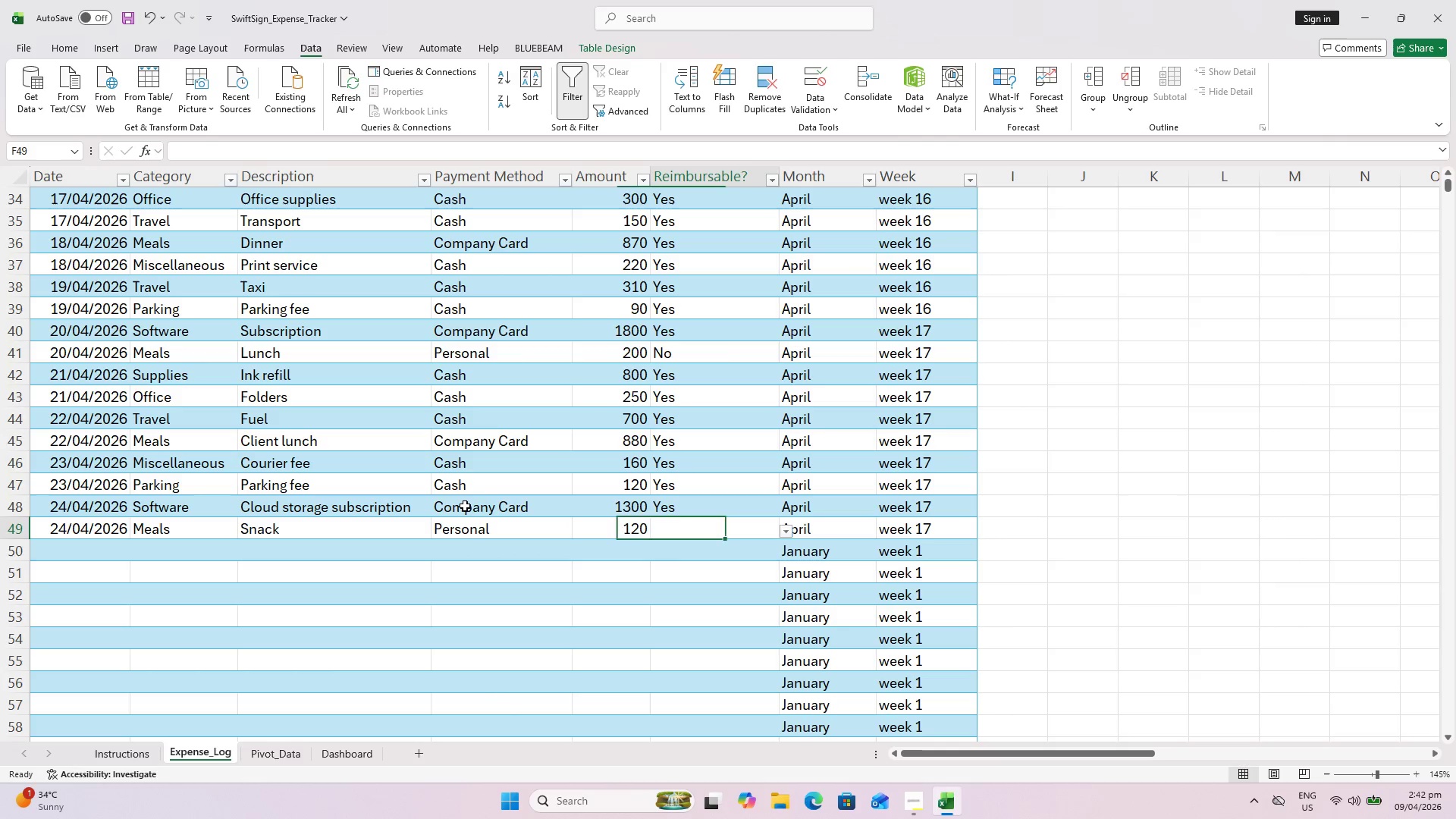 
key(ArrowRight)
 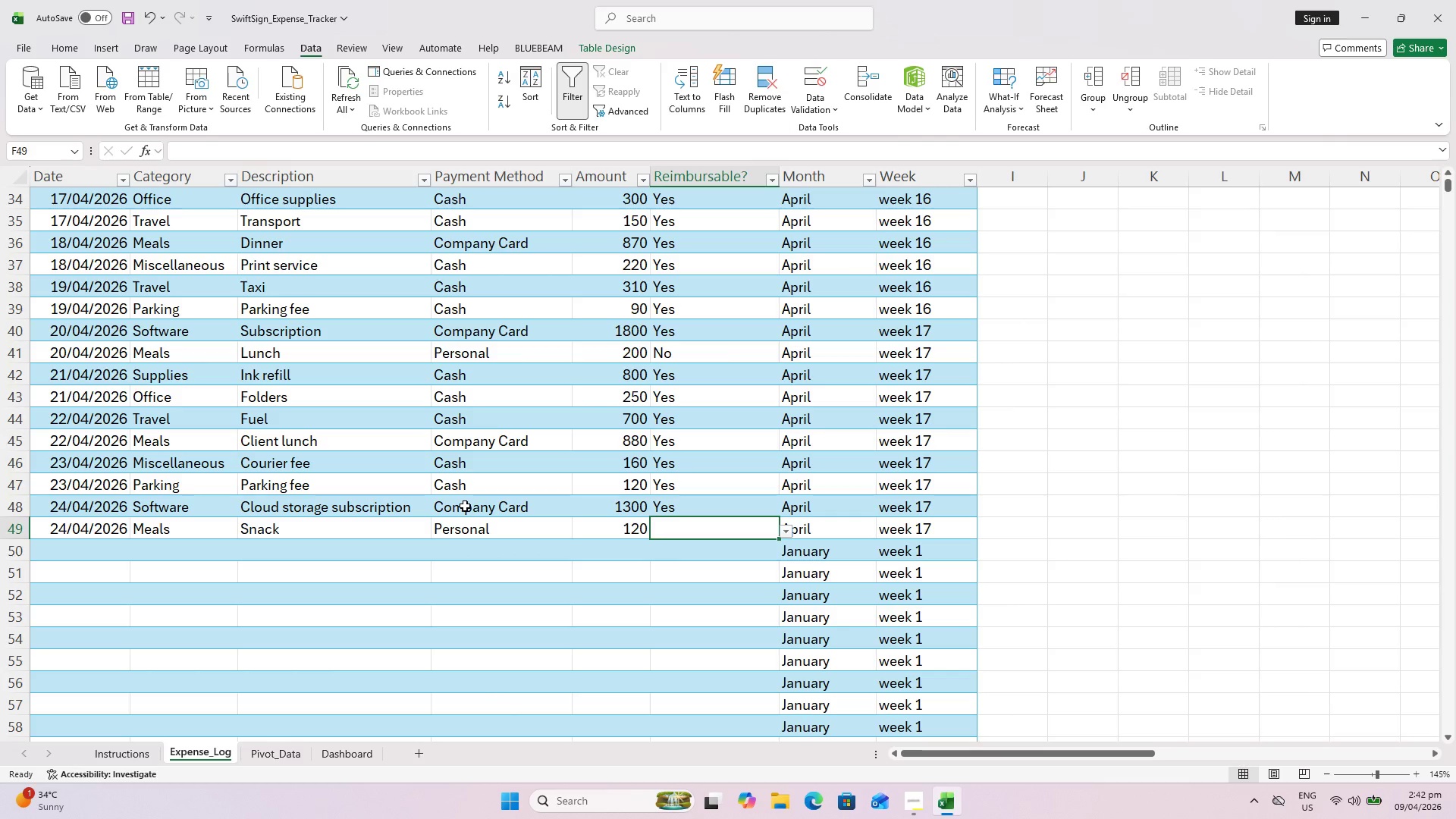 
key(M)
 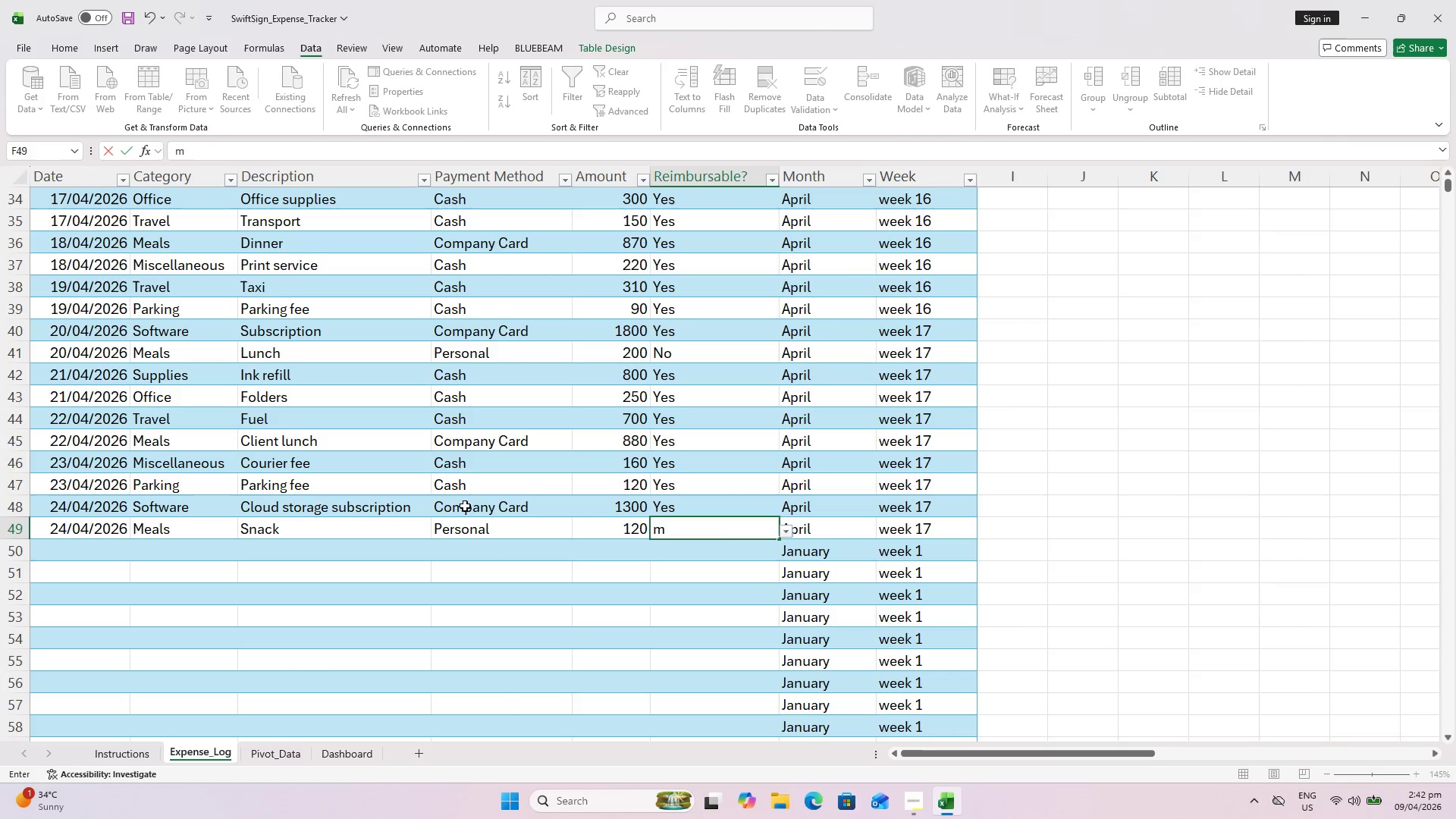 
key(Backspace)
 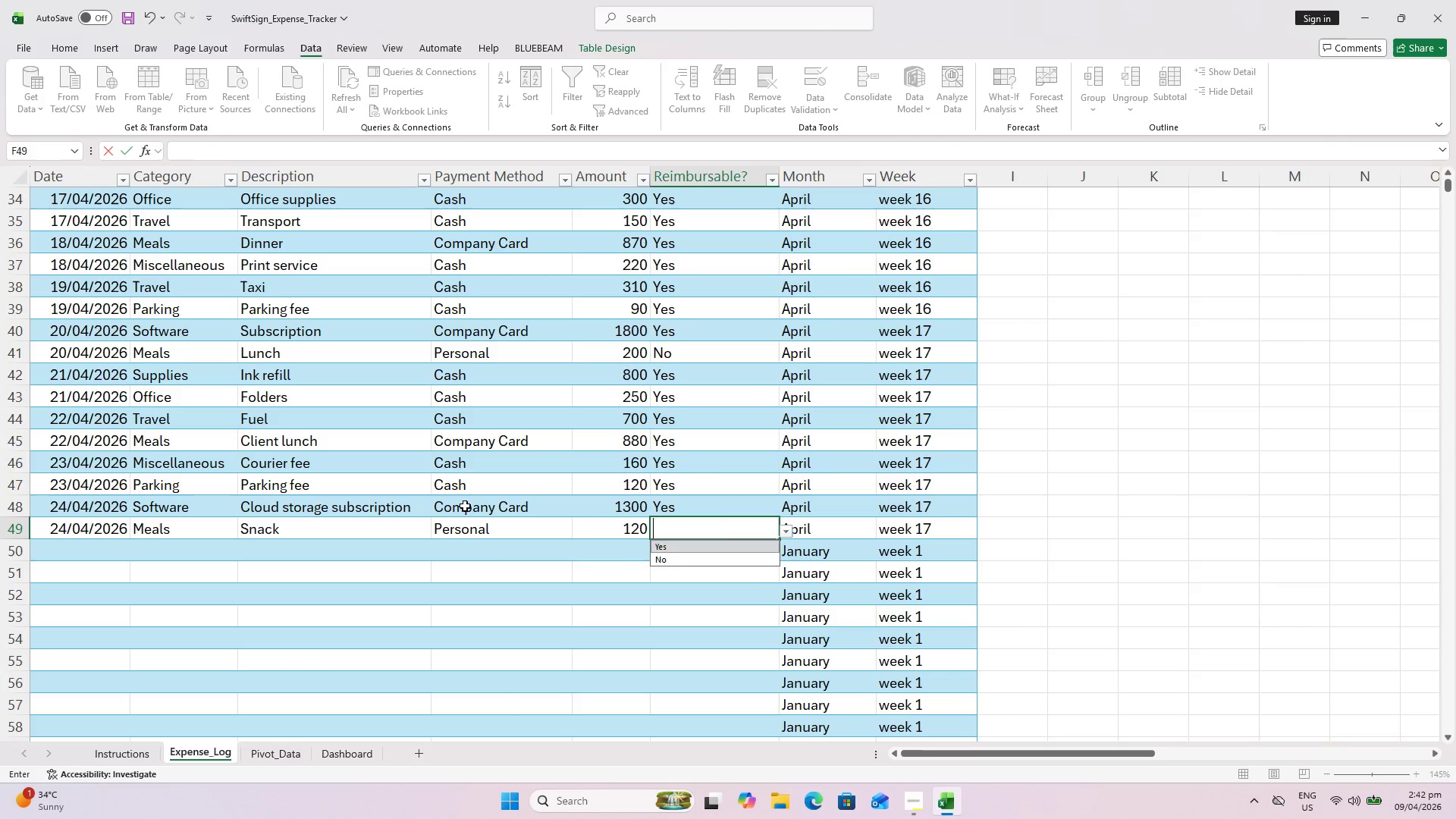 
key(N)
 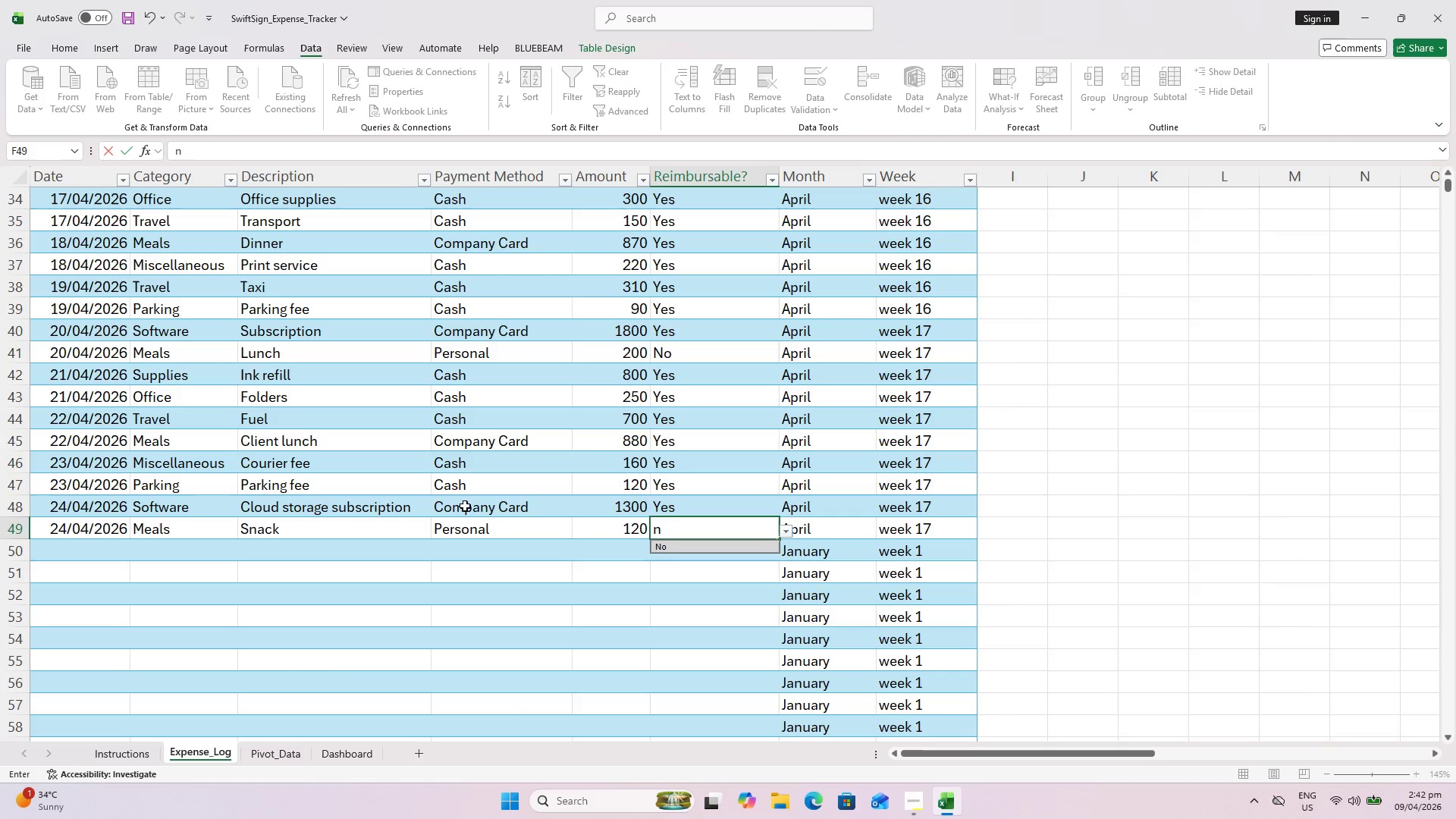 
key(Enter)
 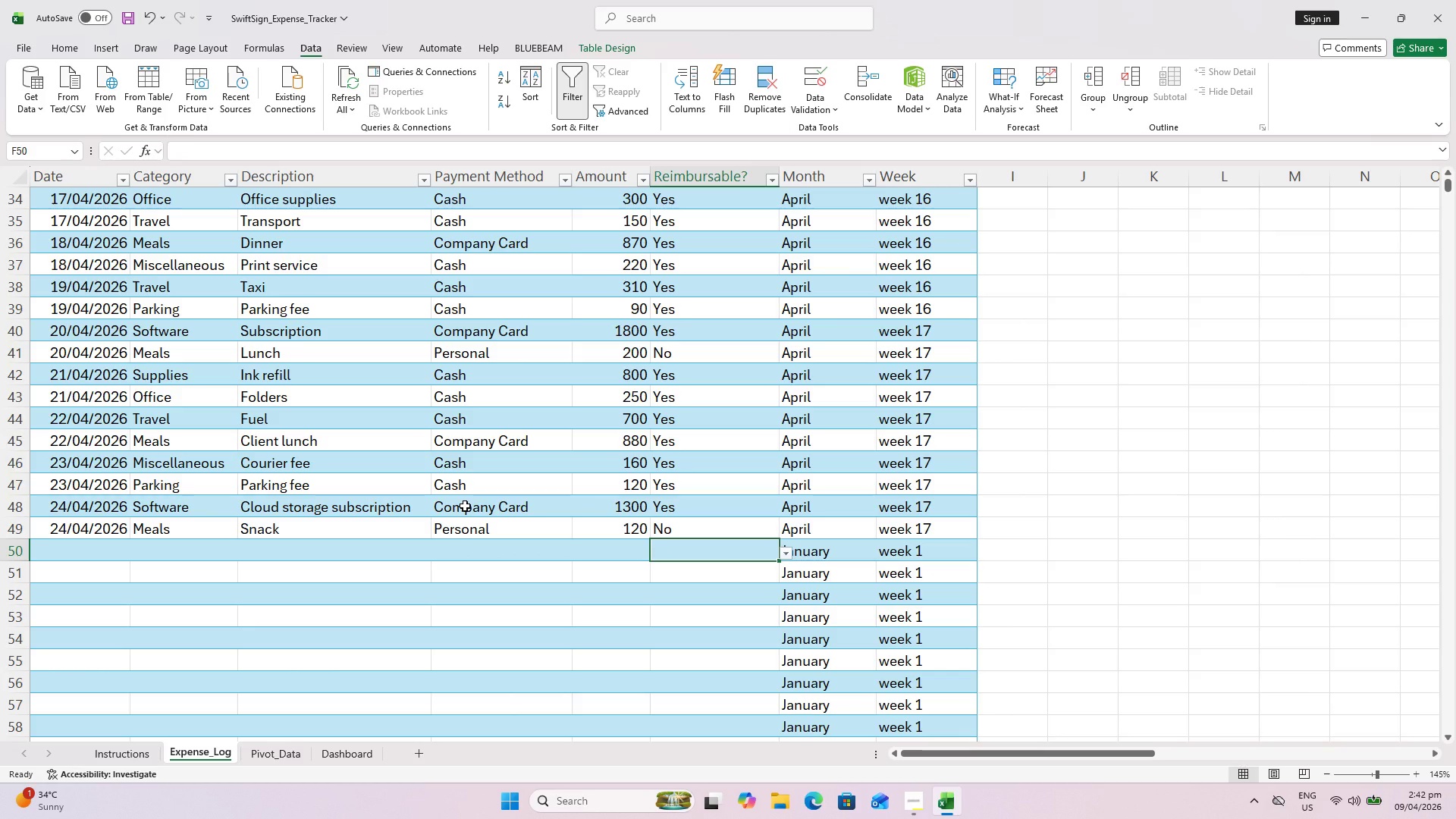 
key(Control+ControlLeft)
 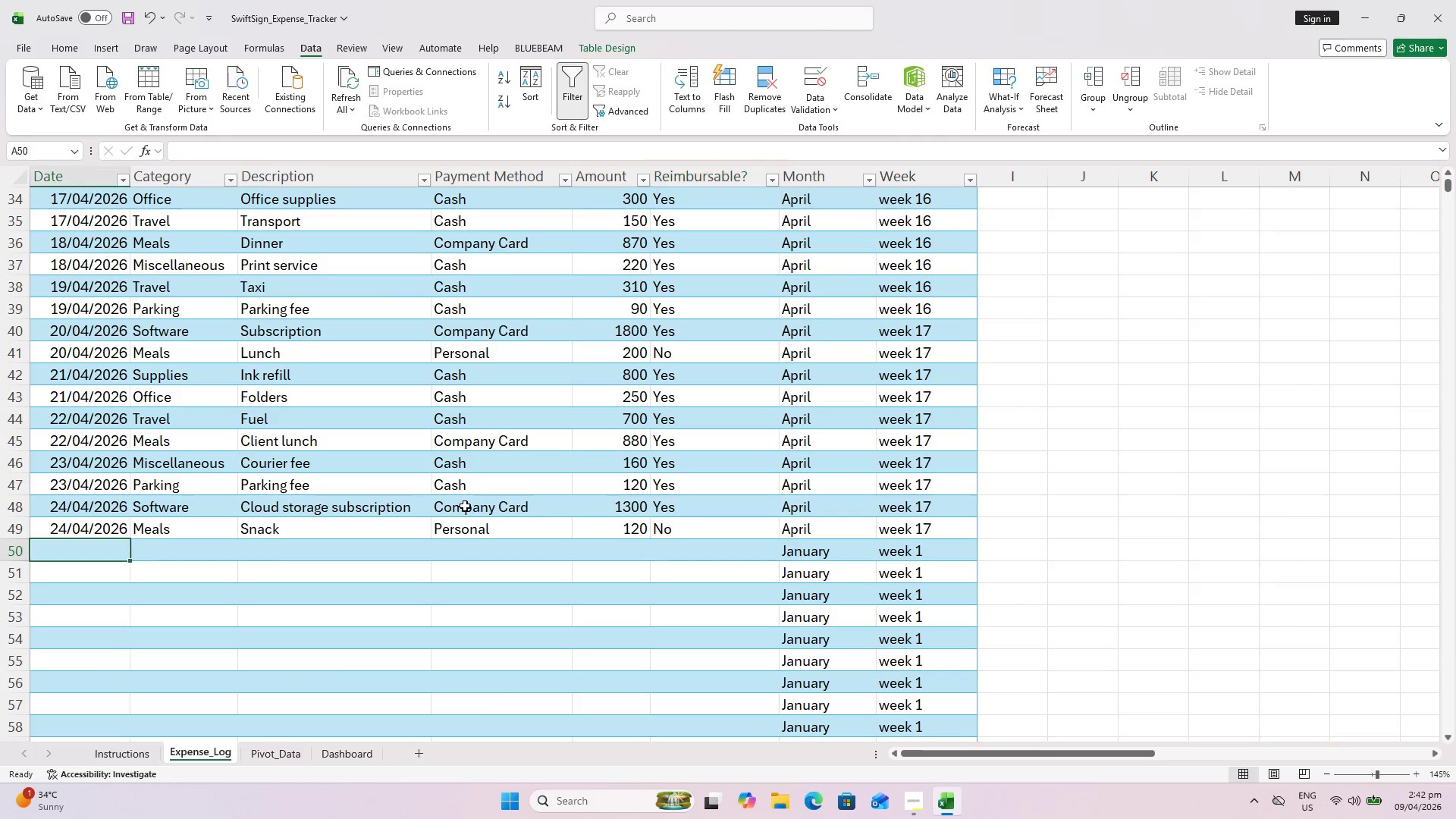 
key(Control+ArrowLeft)
 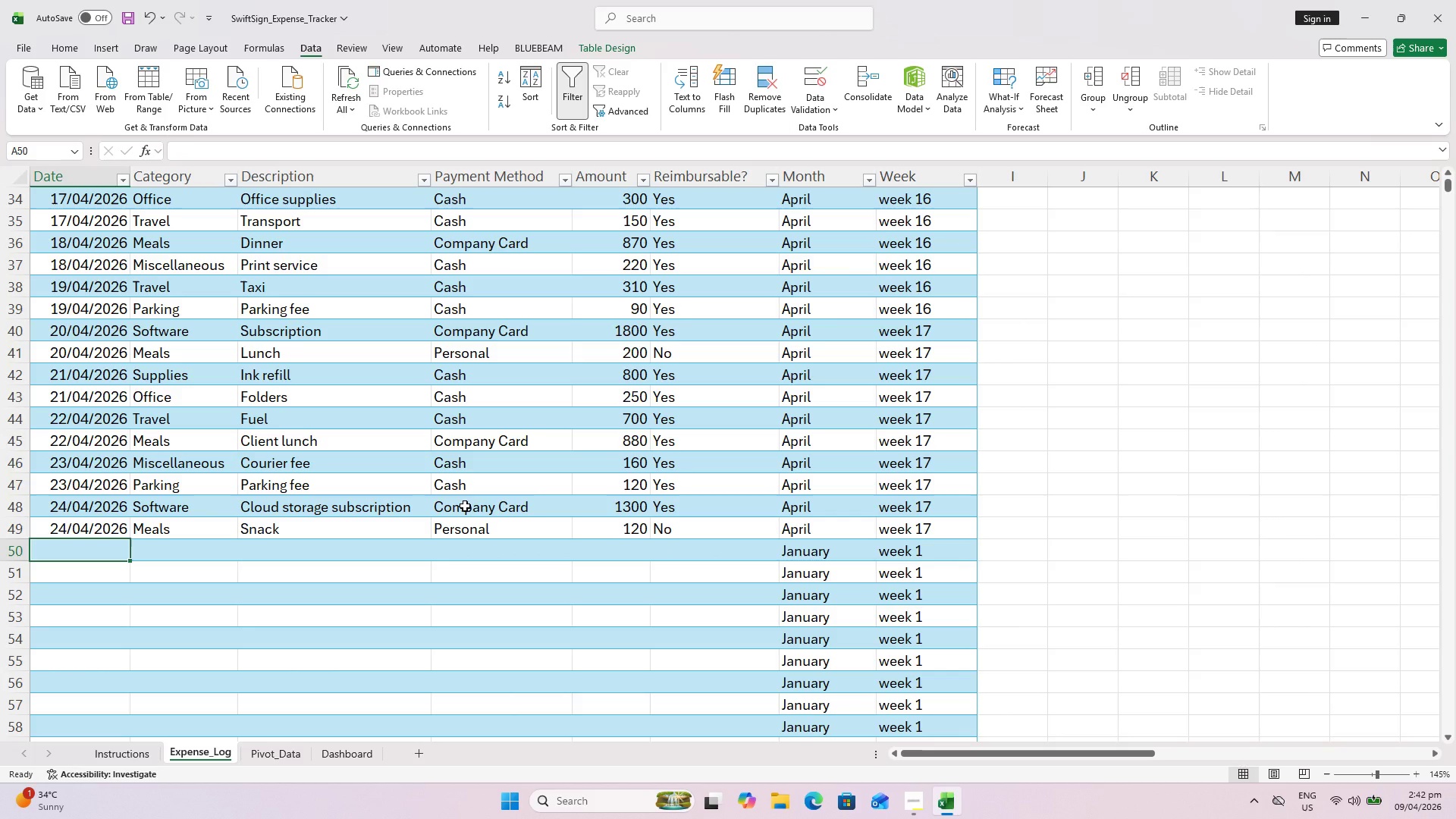 
type(25/4/26)
 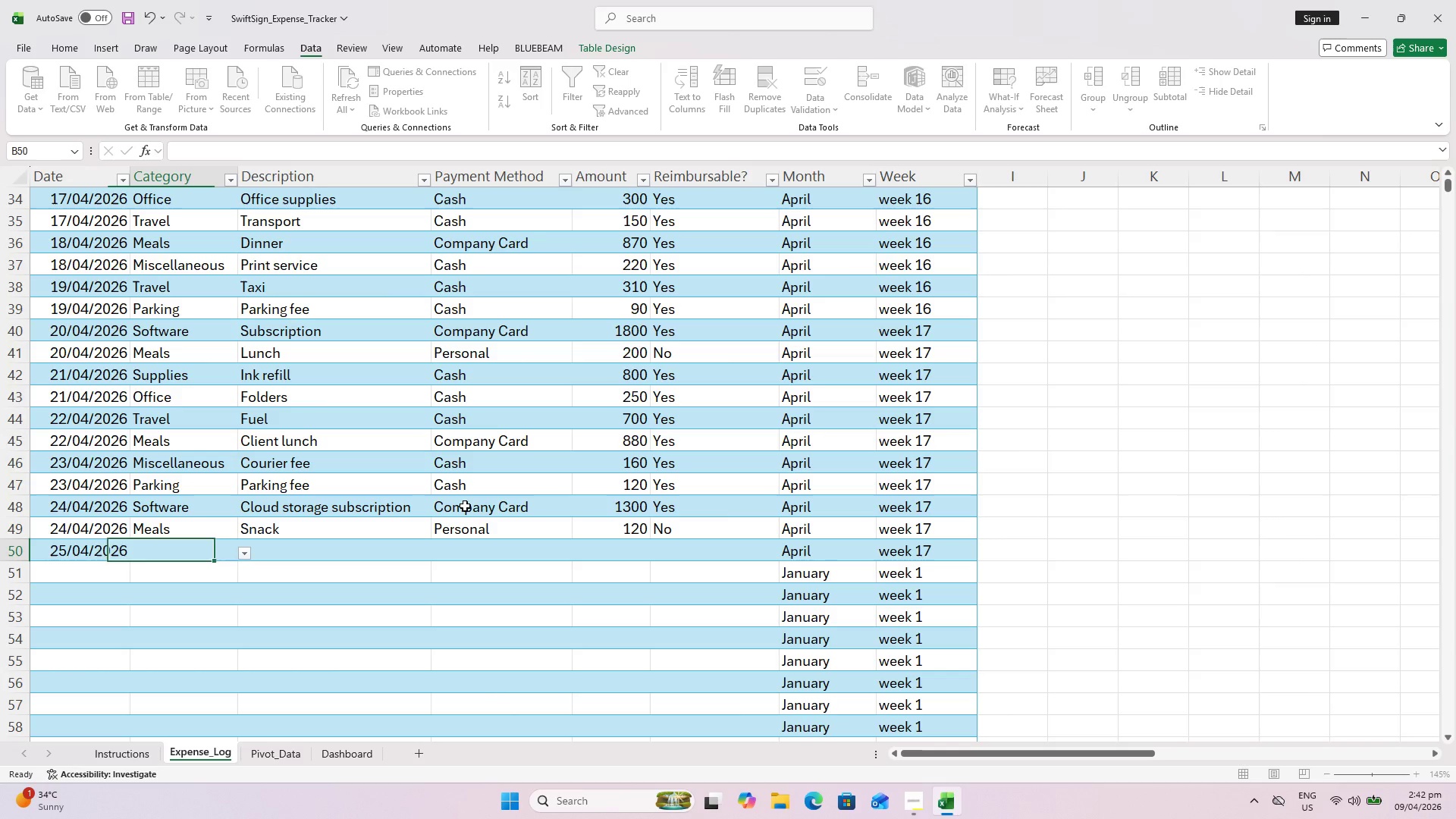 
key(ArrowRight)
 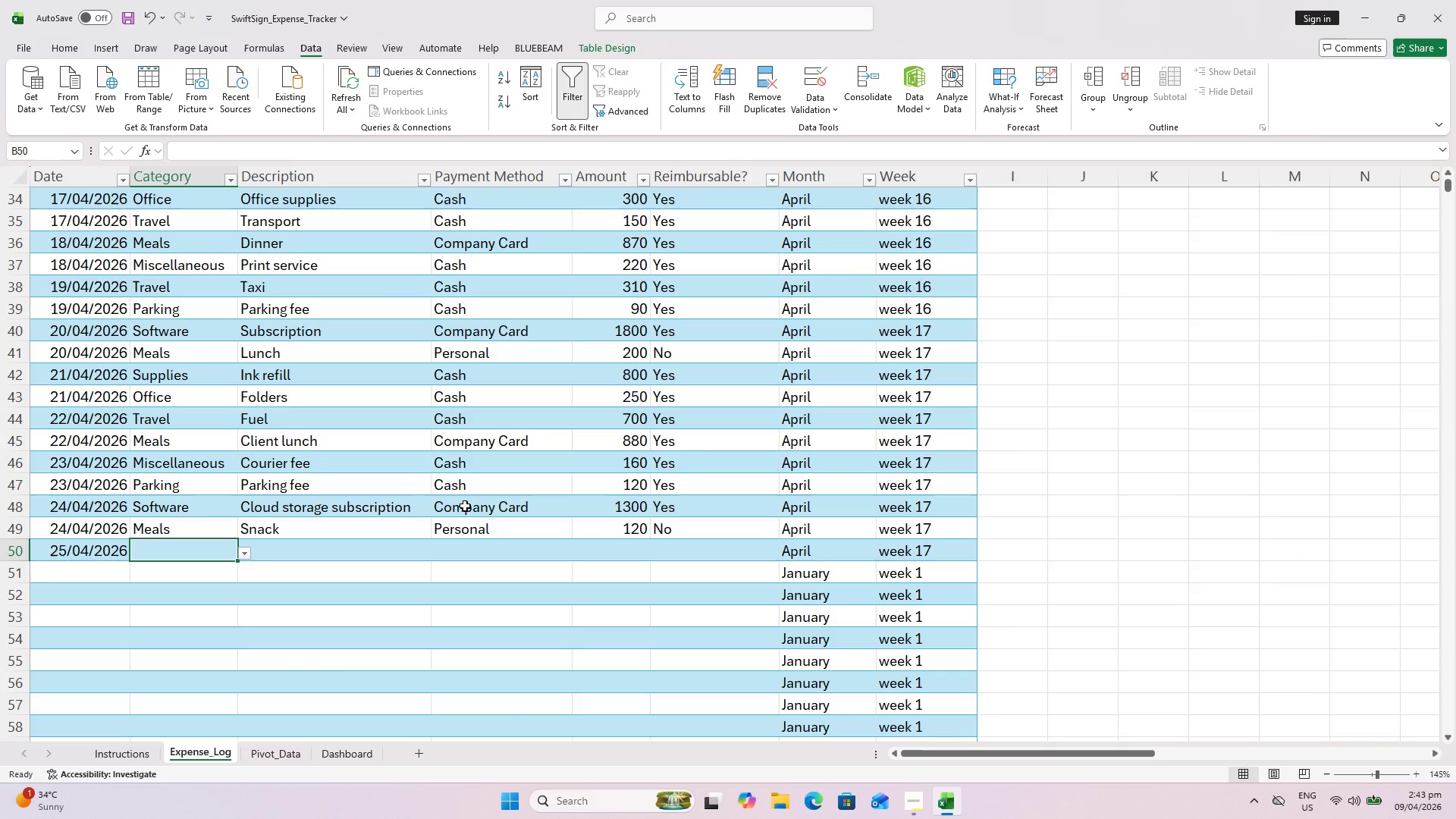 
type(Tra)
 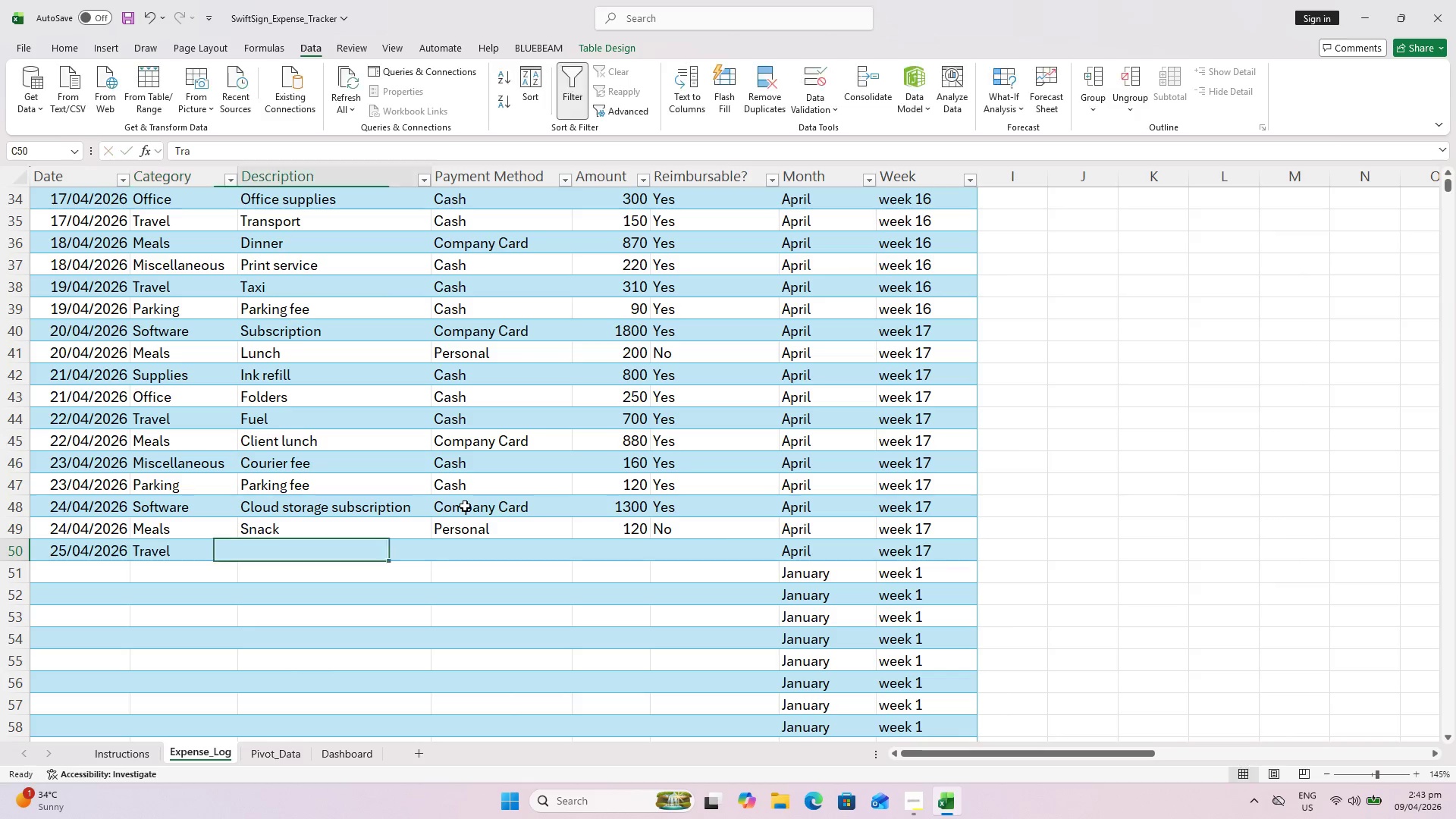 
key(ArrowRight)
 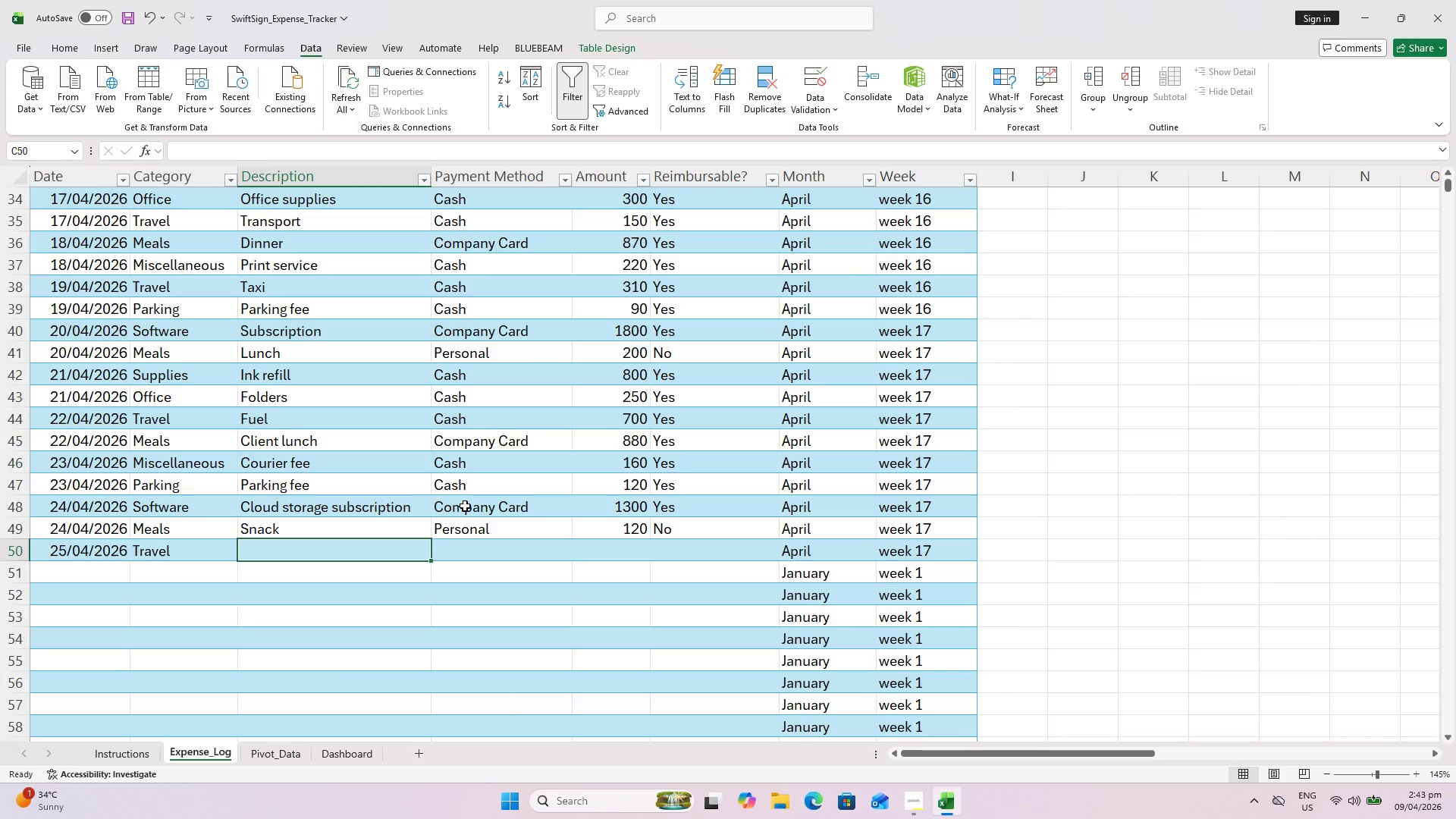 
type(Tqa)
key(Backspace)
key(Backspace)
type(axu)
key(Backspace)
type(i)
 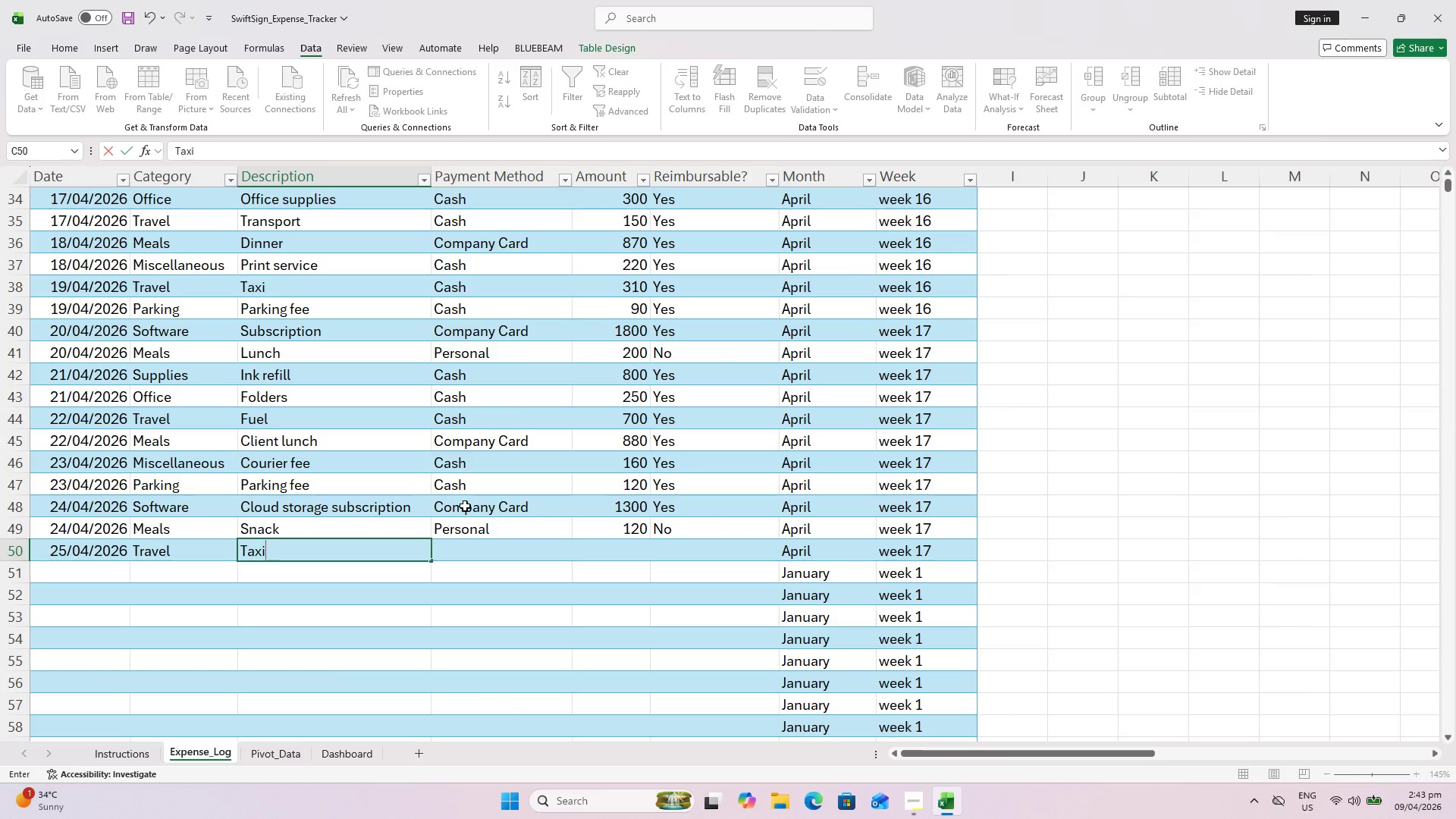 
key(ArrowRight)
 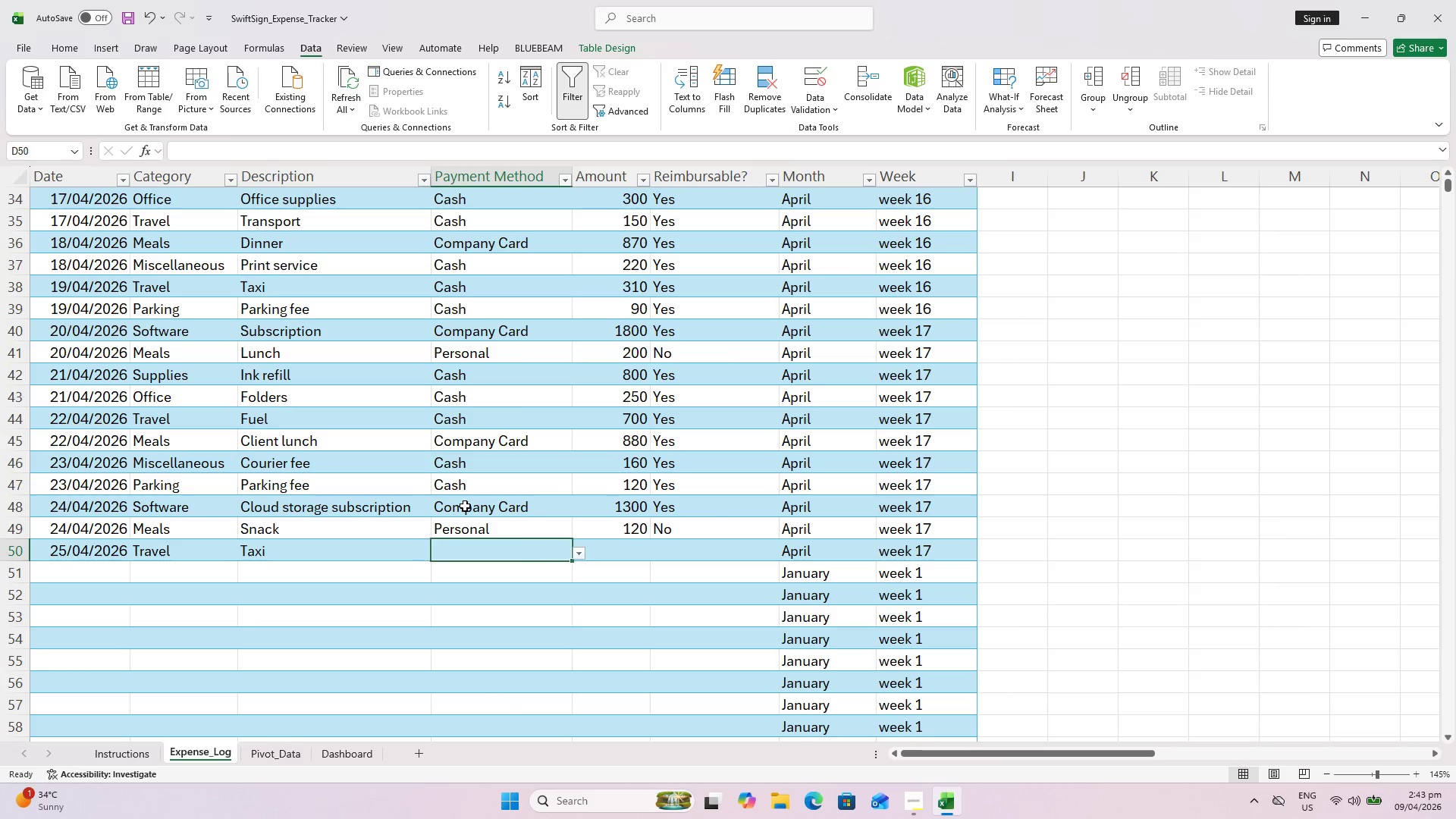 
key(Shift+ShiftLeft)
 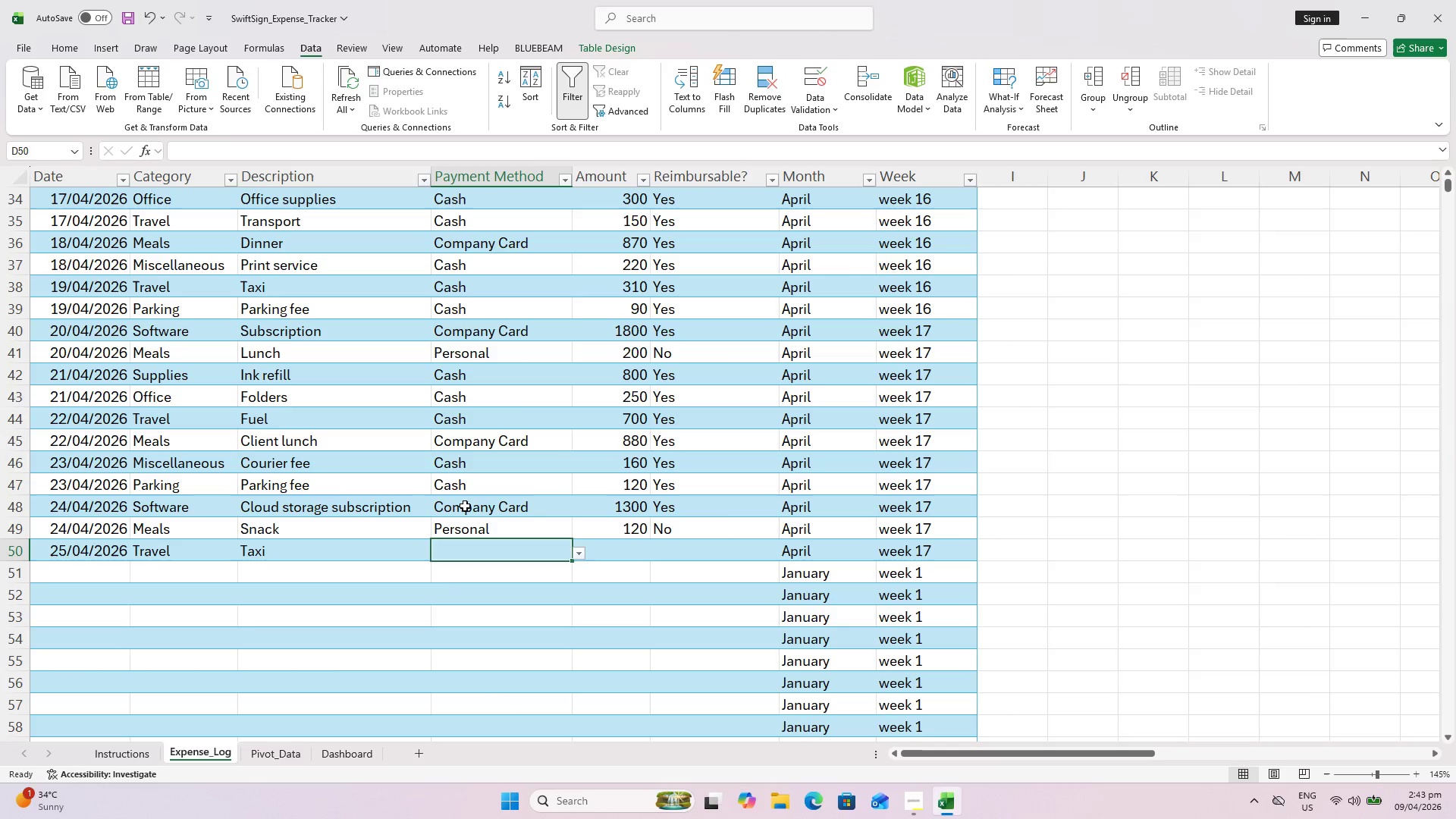 
key(Shift+C)
 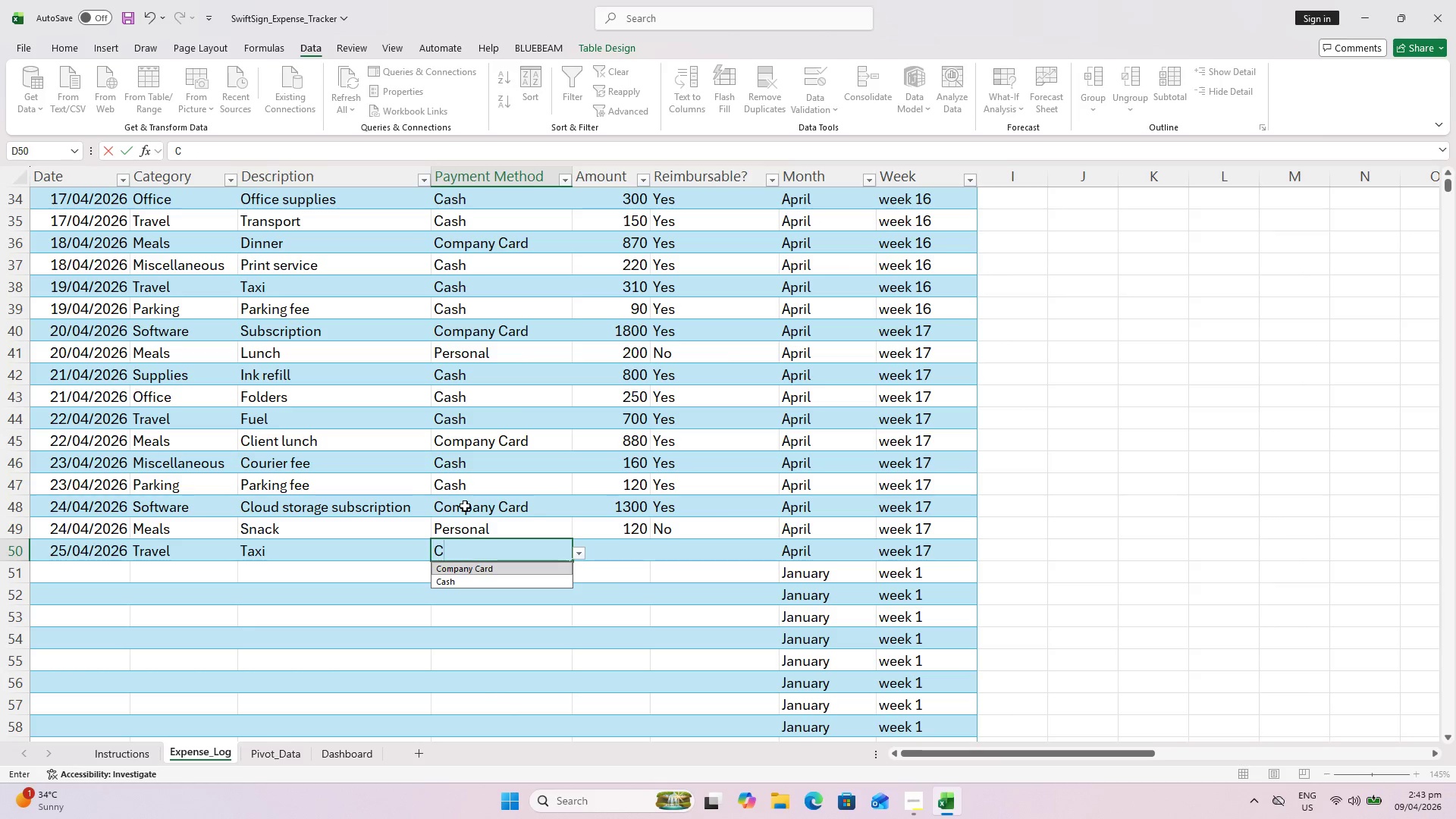 
key(ArrowDown)
 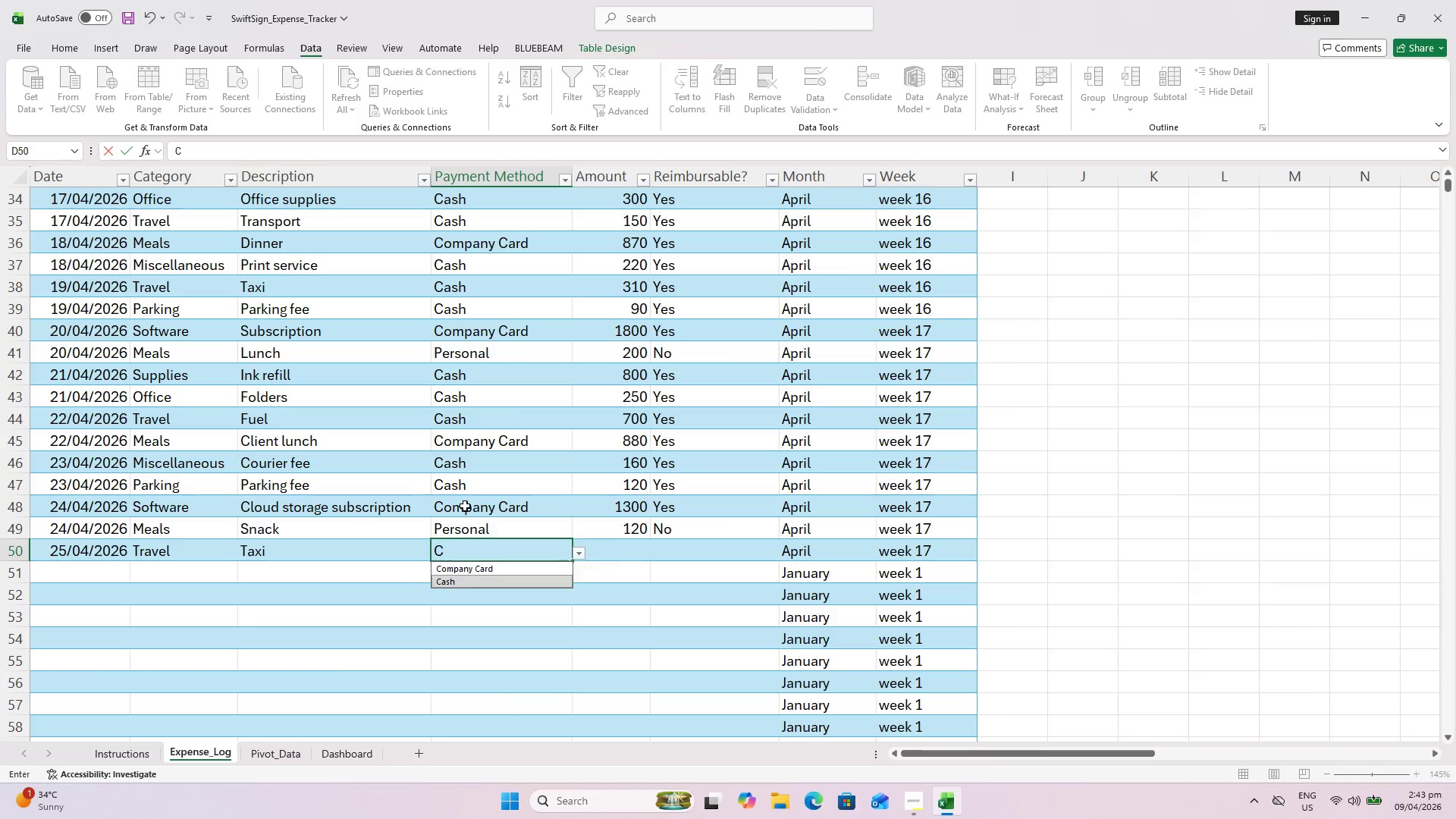 
key(ArrowRight)
 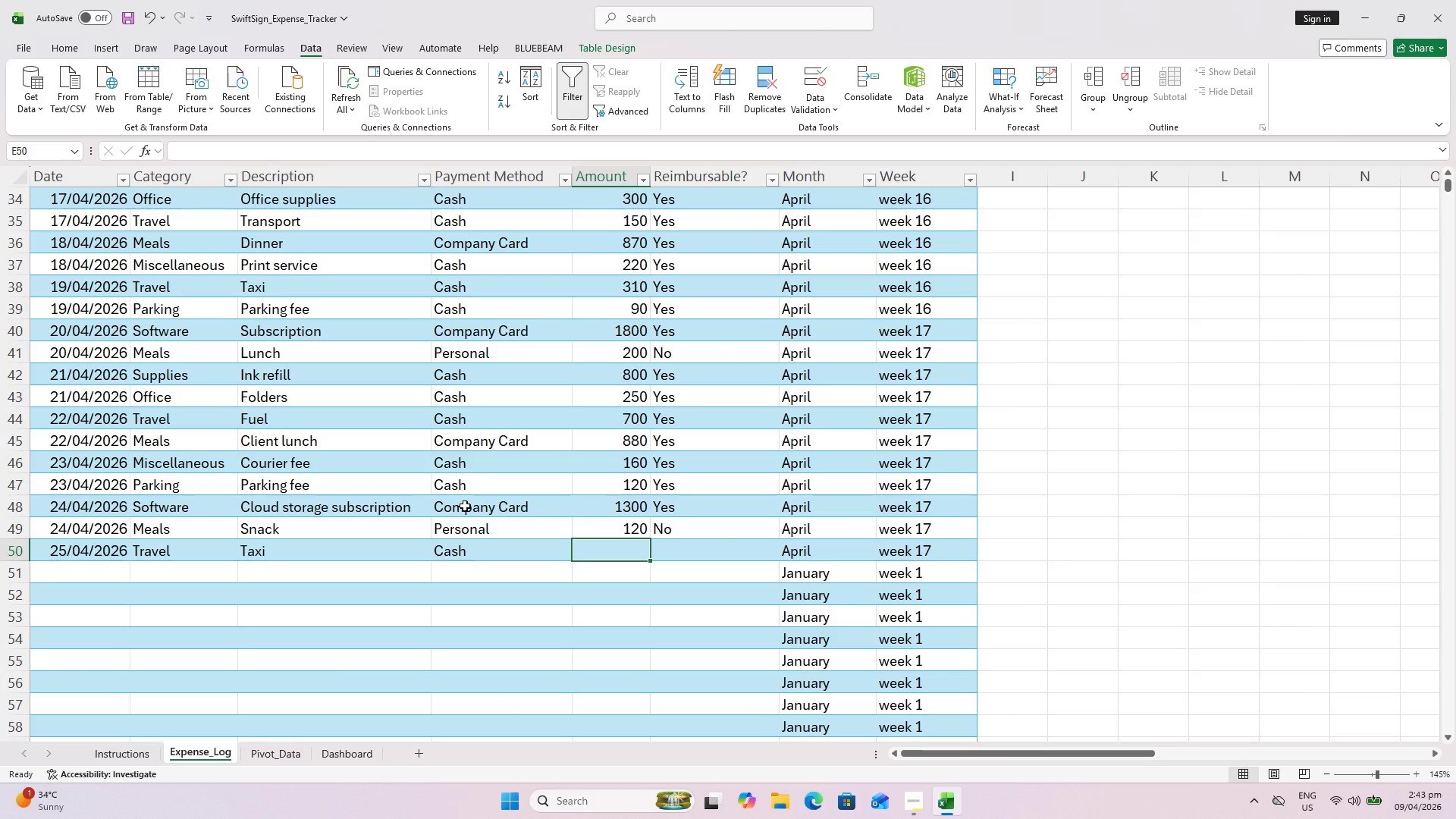 
type(290)
 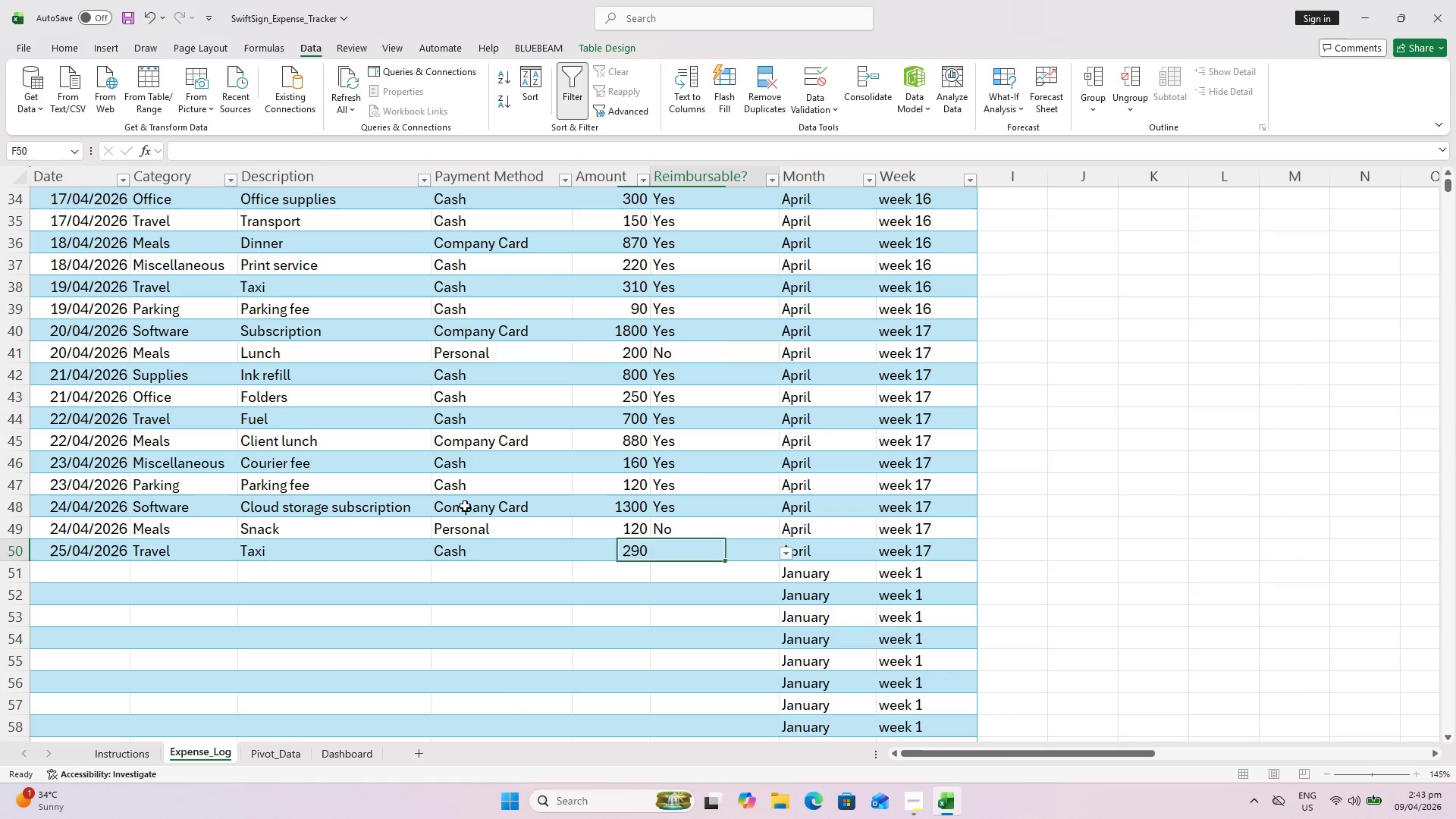 
key(ArrowRight)
 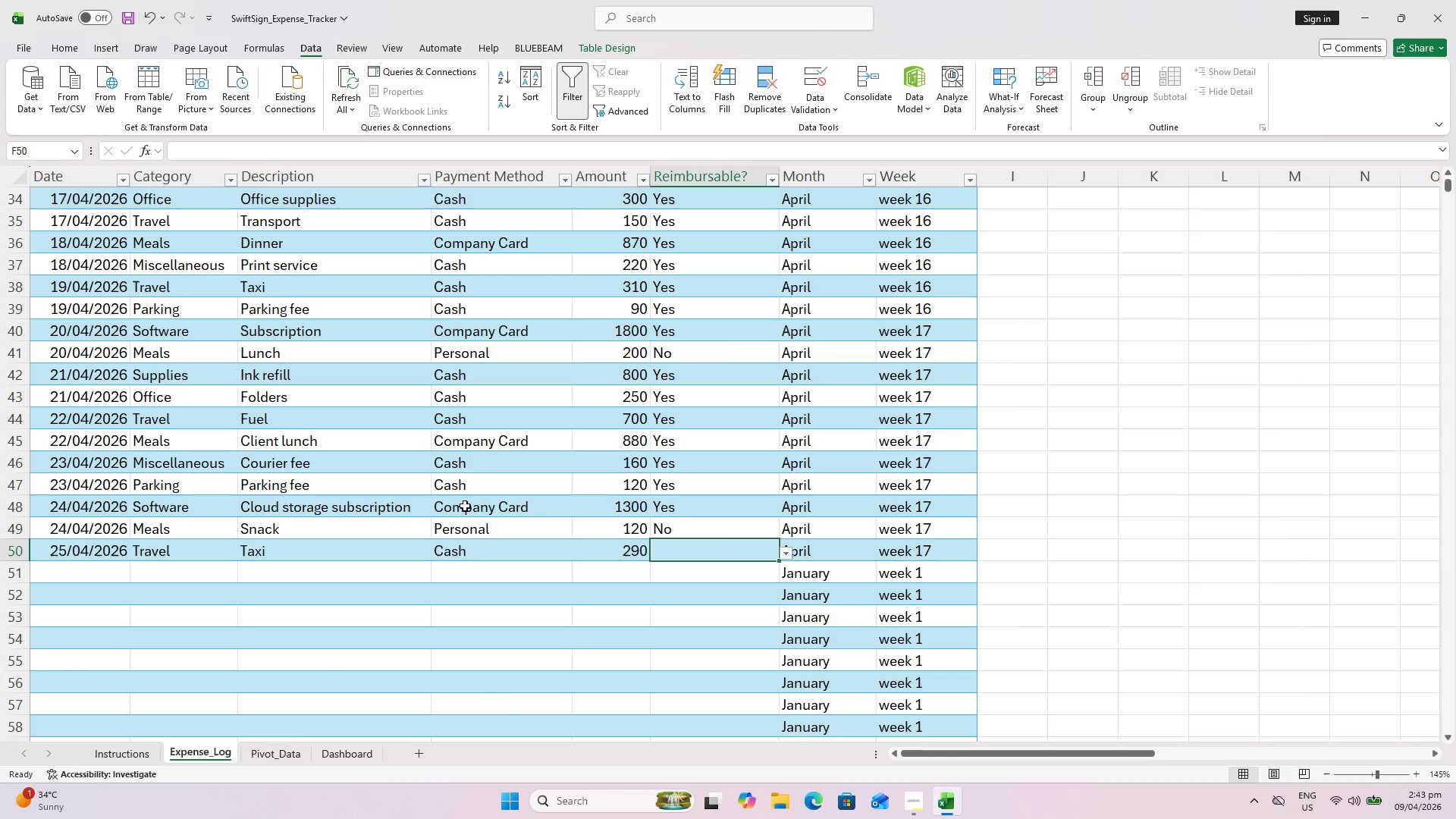 
key(Y)
 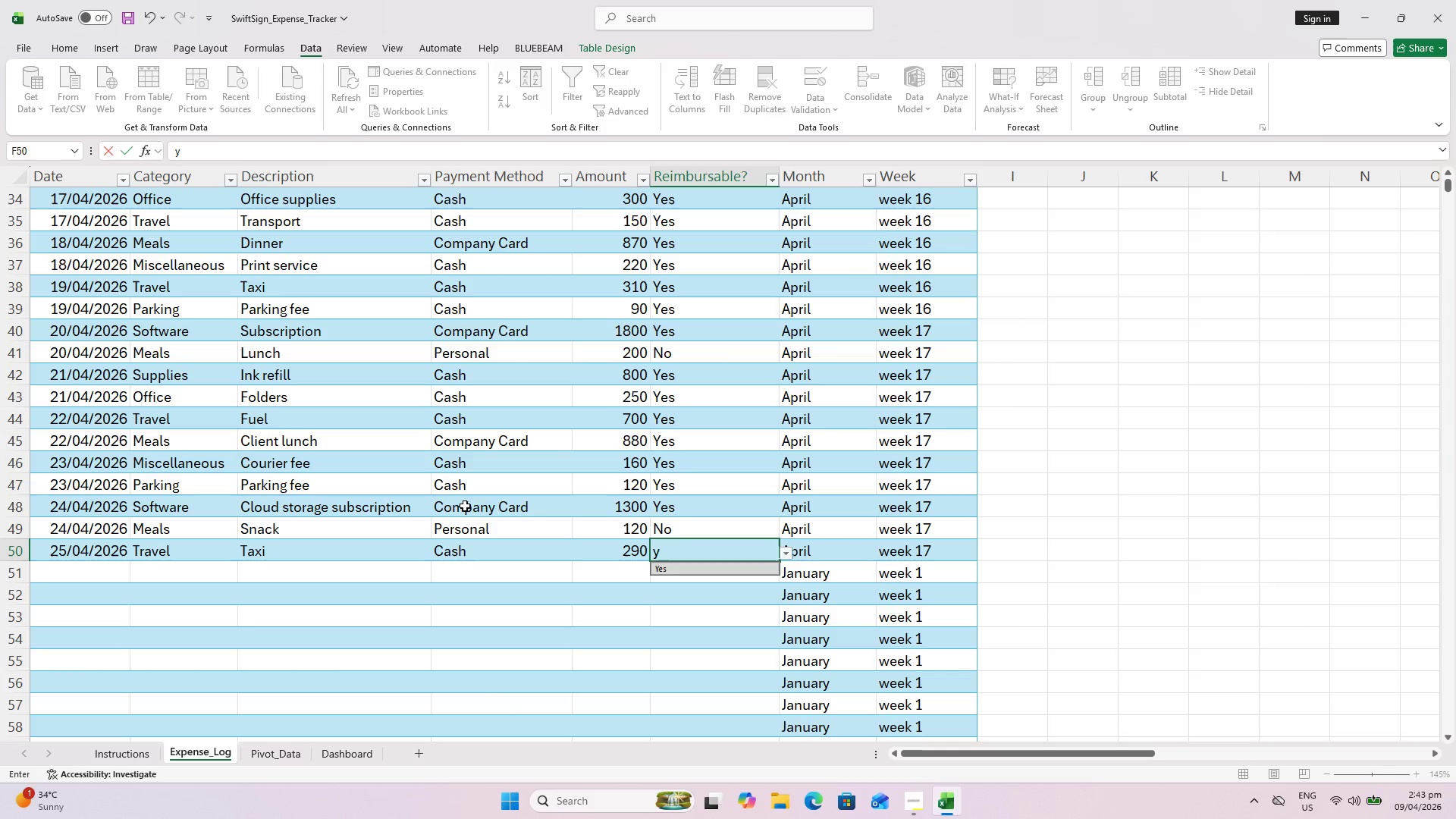 
key(Enter)
 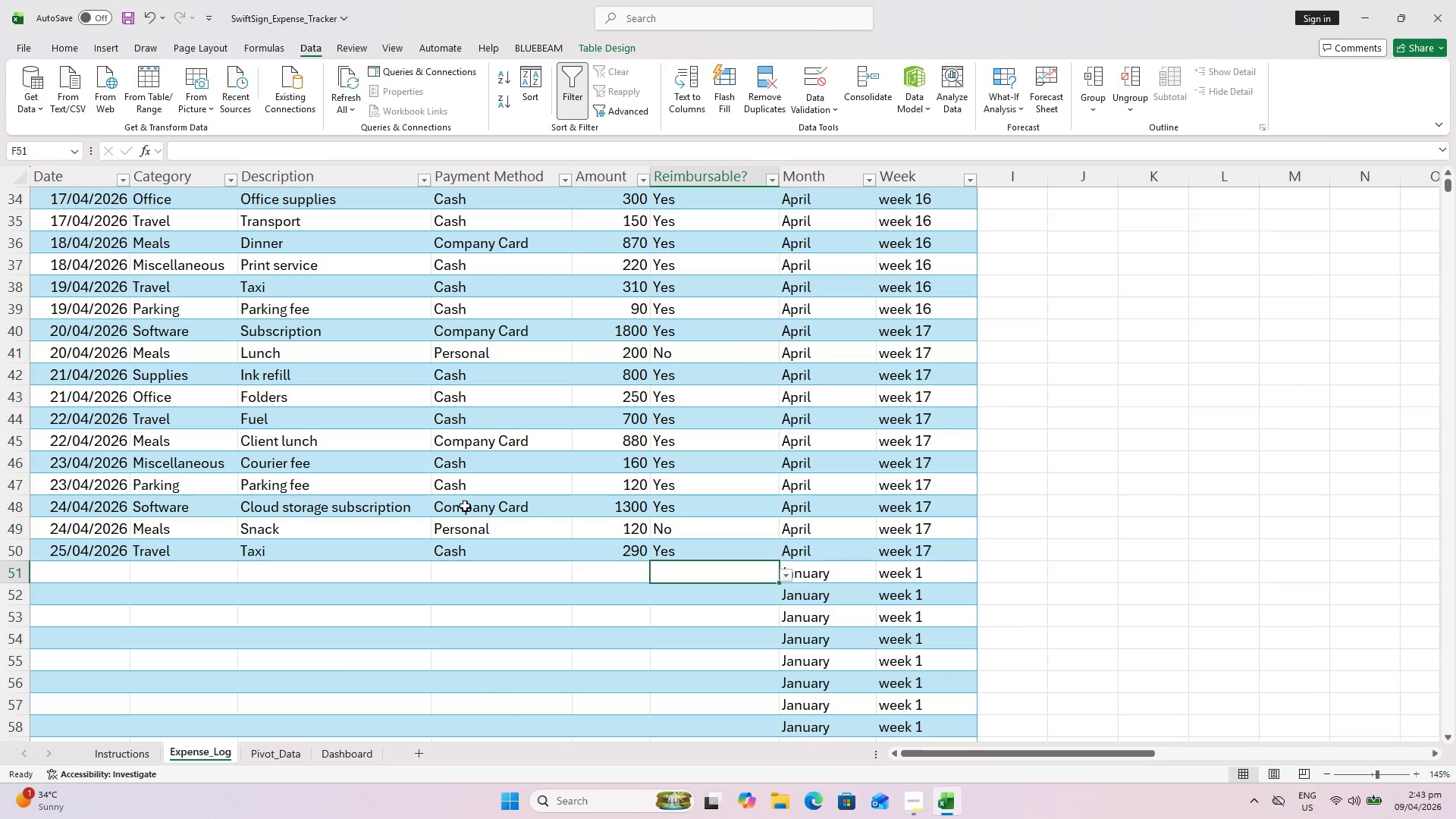 
key(Control+ControlLeft)
 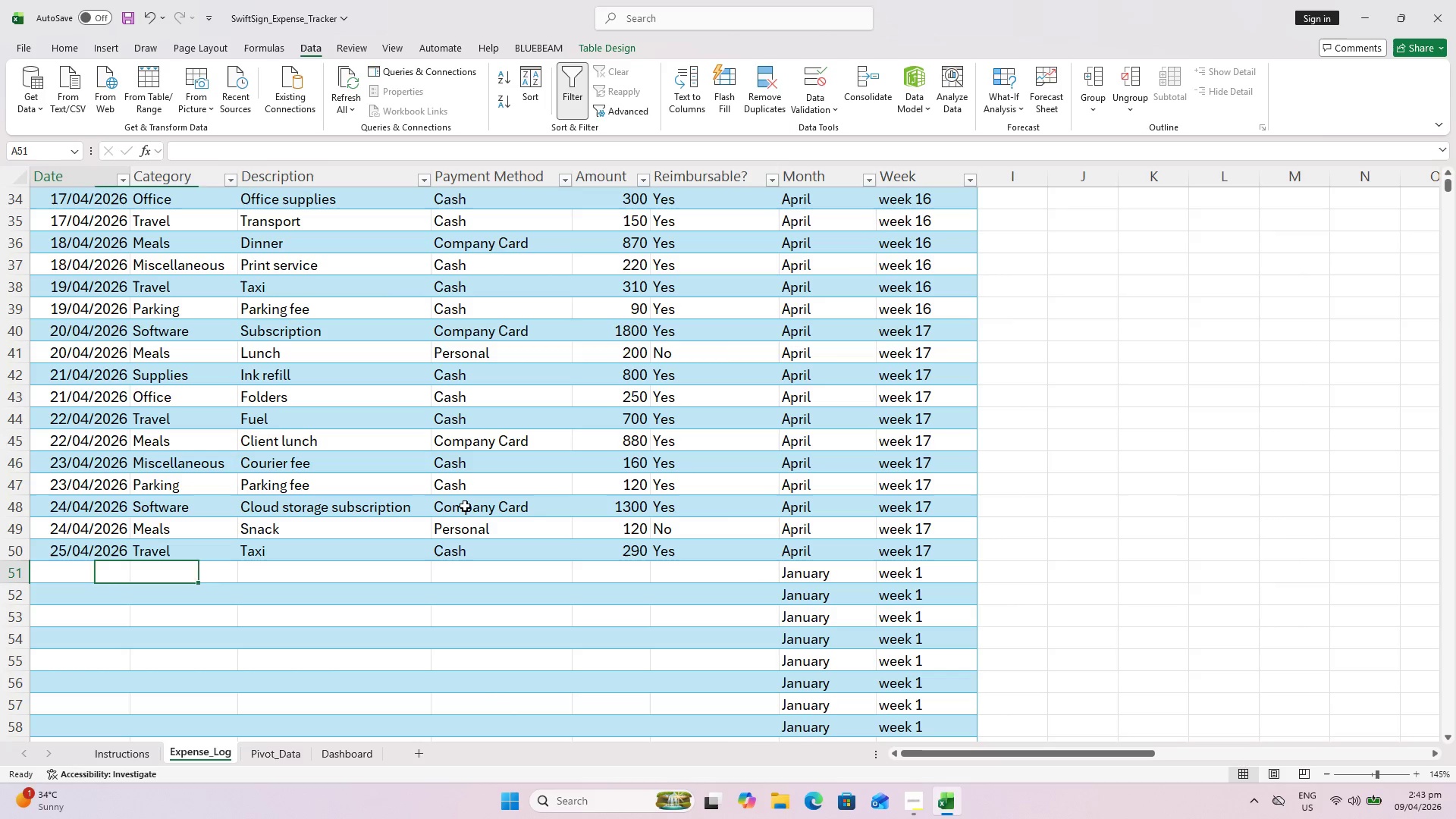 
key(Control+ArrowLeft)
 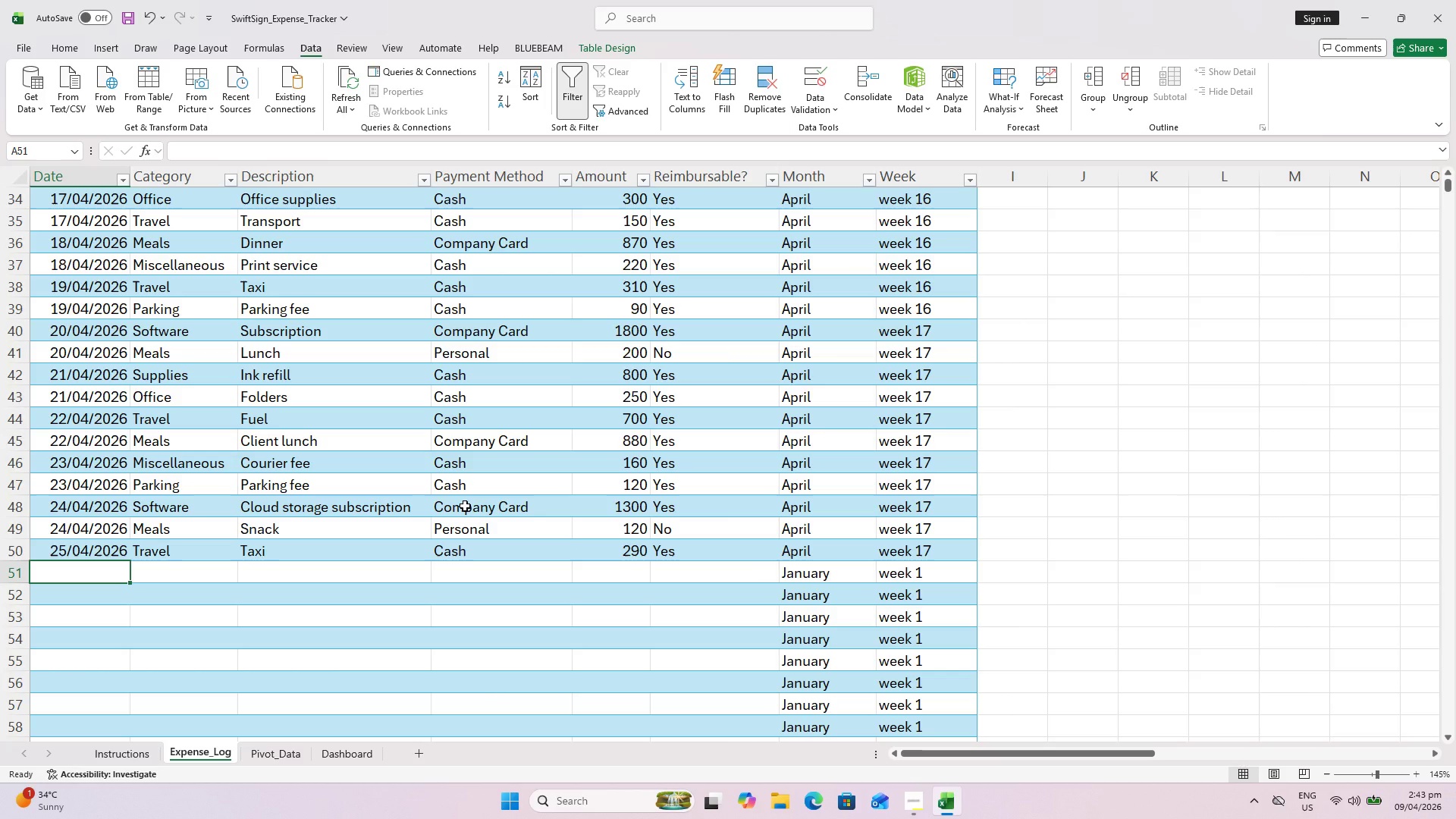 
type(25/.45)
key(Backspace)
key(Backspace)
key(Backspace)
type(4/26)
 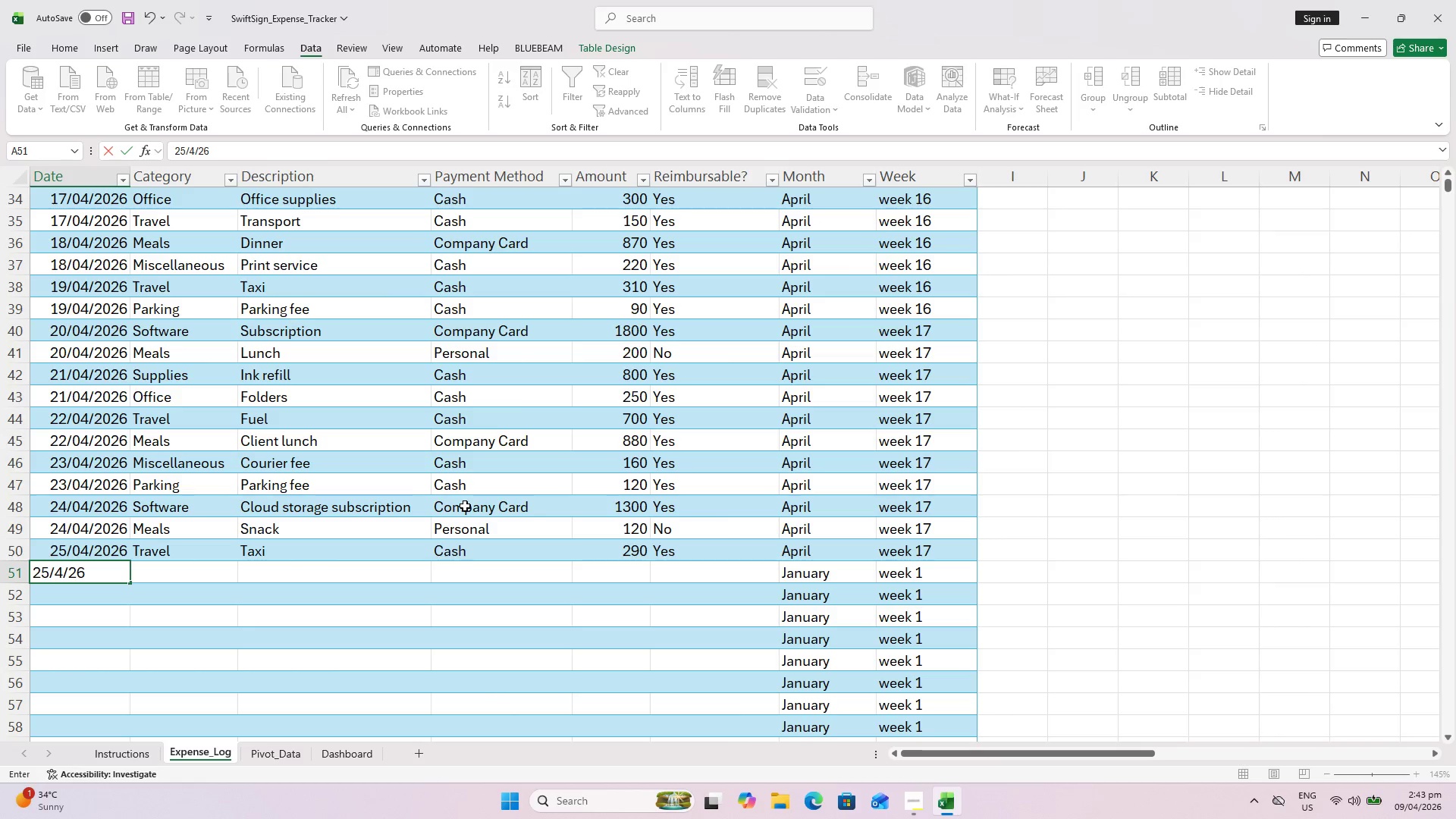 
key(ArrowRight)
 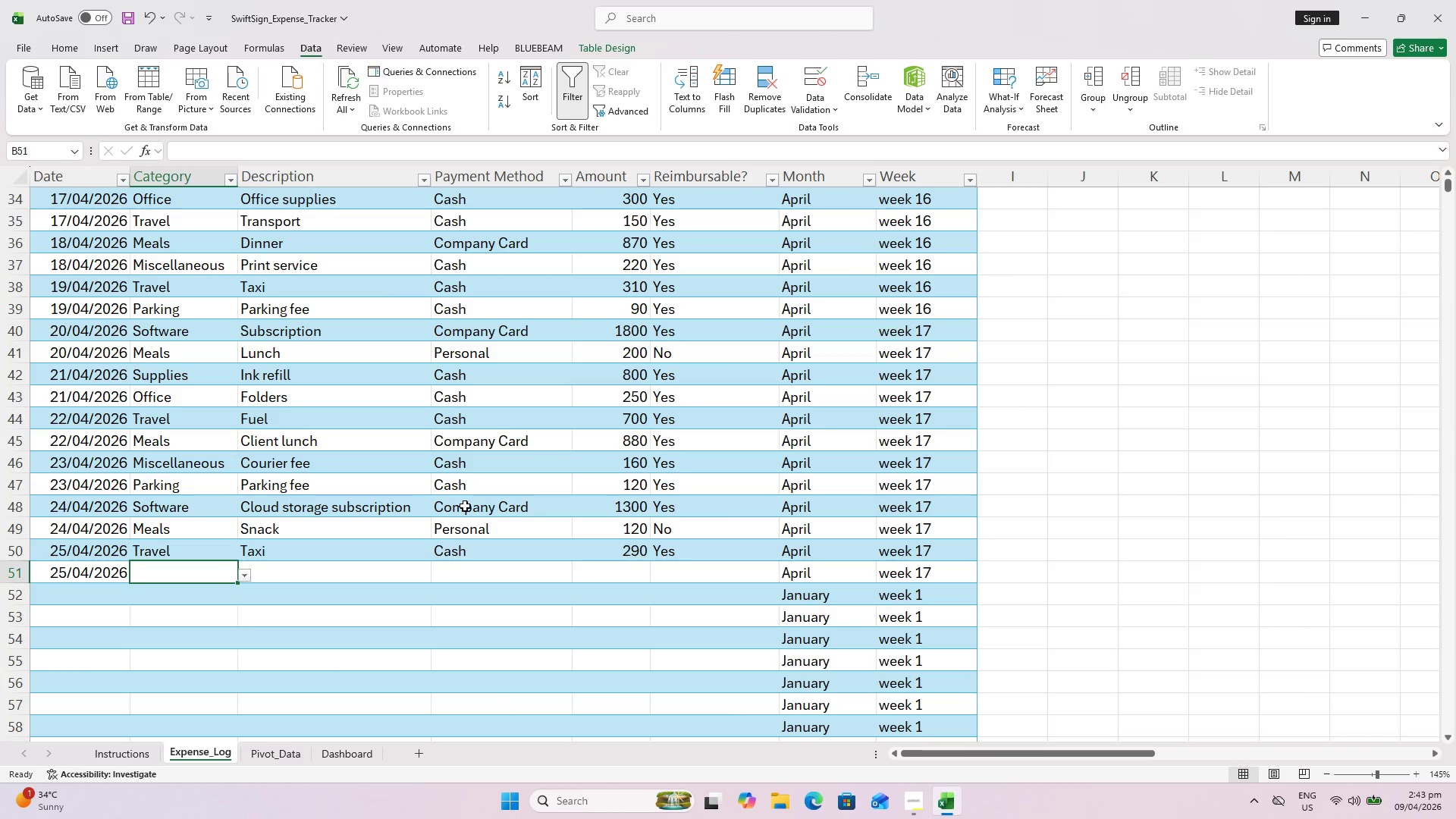 
key(Shift+ShiftLeft)
 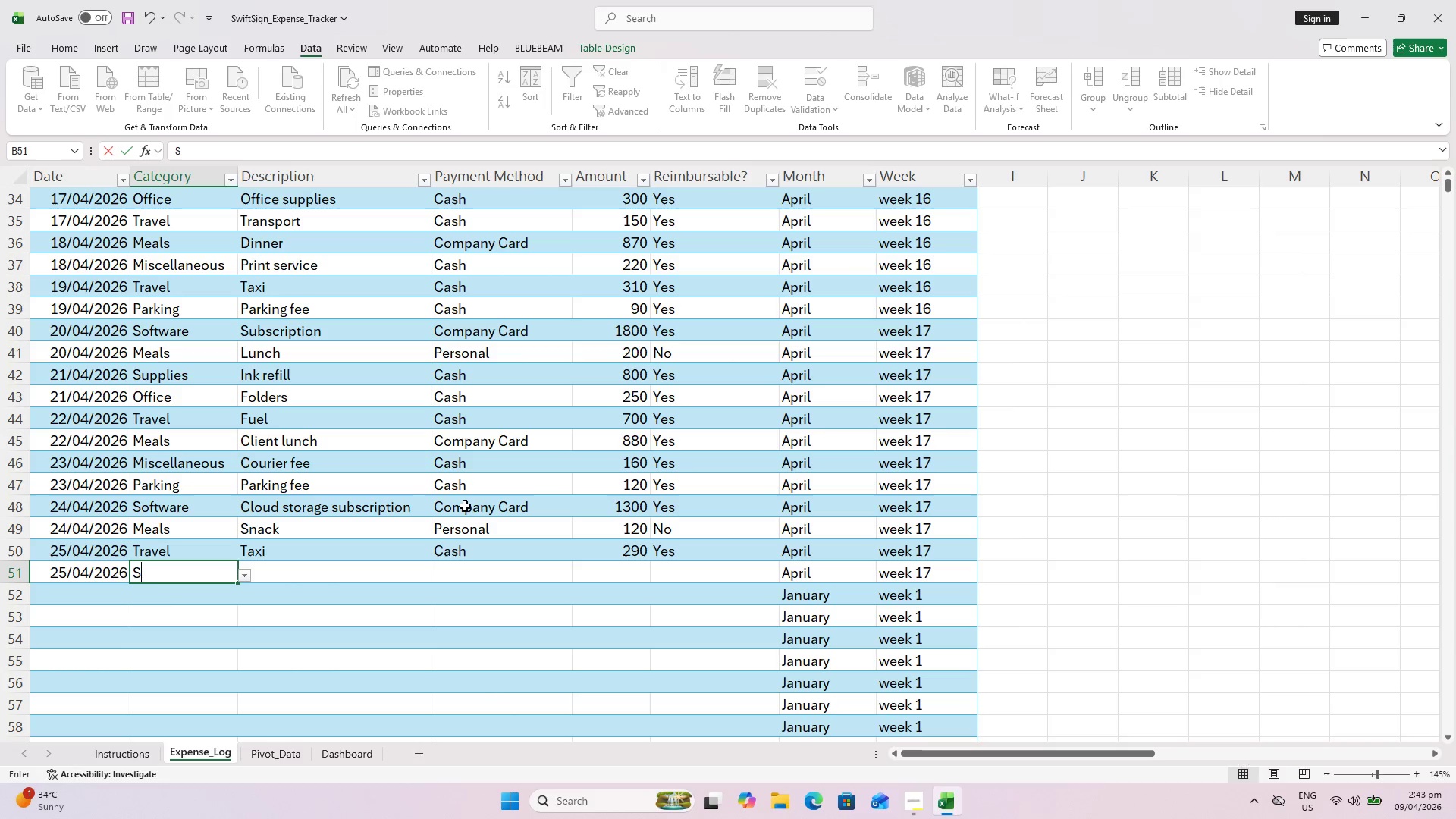 
key(Shift+S)
 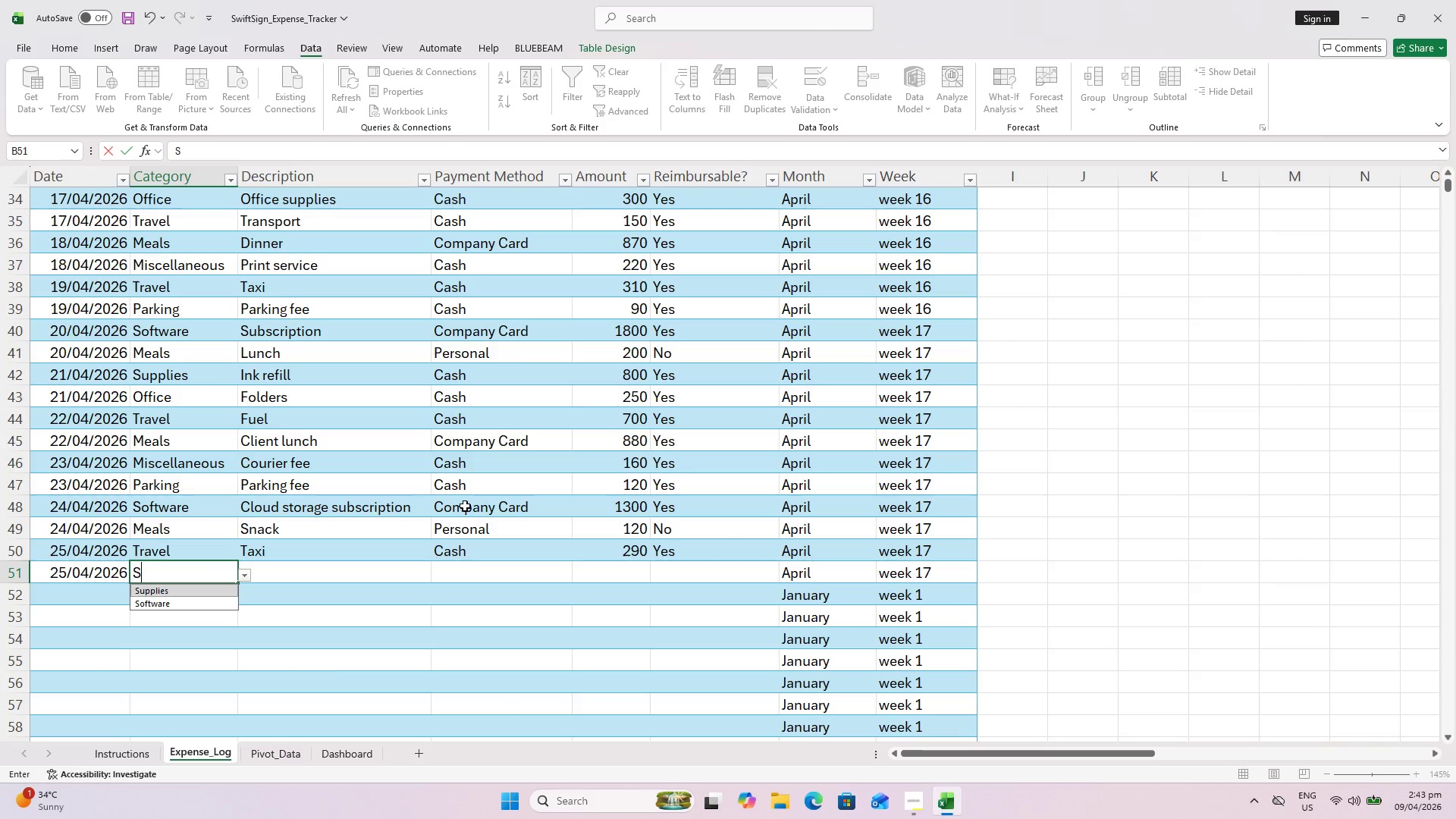 
key(ArrowRight)
 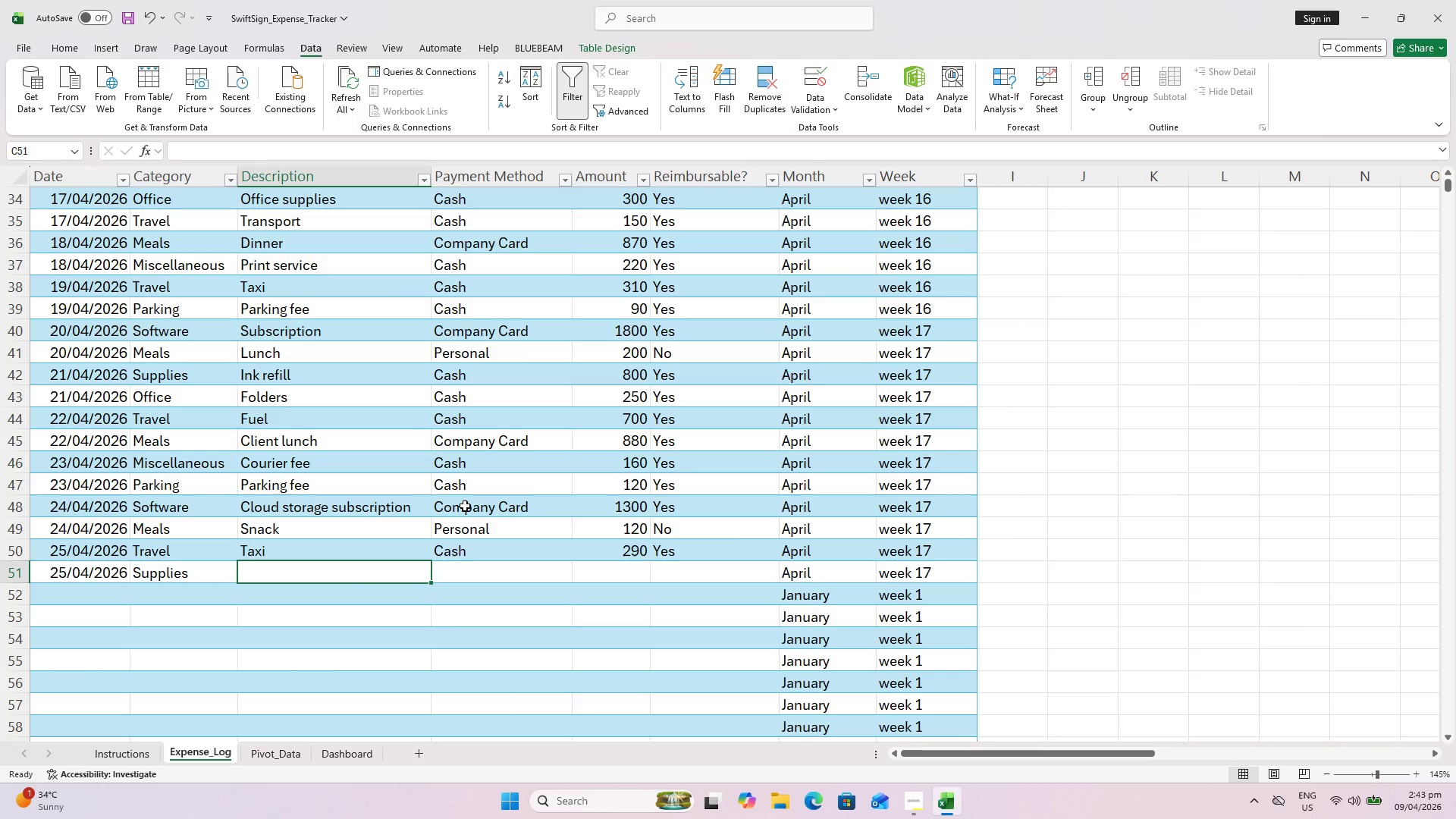 
type(pa)
key(Backspace)
key(Backspace)
type(P{a)
key(Backspace)
key(Backspace)
type(aper)
 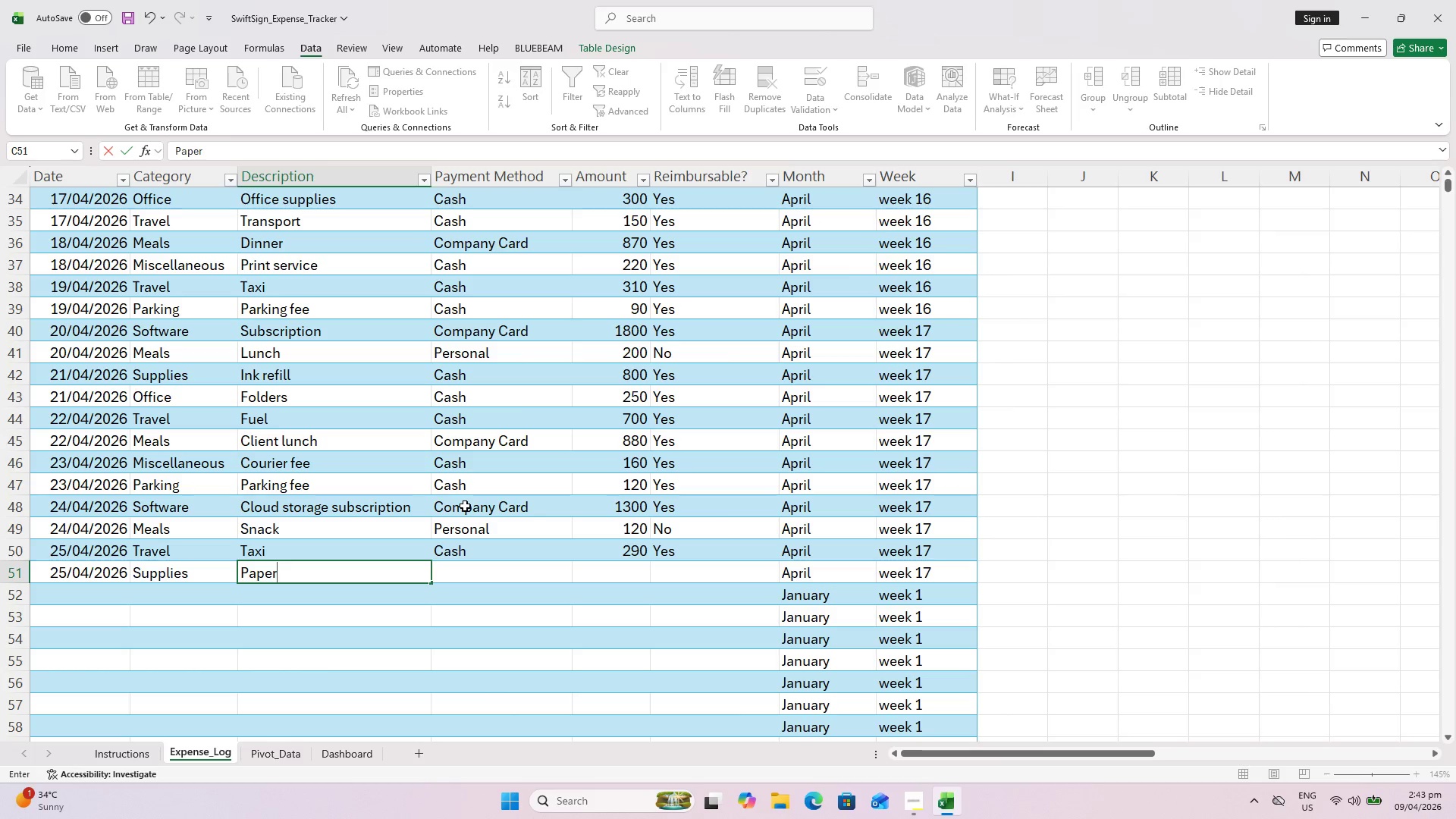 
key(ArrowRight)
 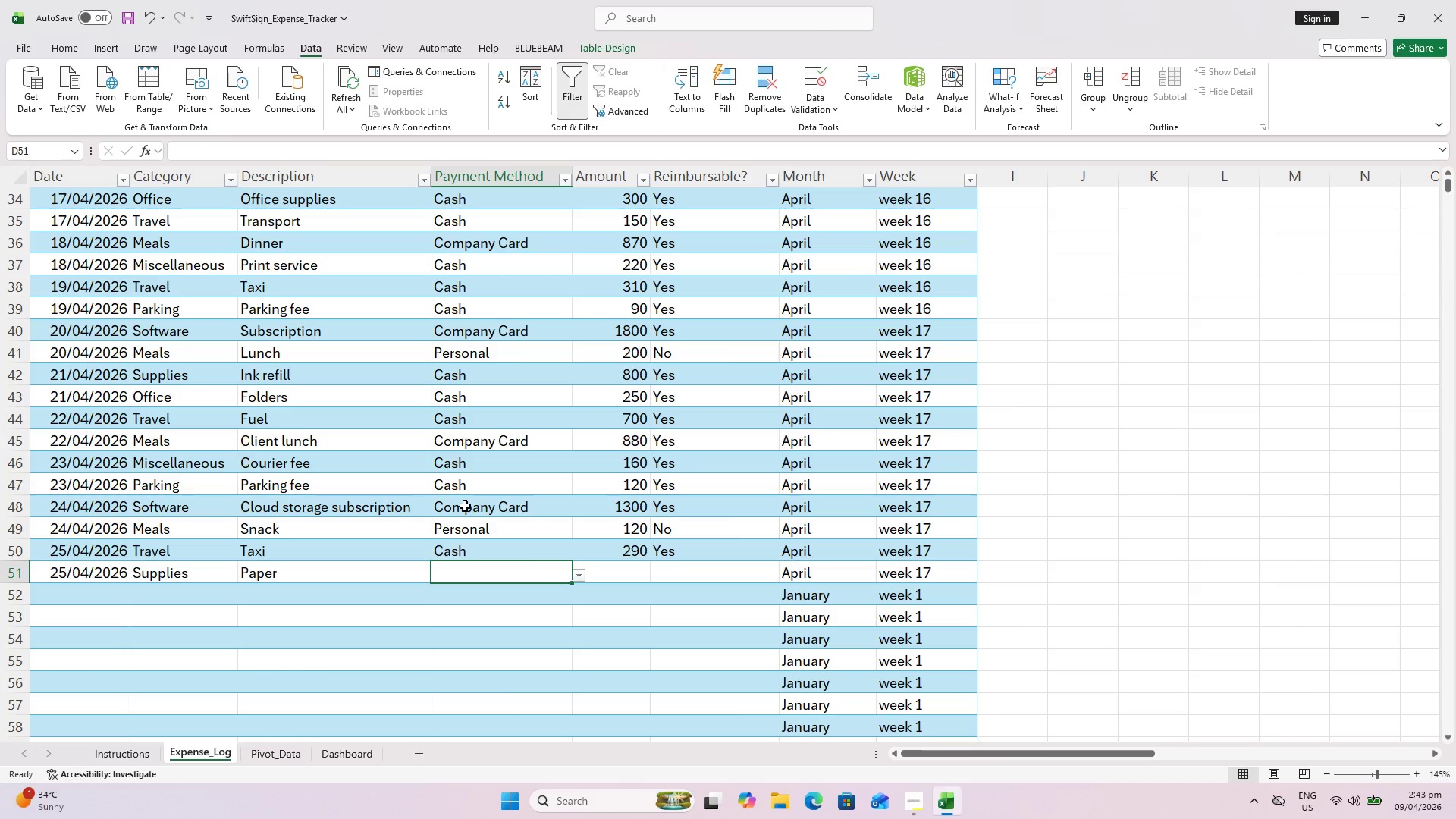 
key(Shift+ShiftLeft)
 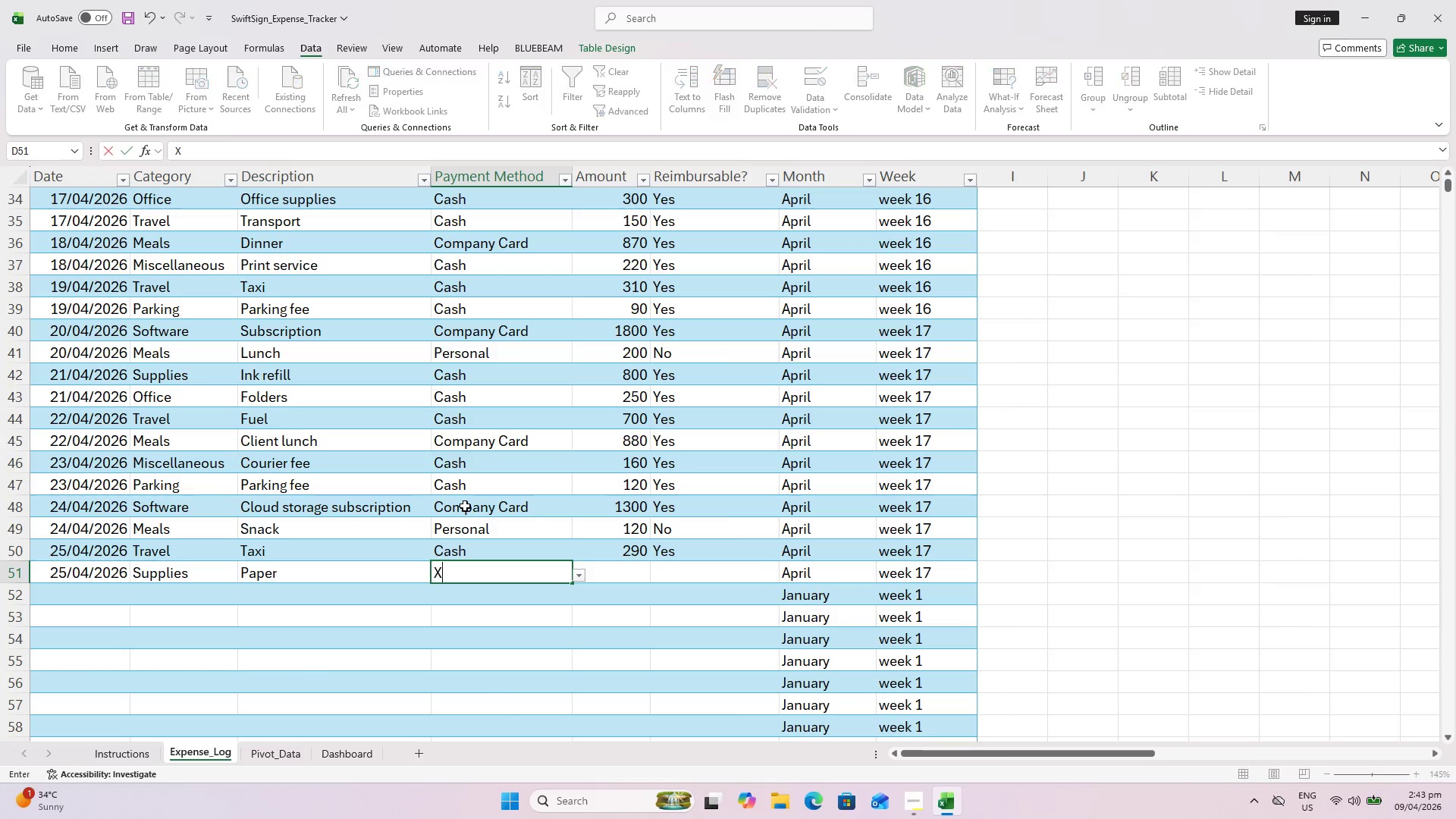 
key(Shift+X)
 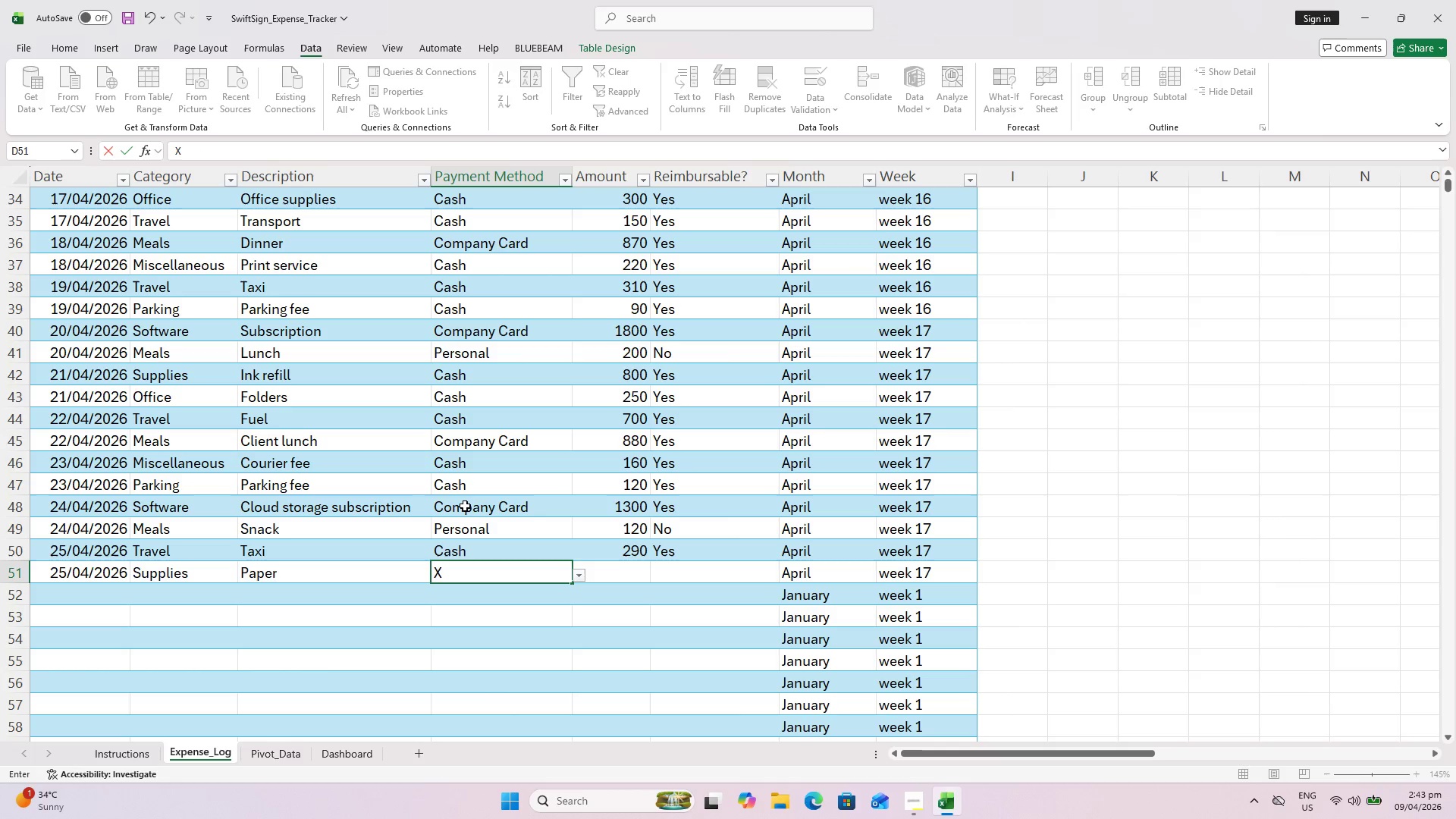 
key(Backspace)
 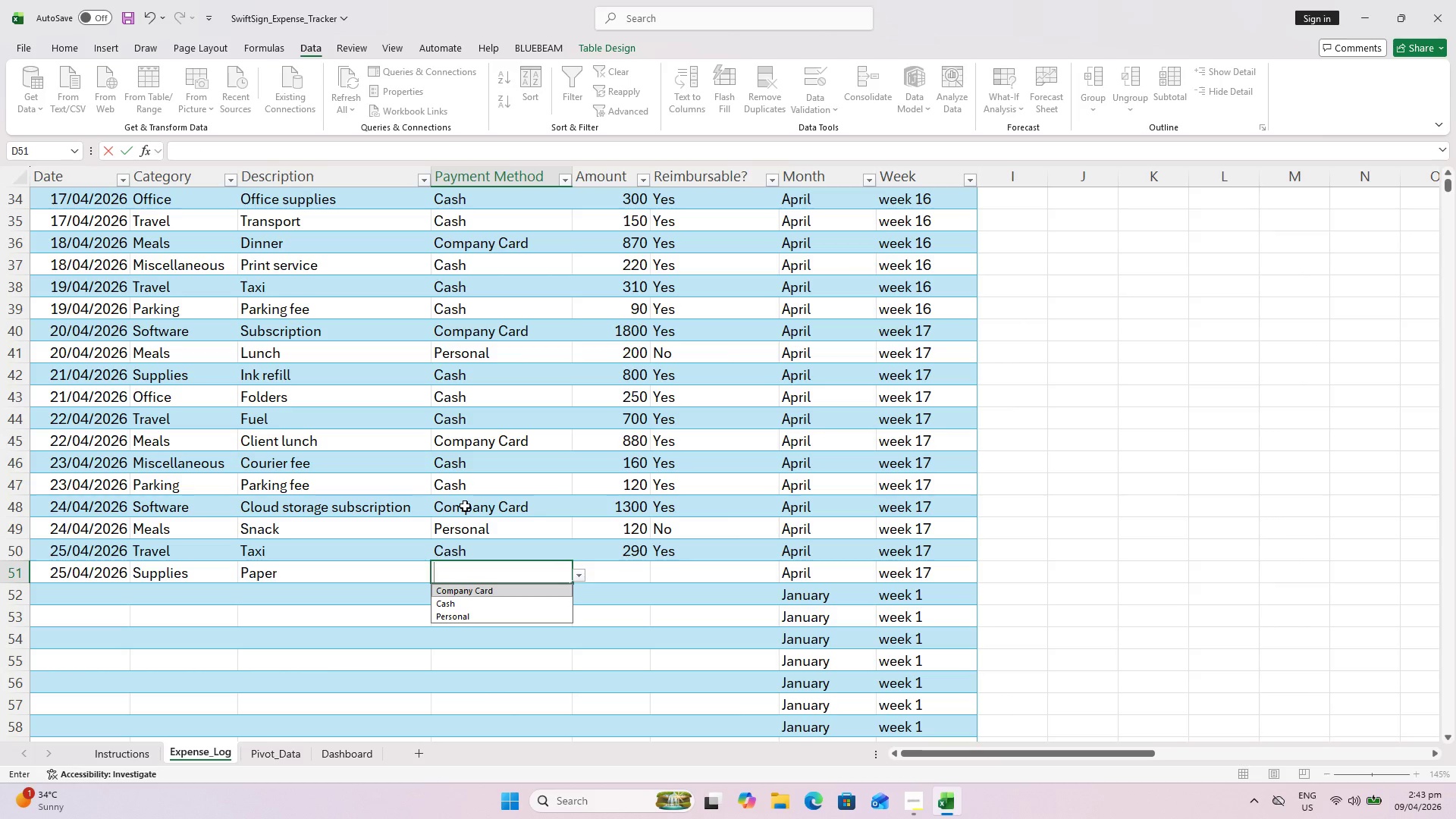 
key(Shift+ShiftLeft)
 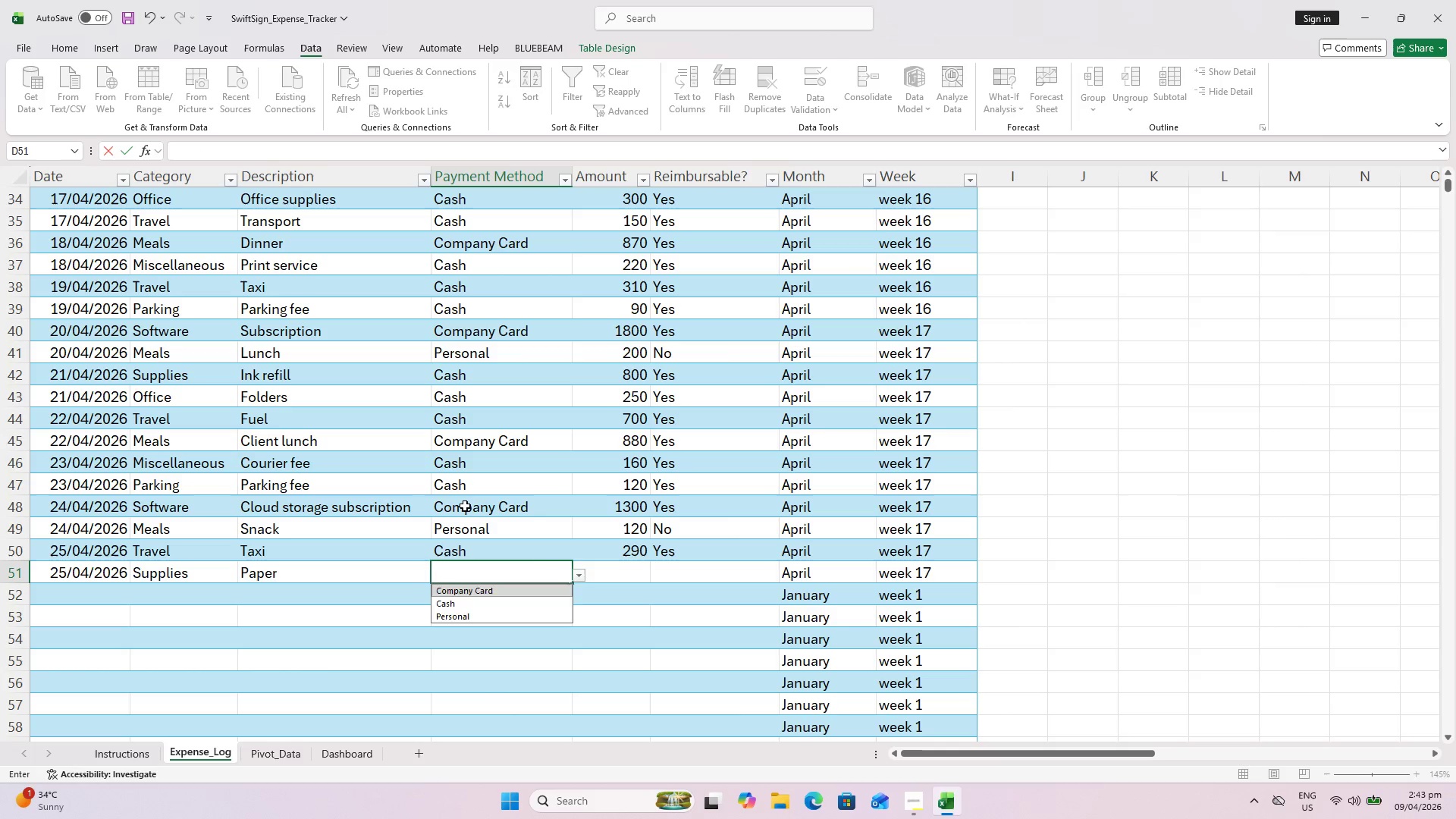 
key(C)
 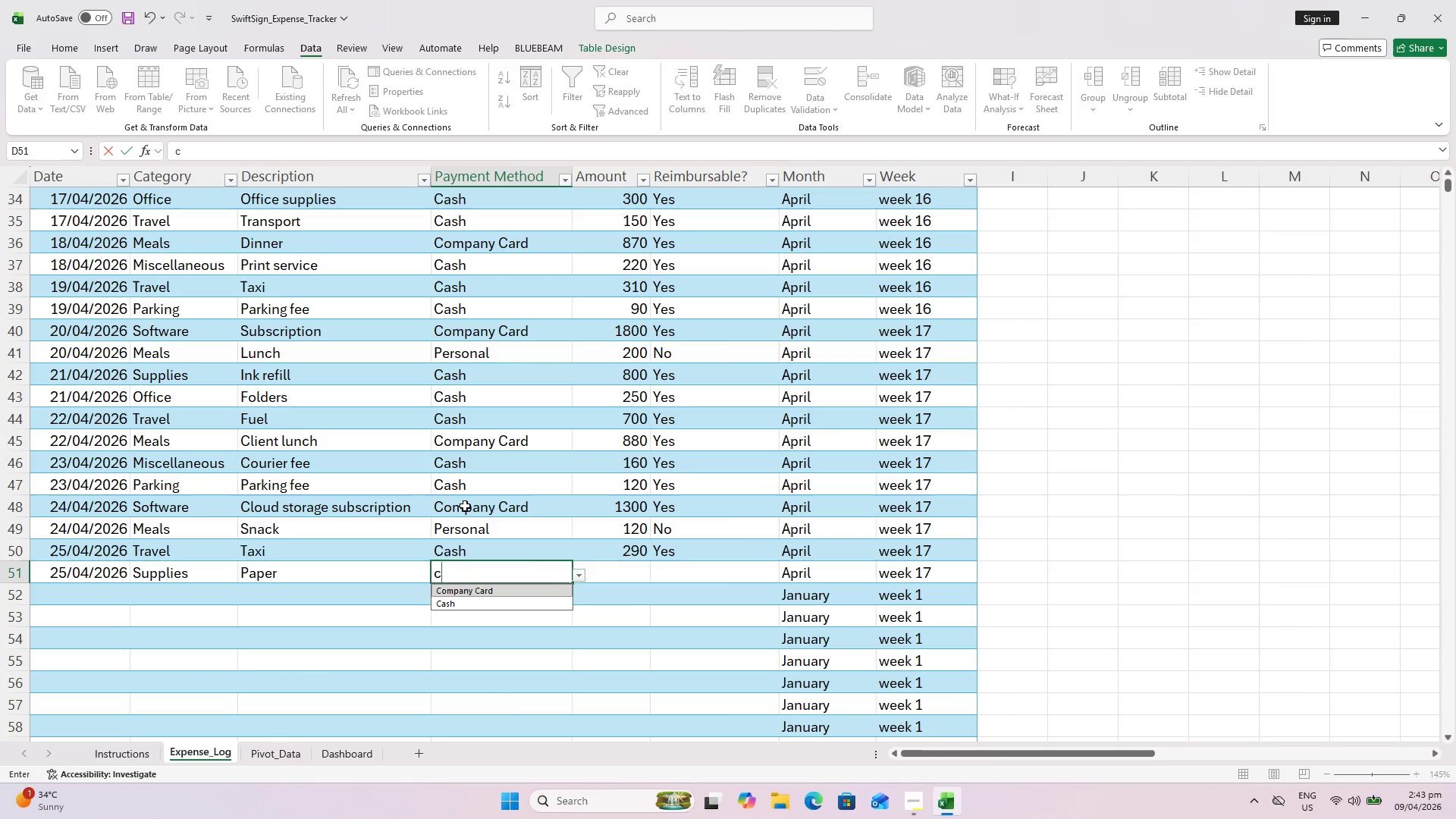 
key(ArrowDown)
 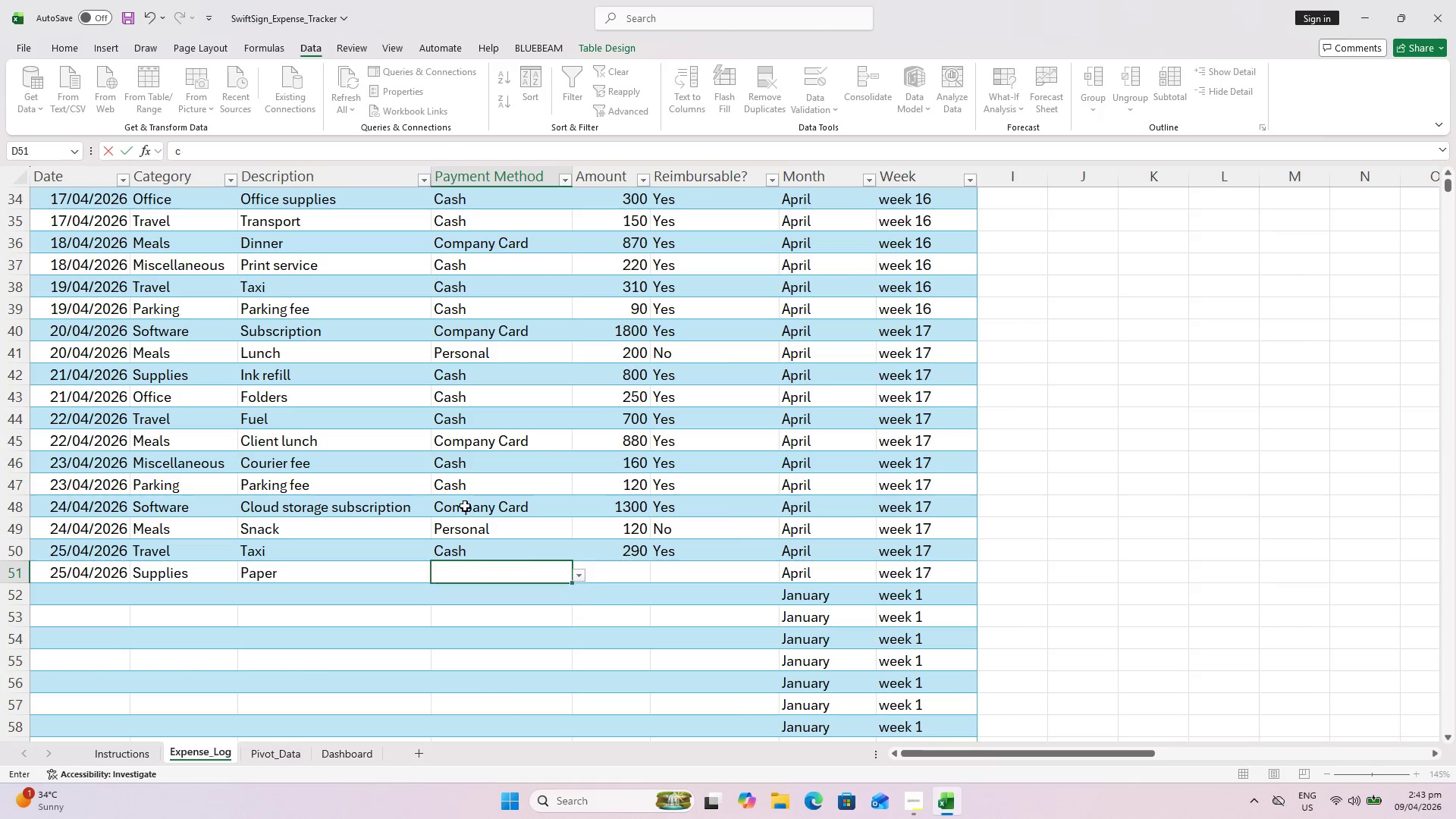 
key(ArrowRight)
 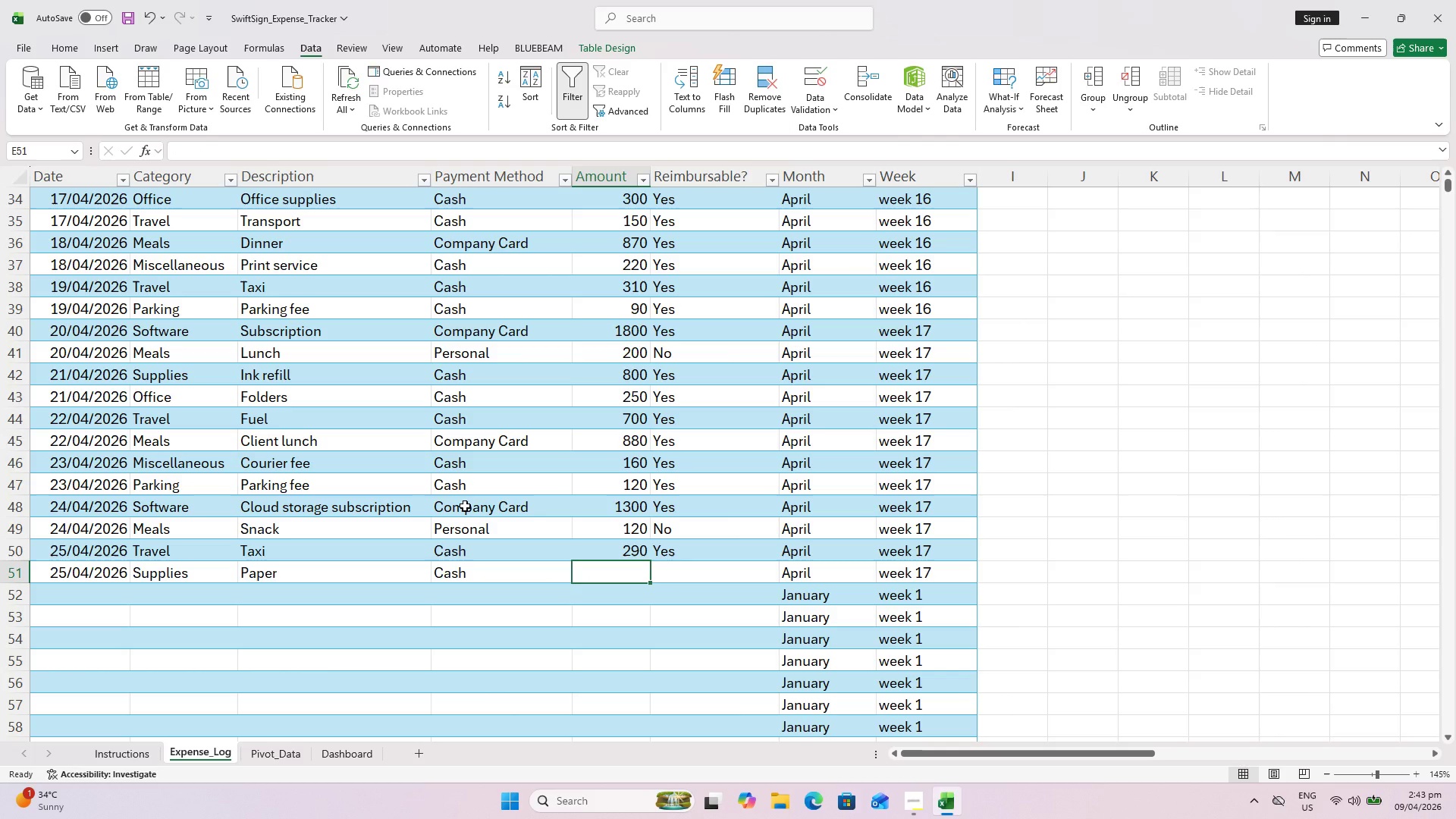 
type(350)
 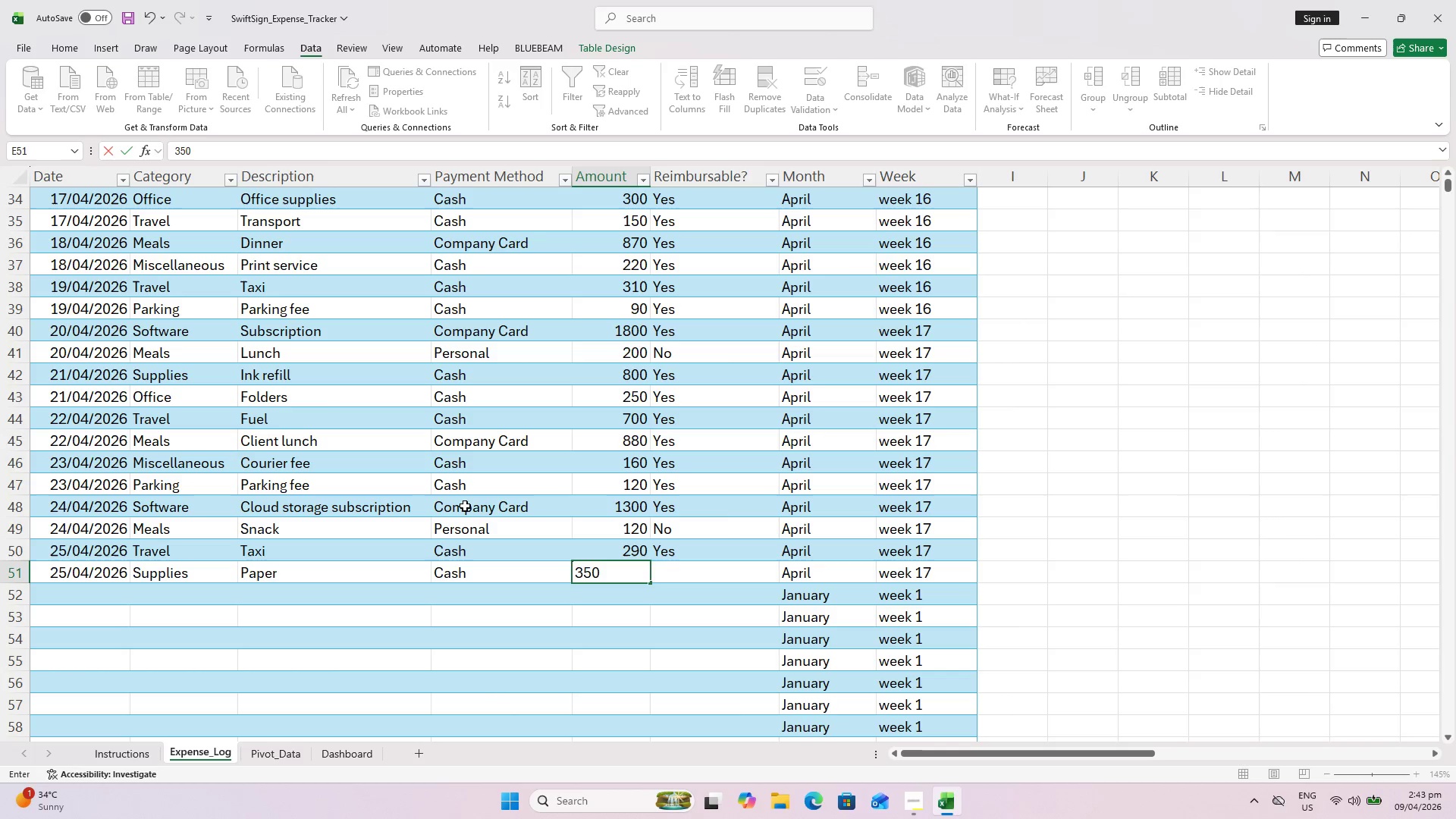 
key(ArrowRight)
 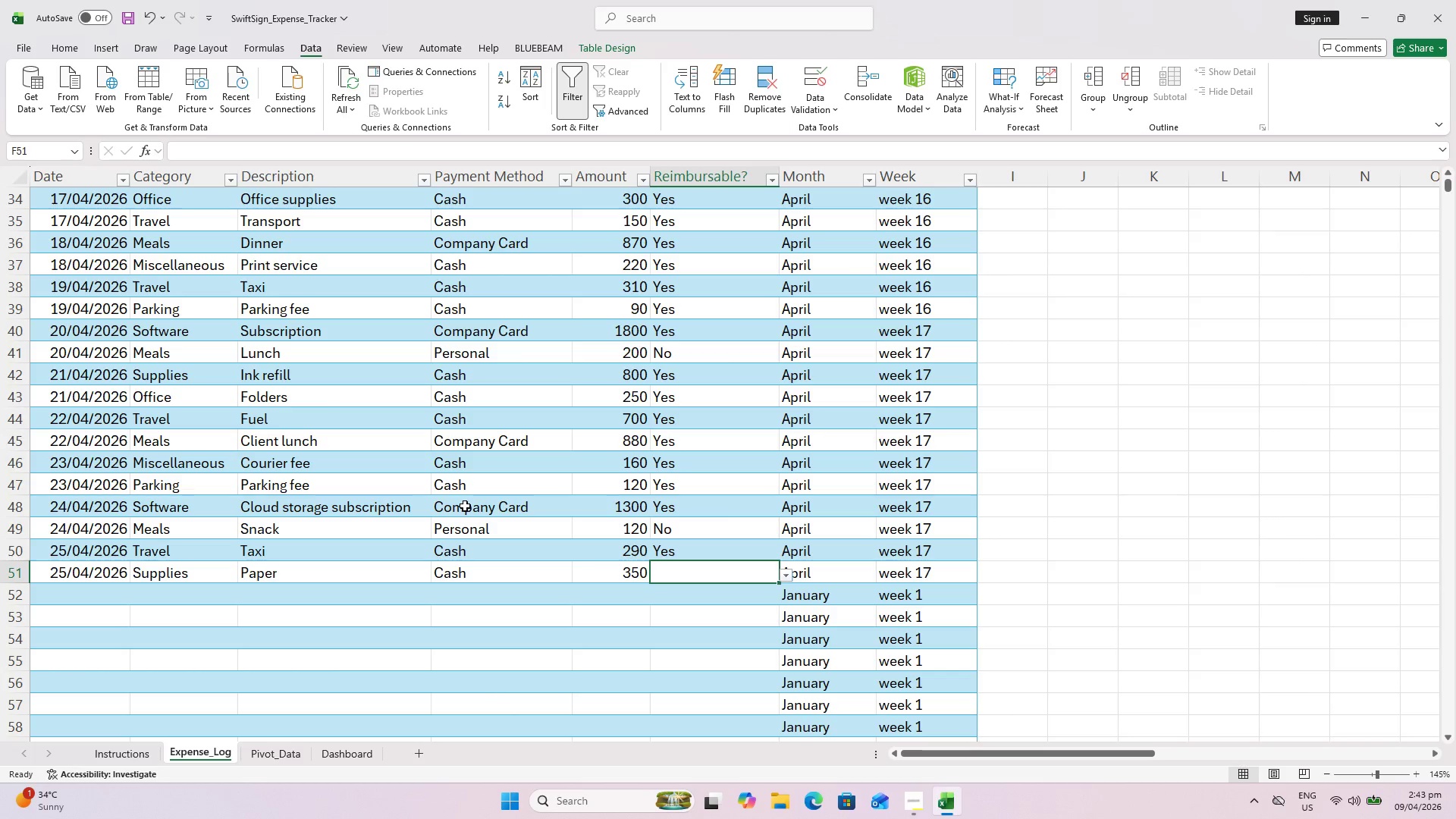 
key(Y)
 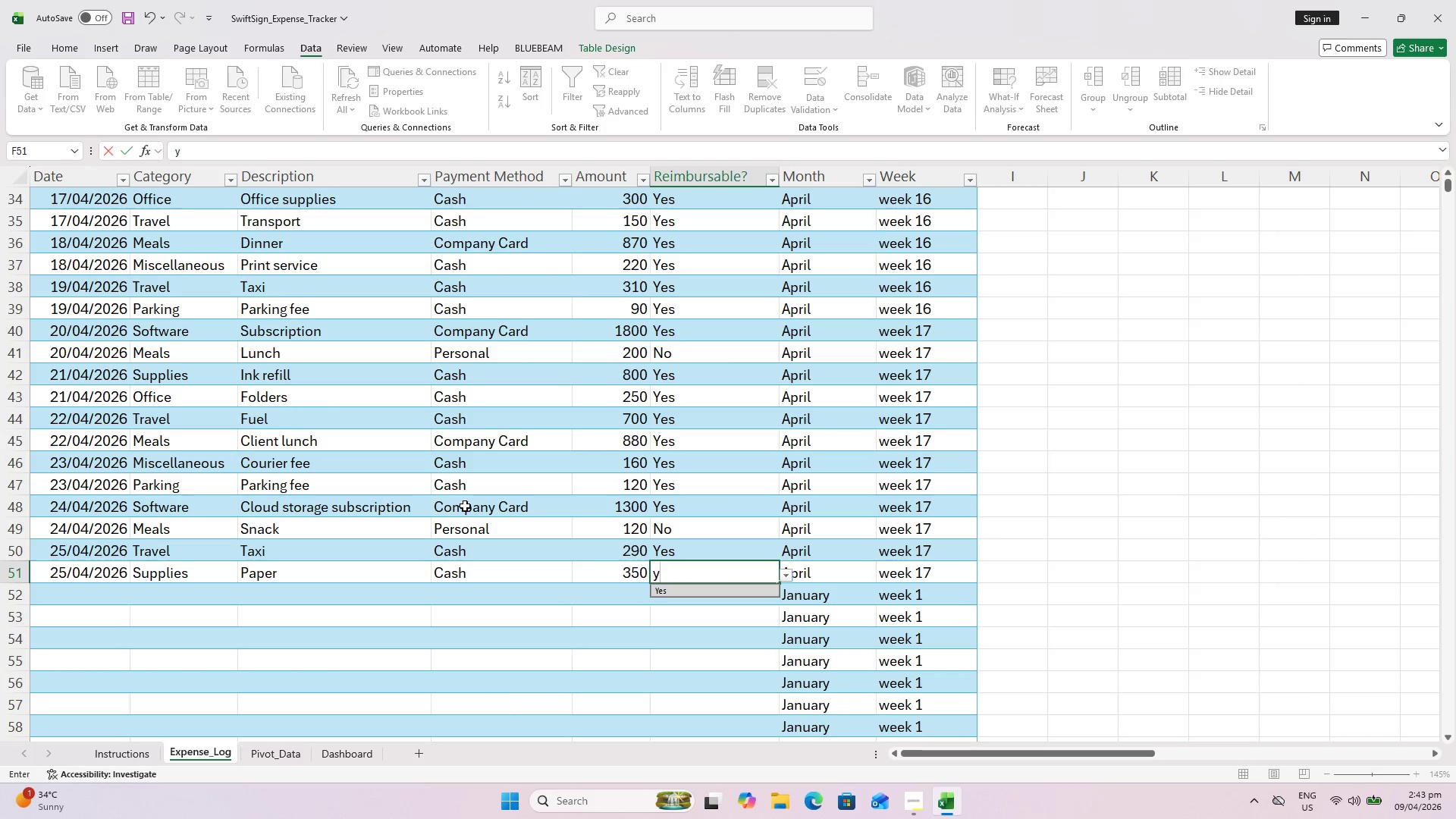 
key(Enter)
 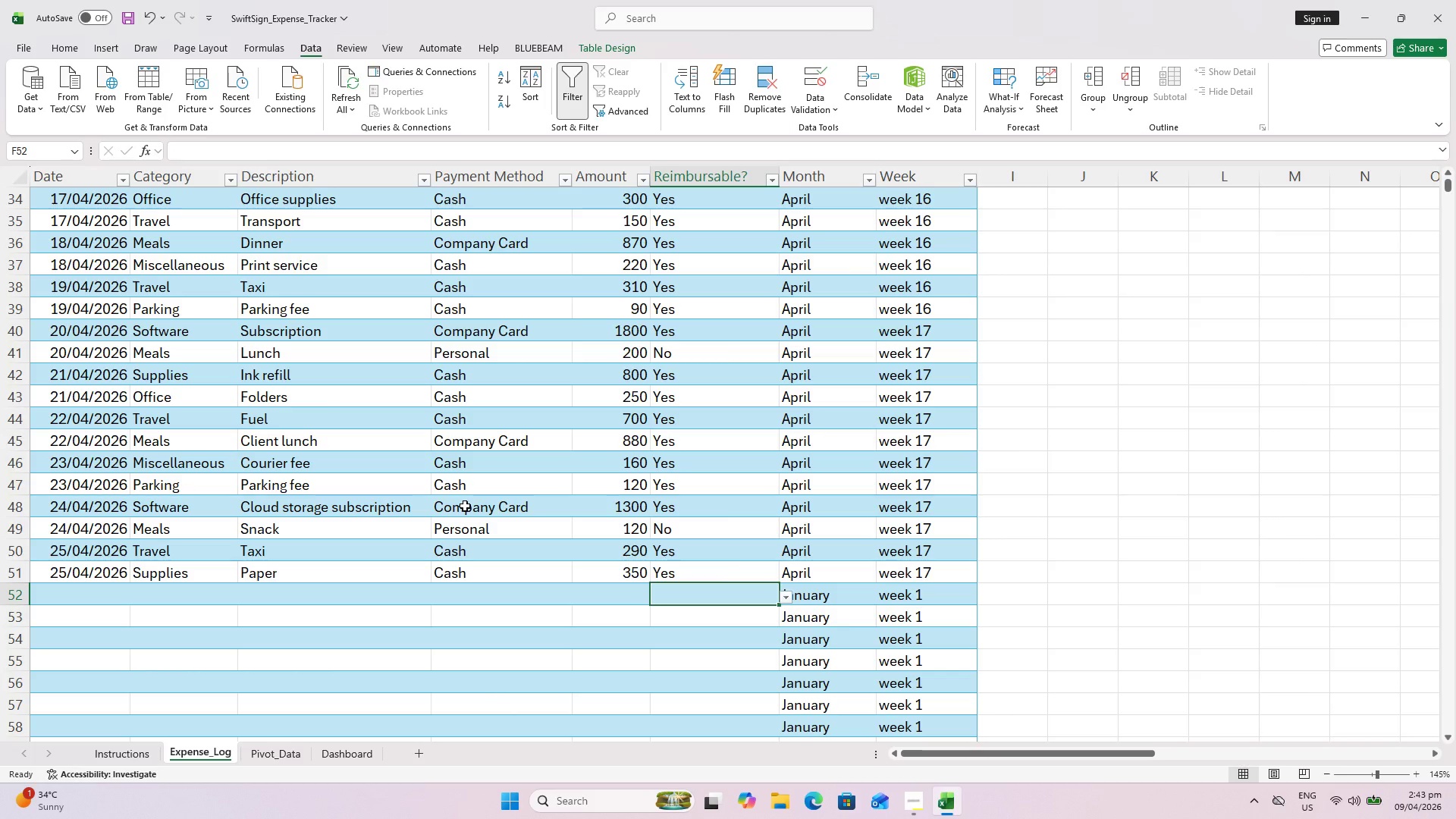 
key(Shift+ShiftLeft)
 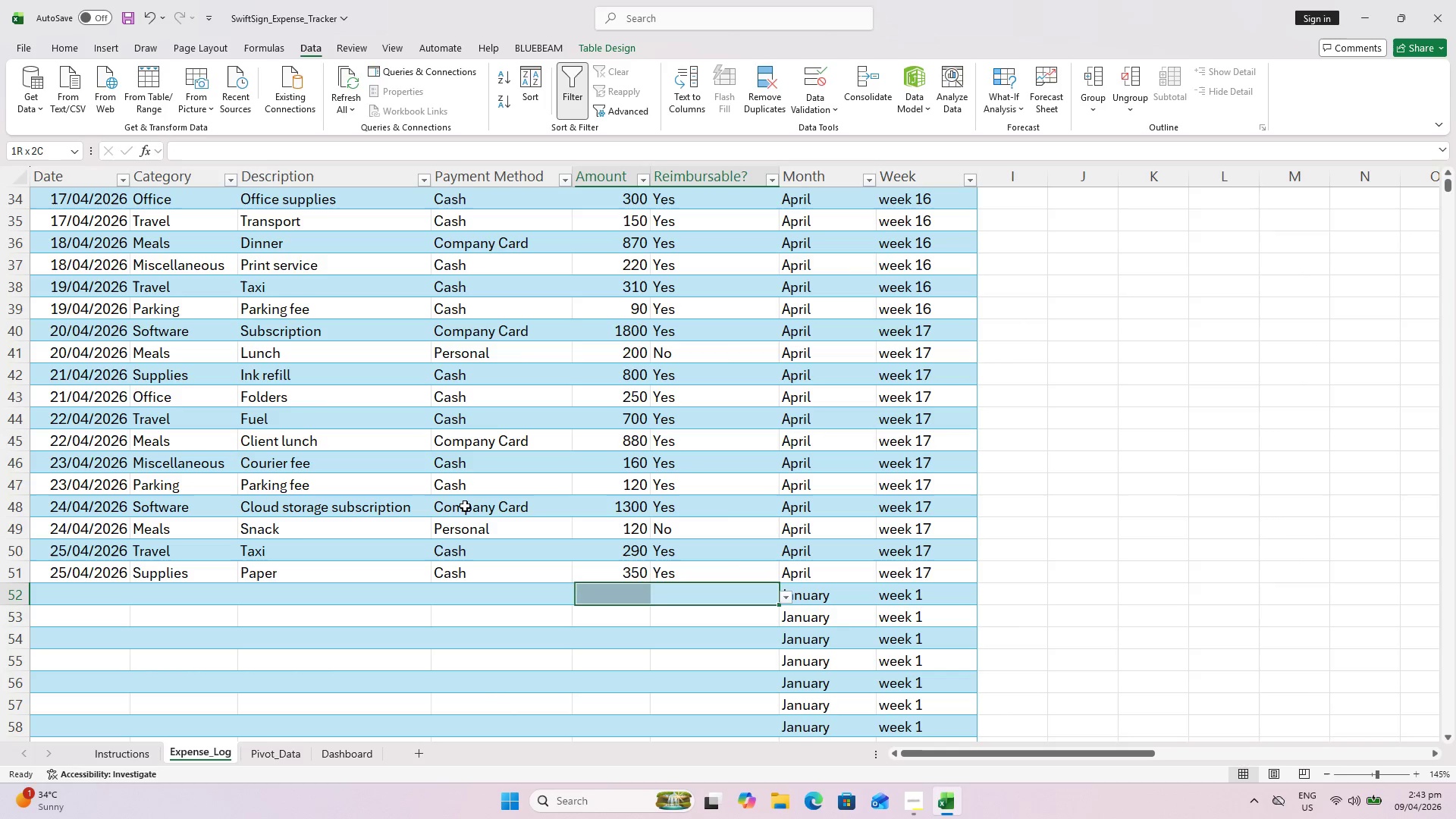 
key(Shift+ArrowLeft)
 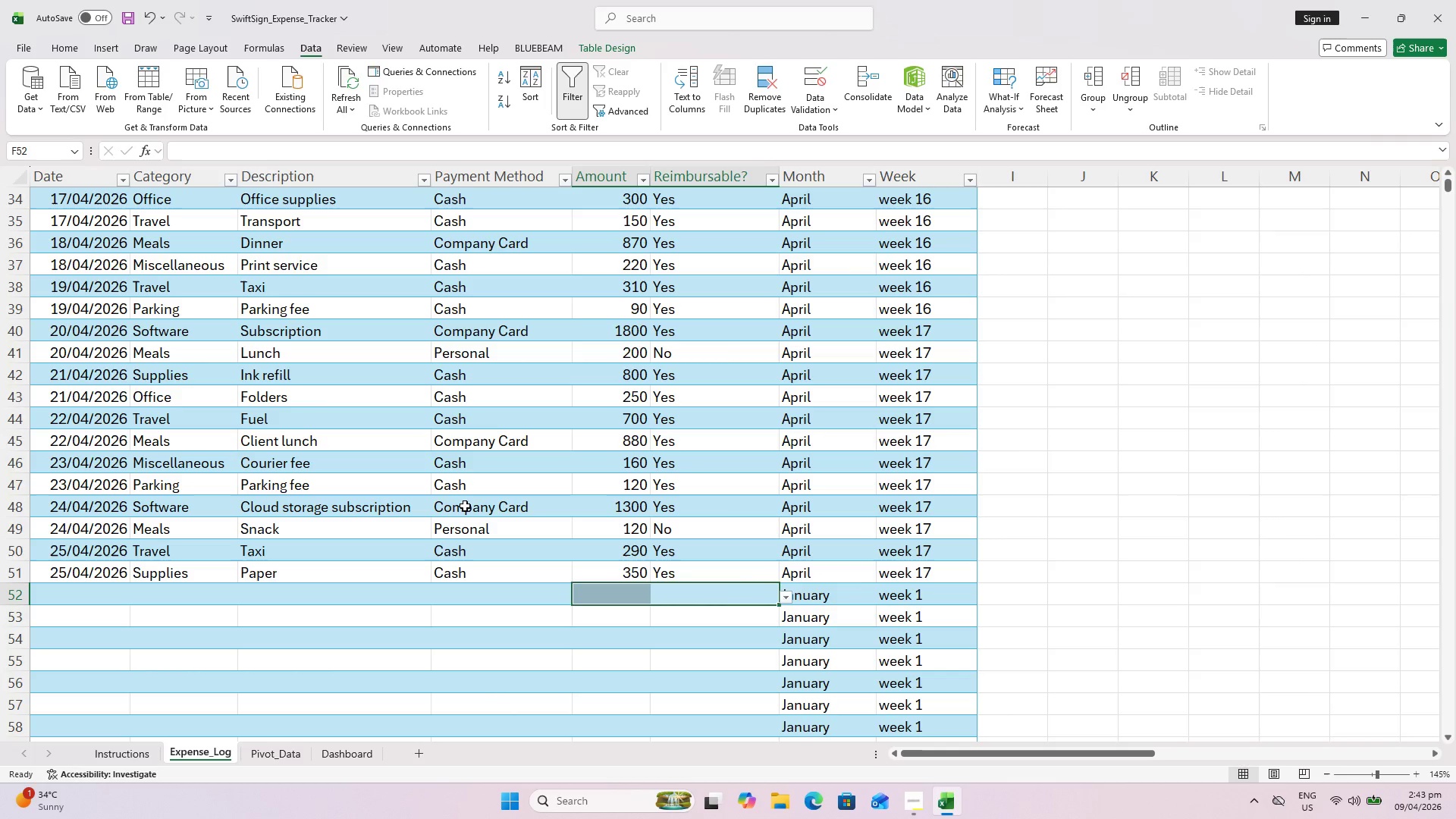 
key(ArrowRight)
 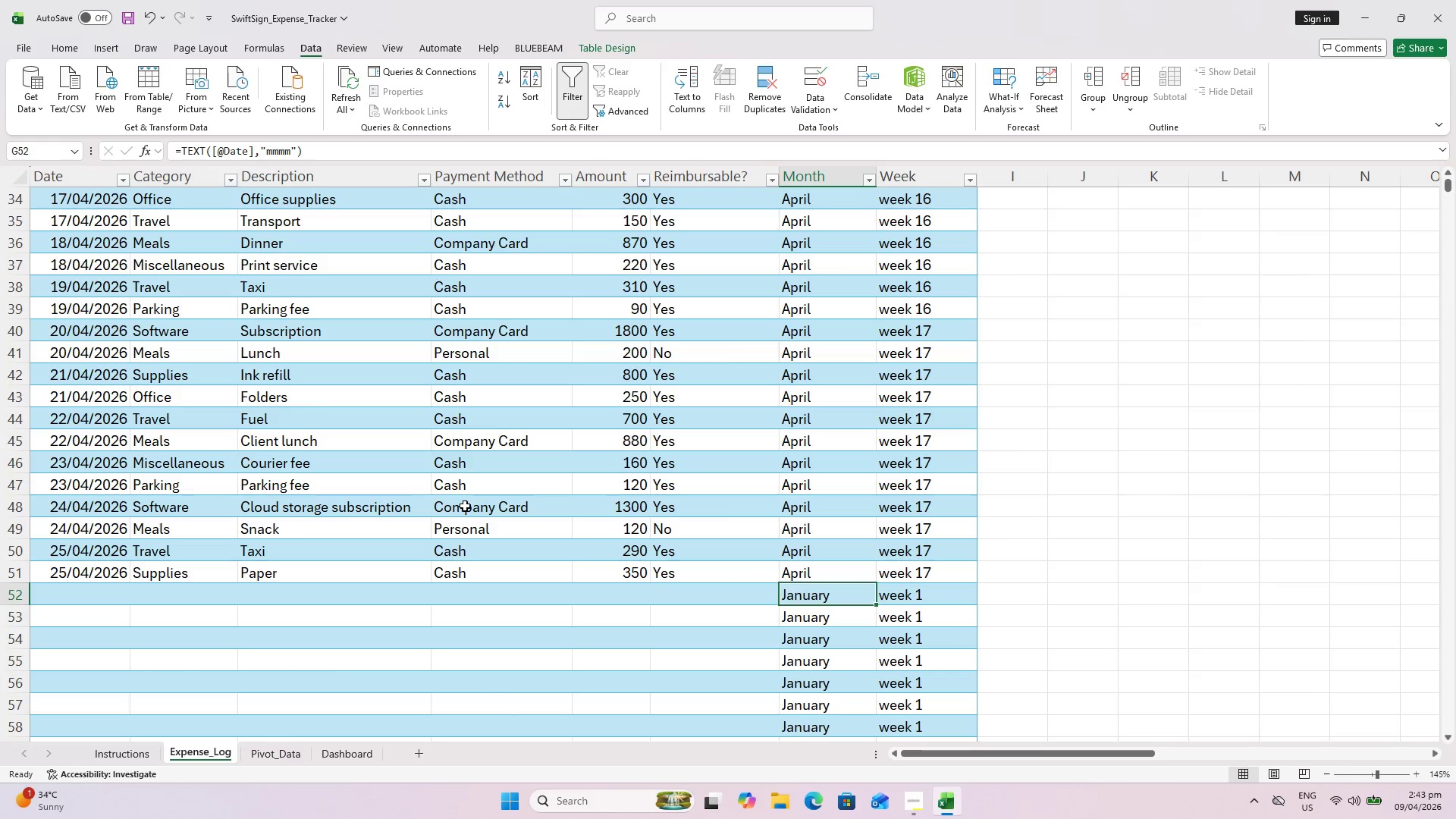 
key(ArrowLeft)
 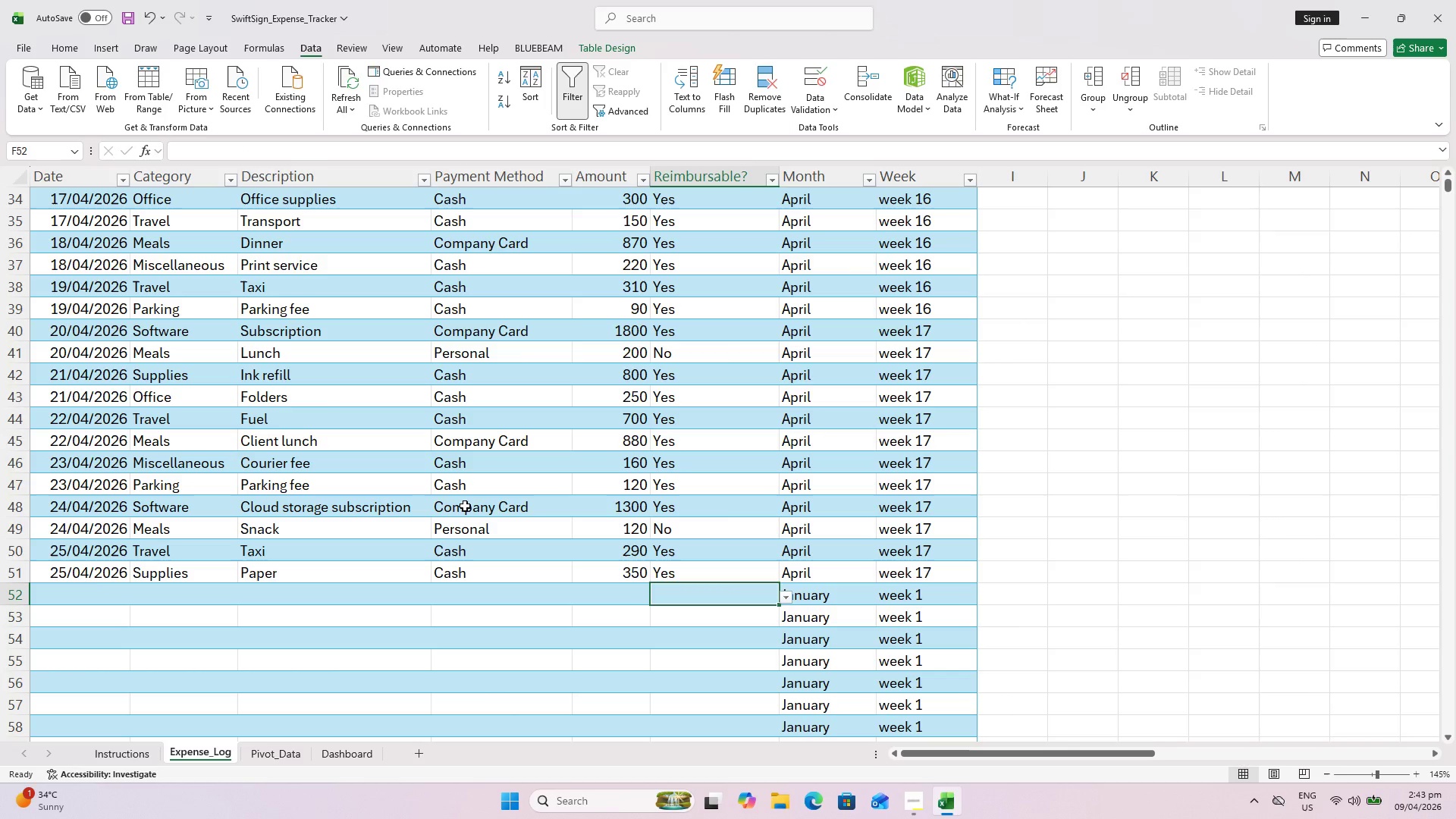 
key(Control+ControlLeft)
 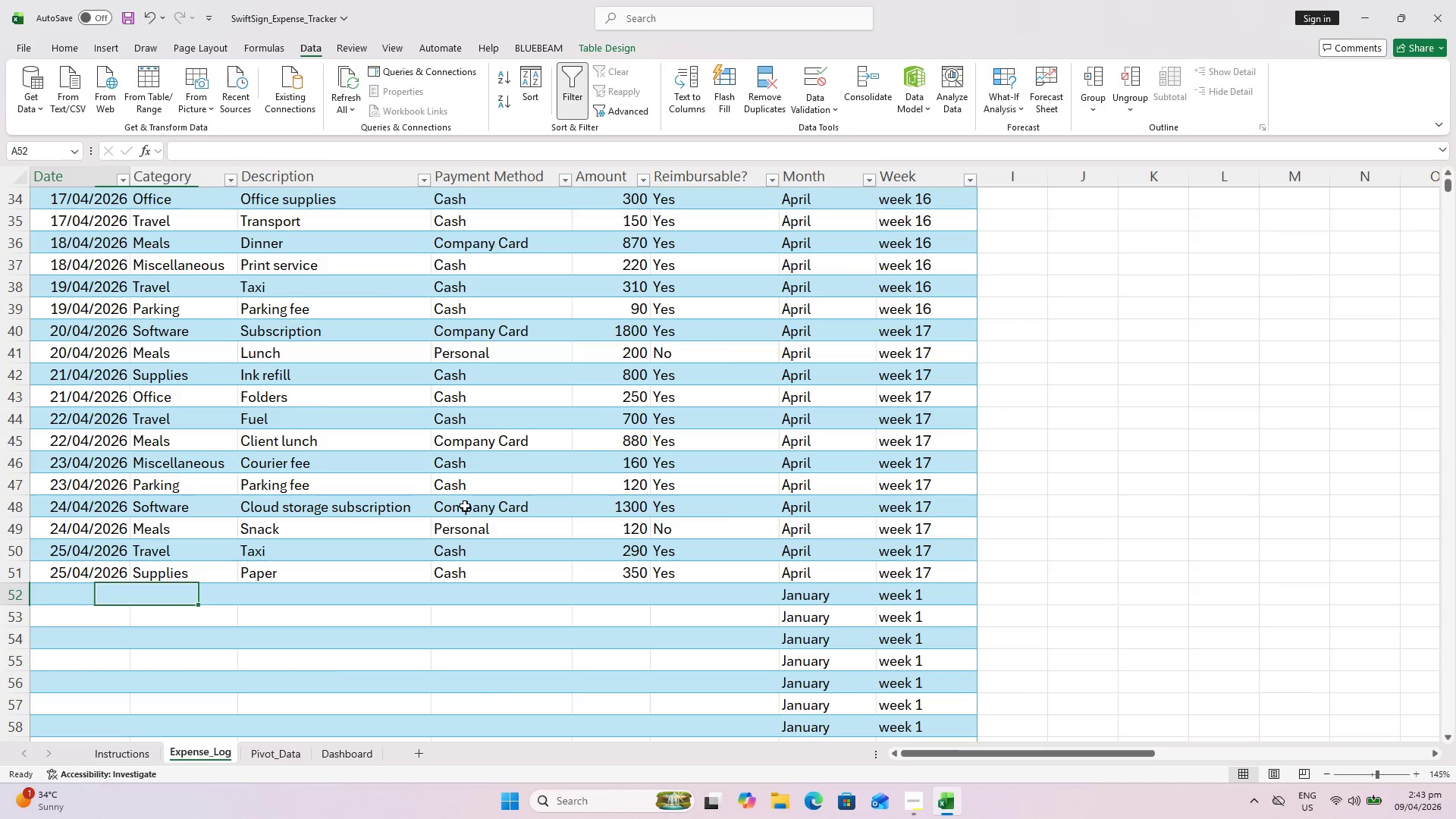 
key(Control+ArrowLeft)
 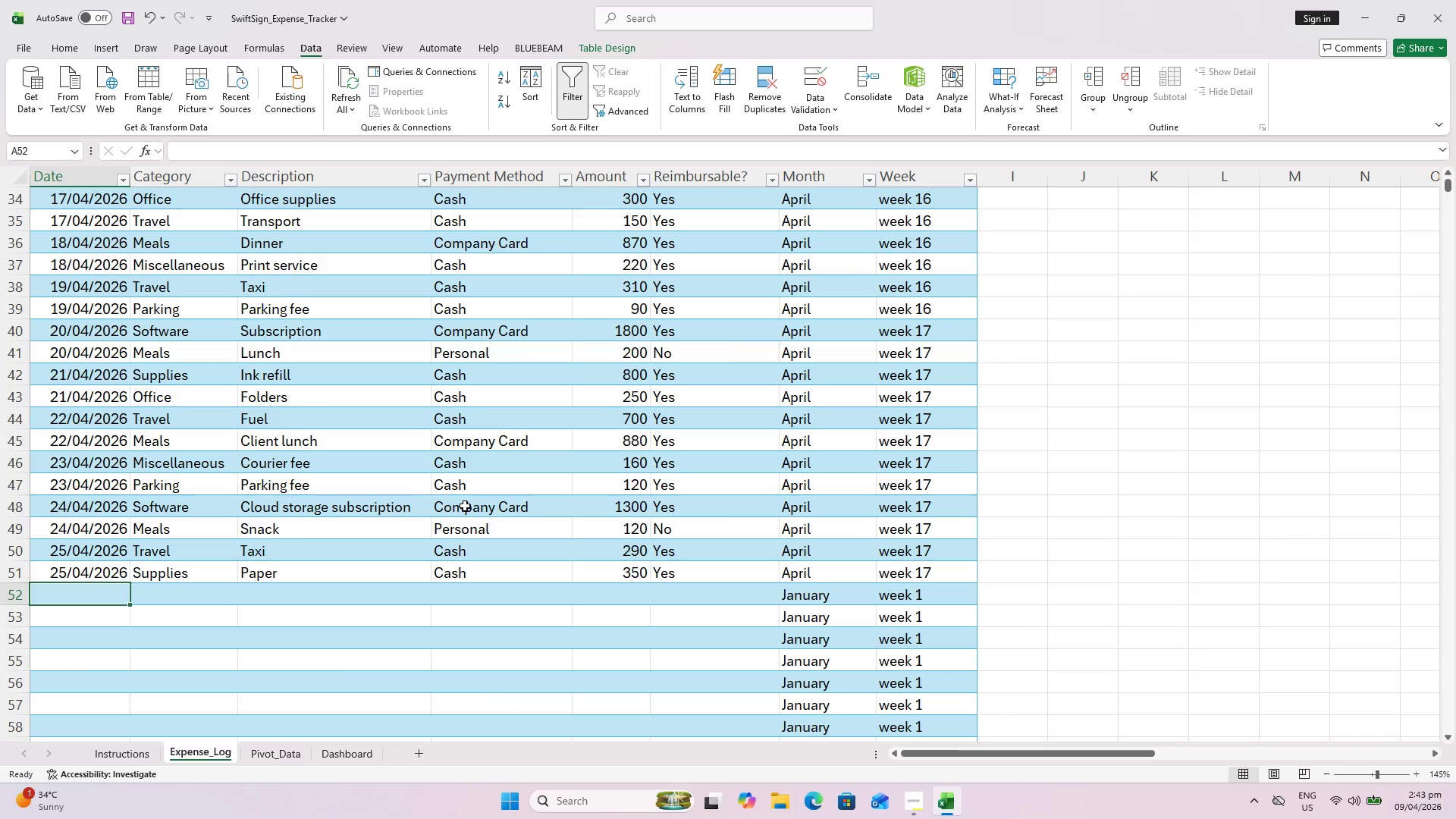 
type(26/4/26)
 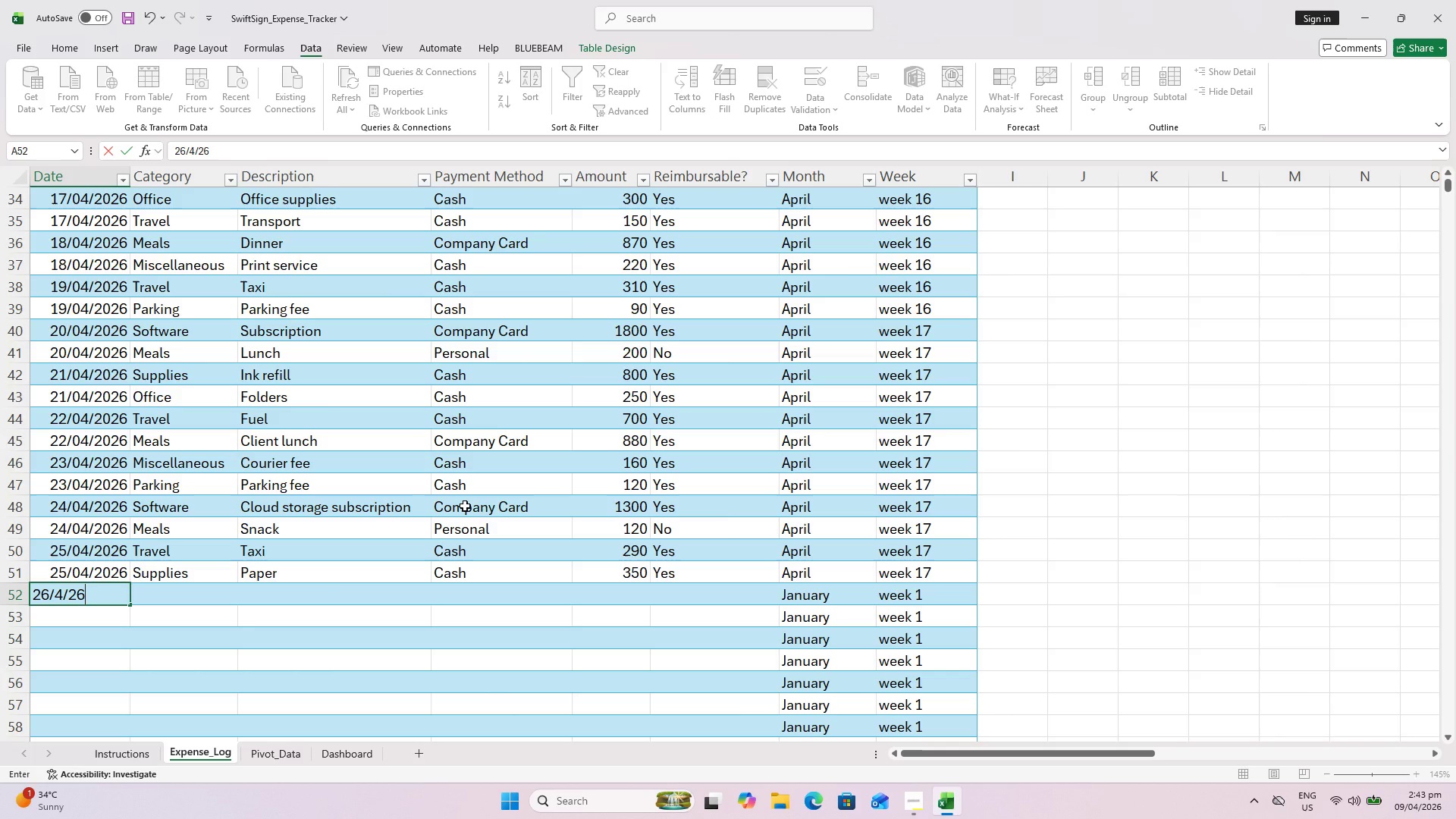 
key(ArrowDown)
 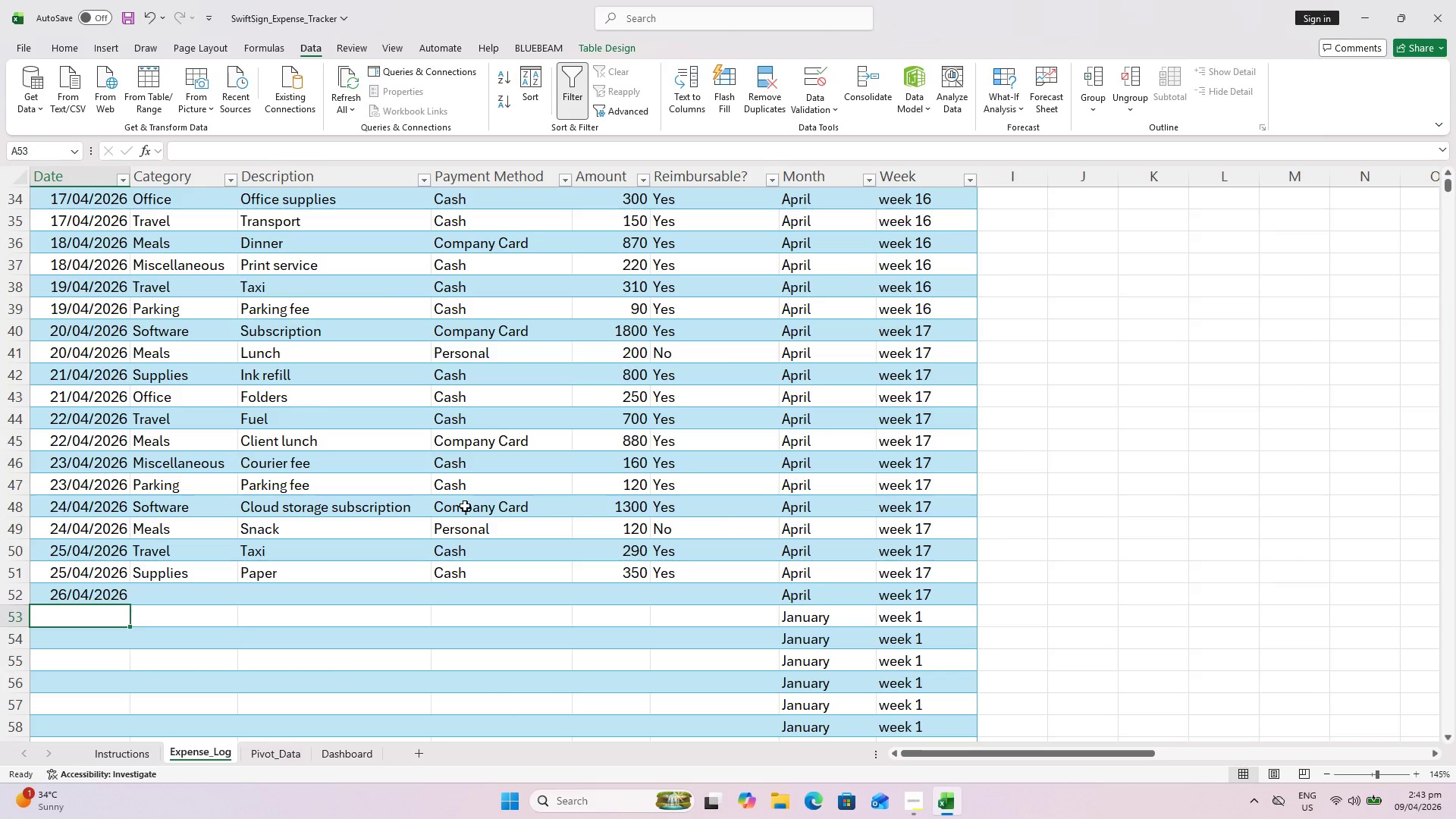 
key(ArrowUp)
 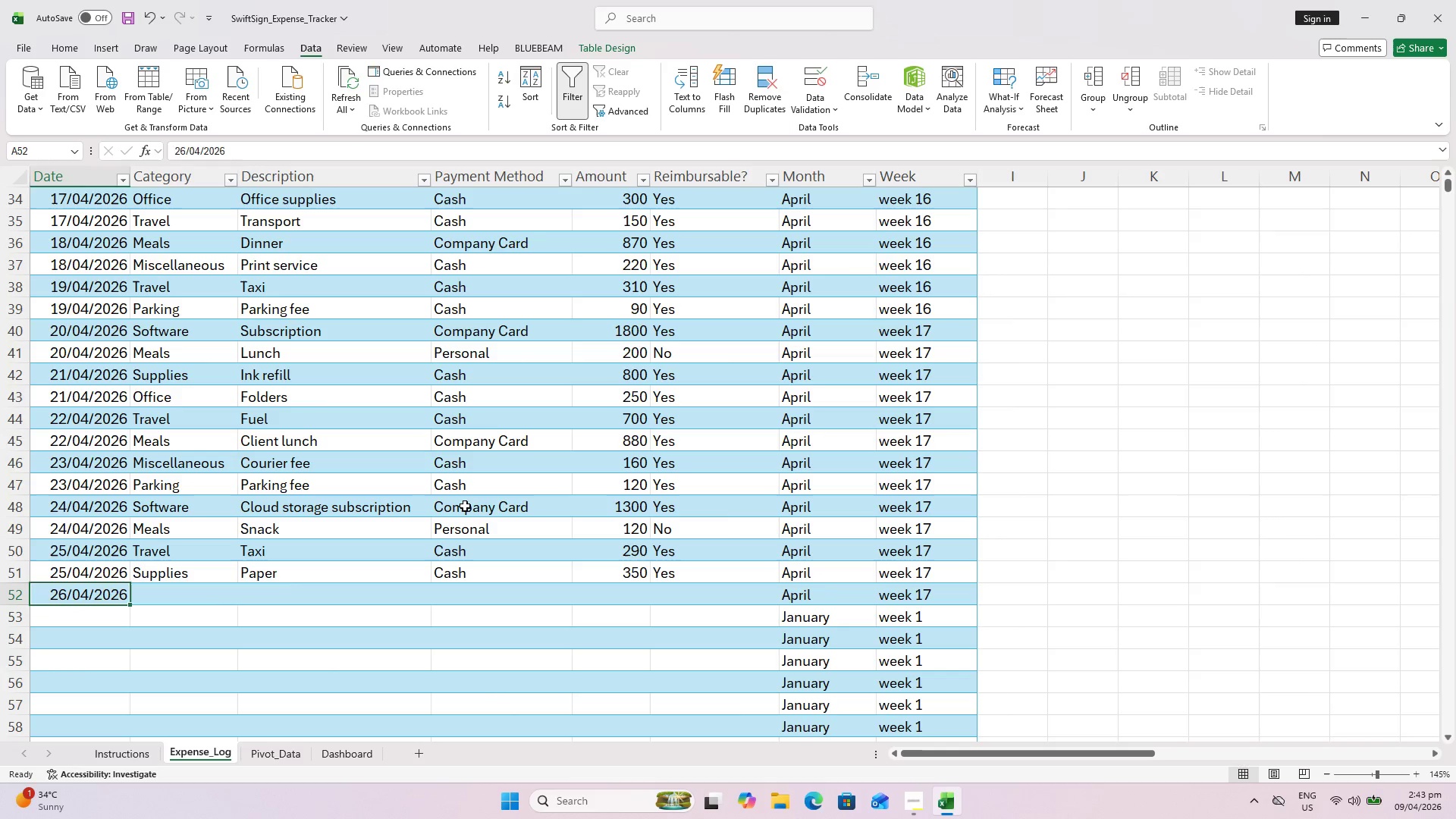 
key(ArrowRight)
 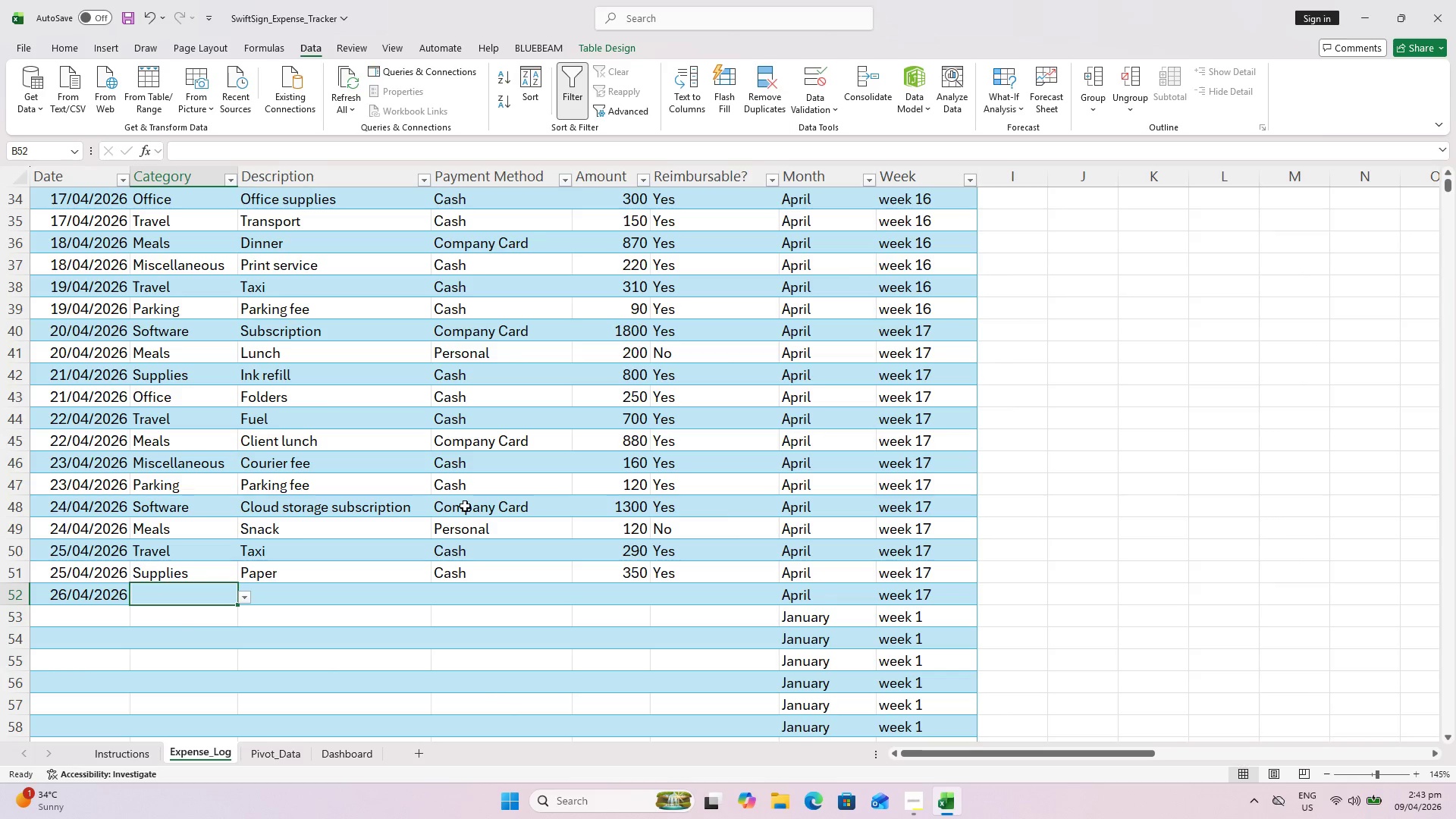 
type(oi)
key(Backspace)
 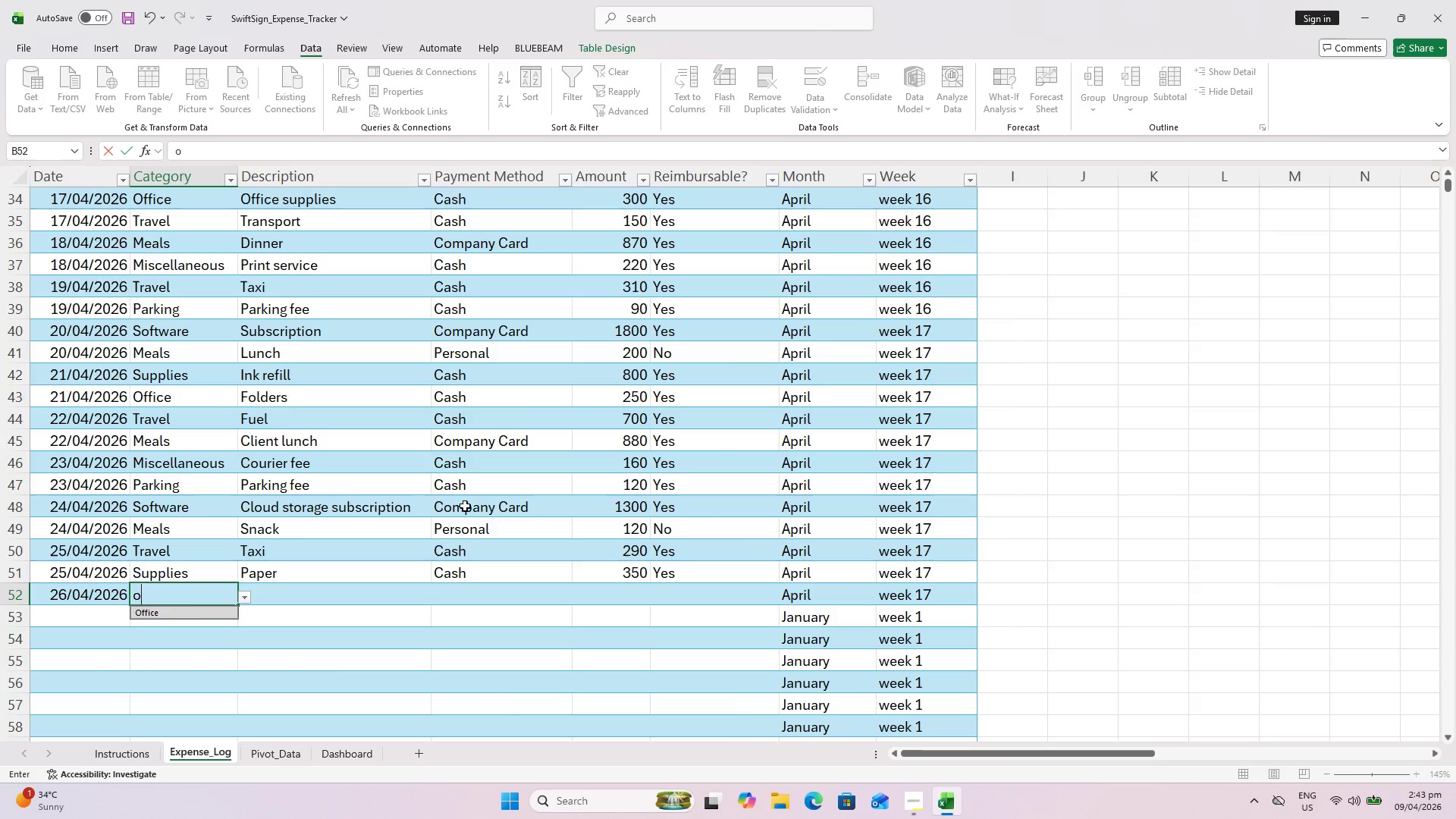 
key(ArrowRight)
 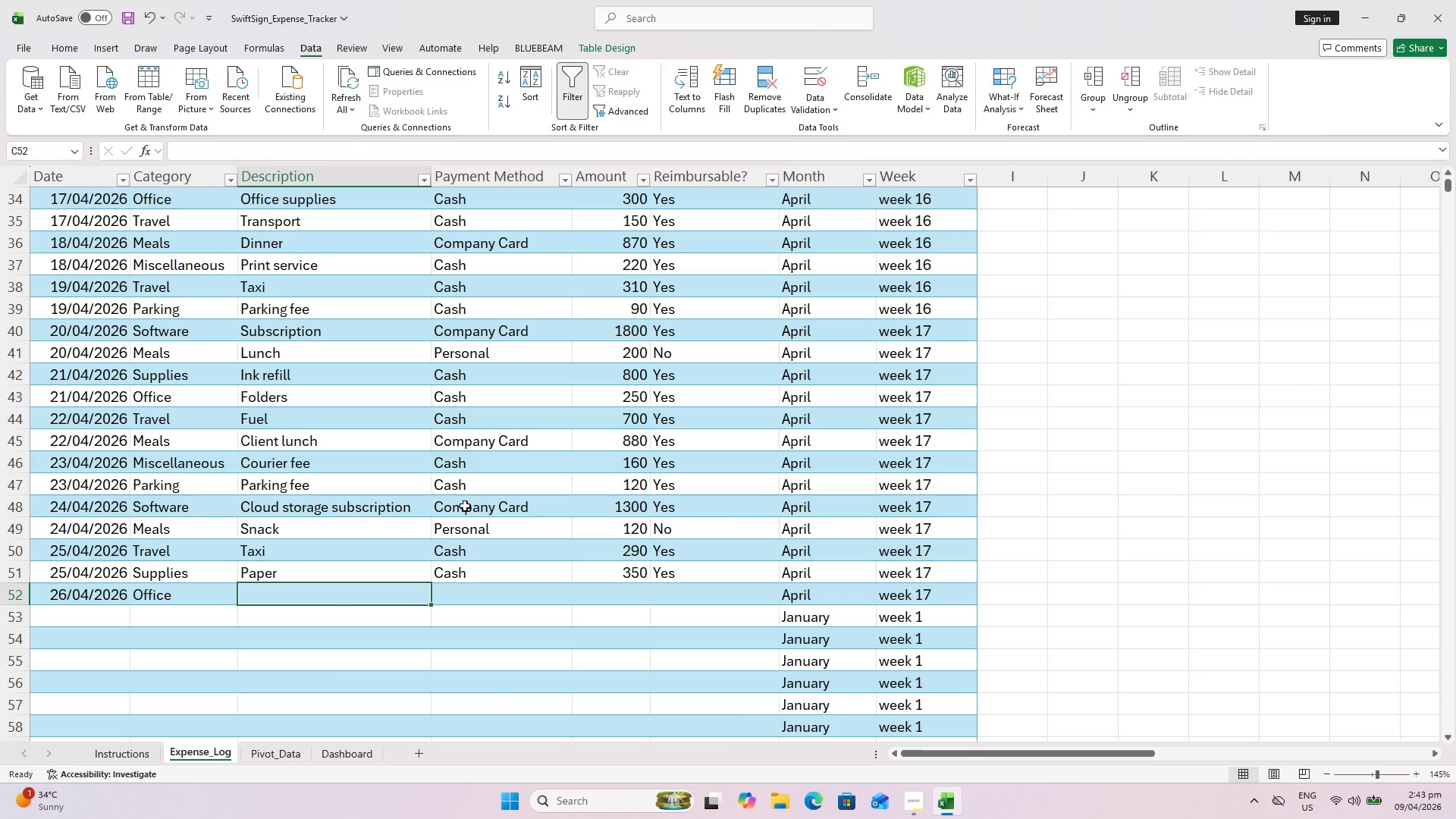 
key(Shift+ShiftLeft)
 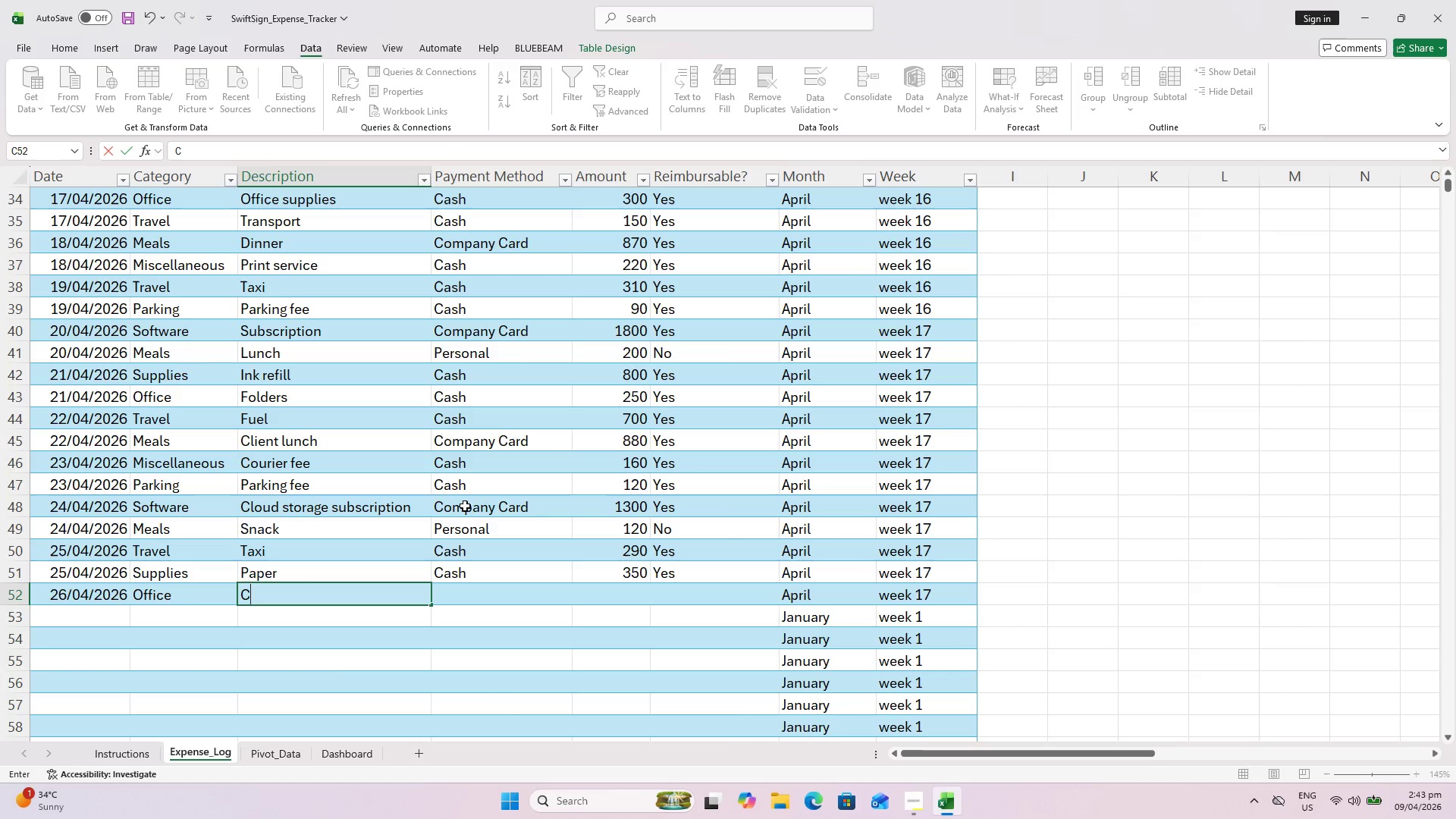 
key(Shift+C)
 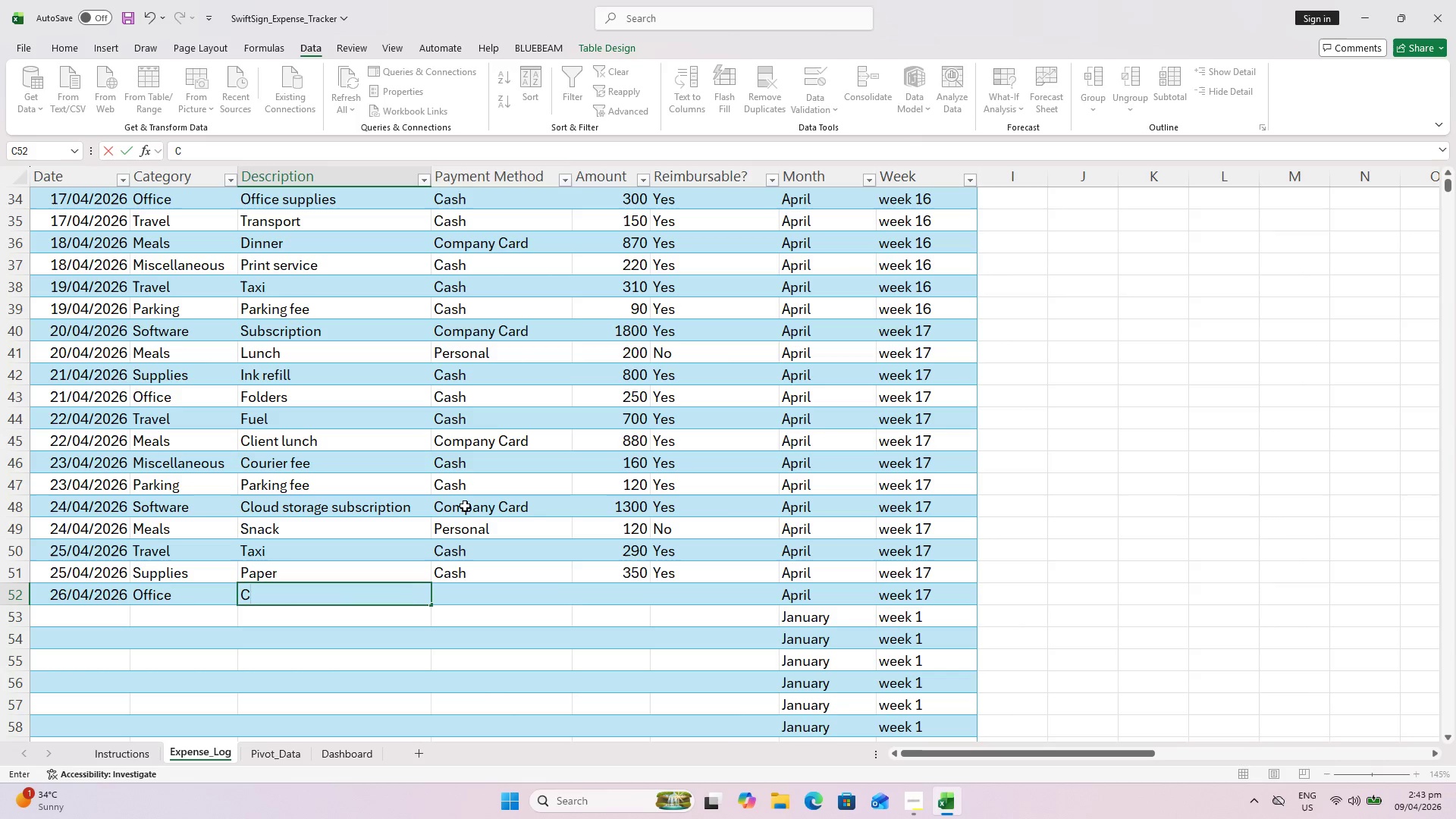 
key(ArrowRight)
 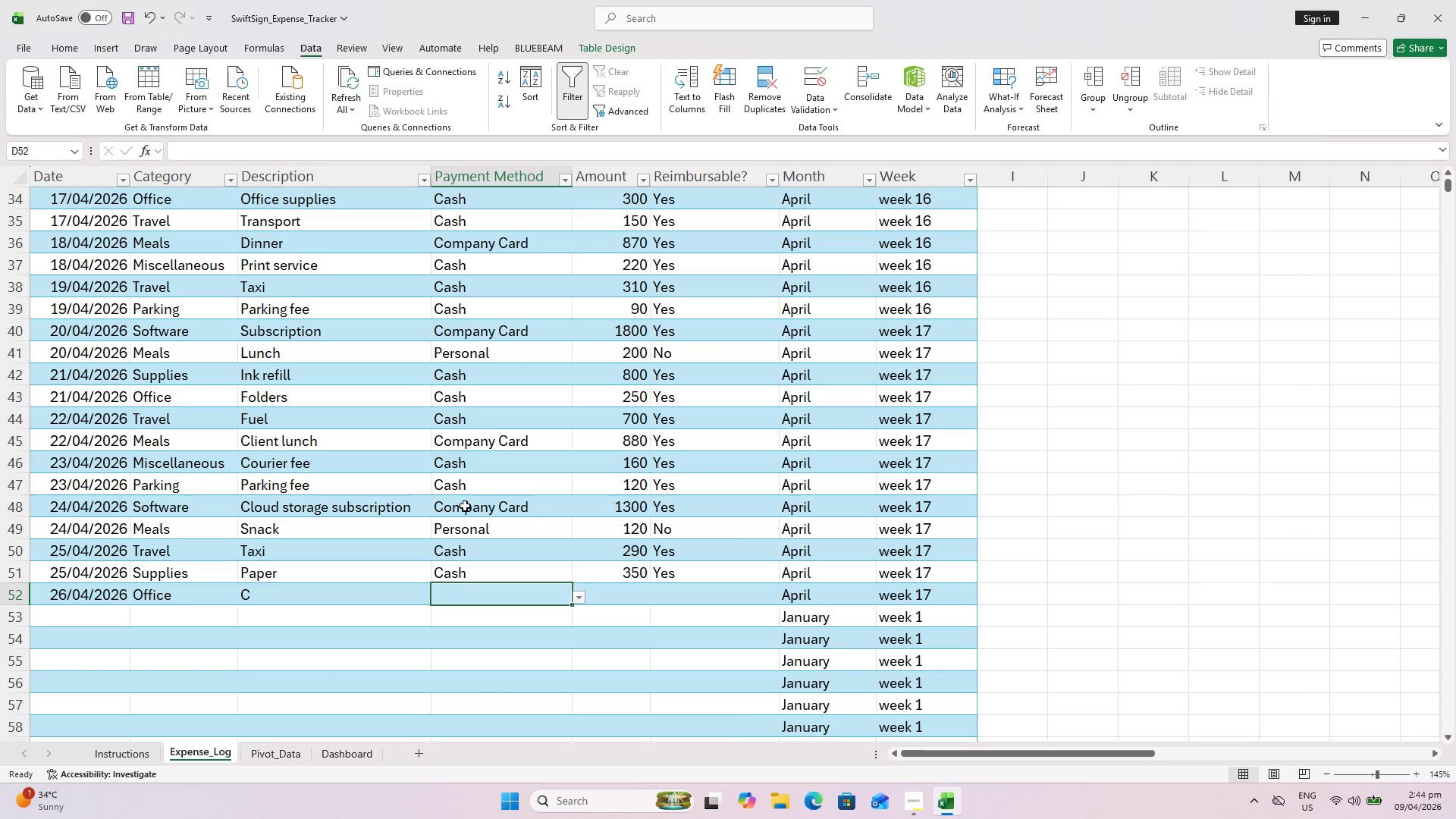 
key(ArrowLeft)
 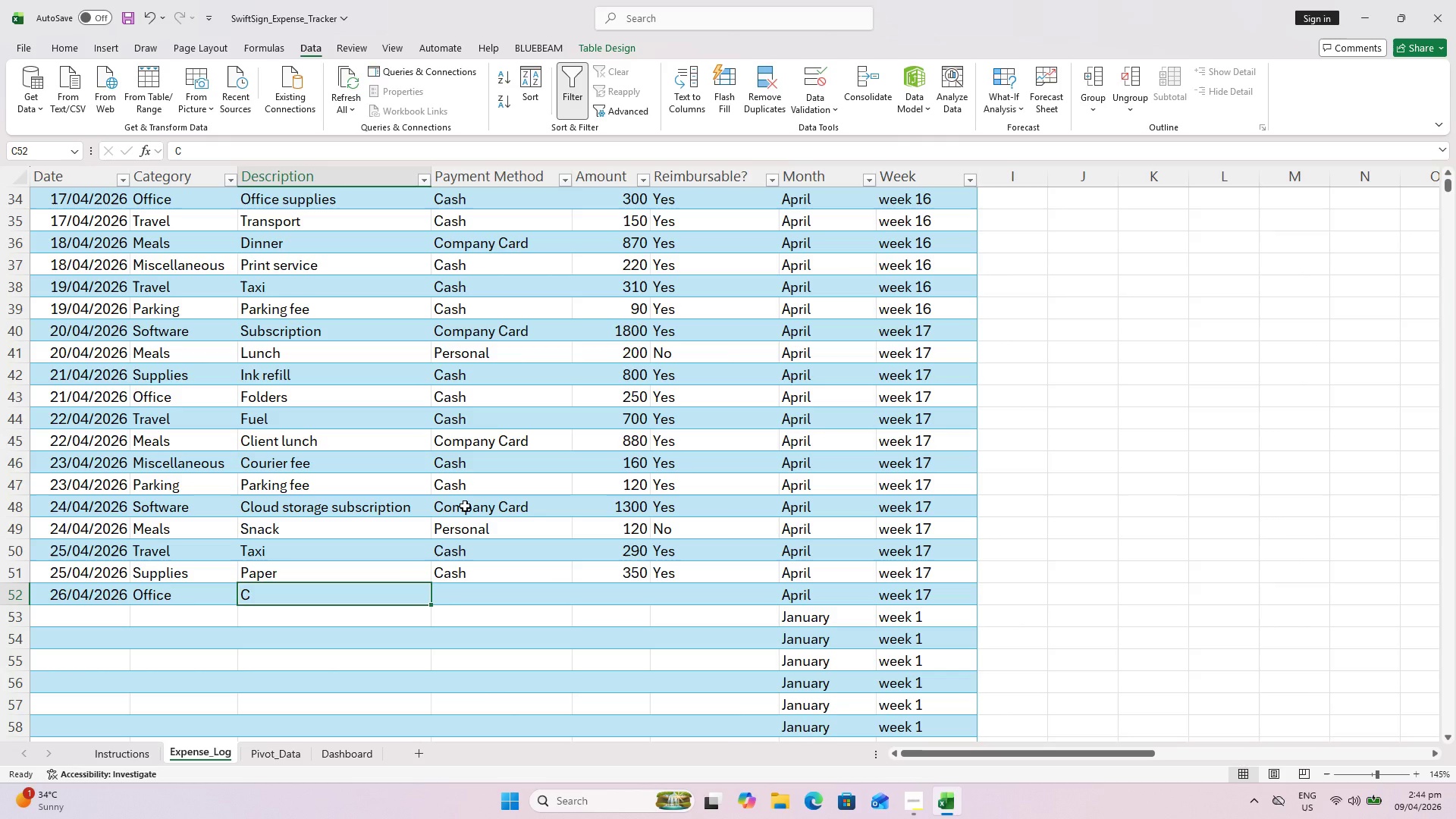 
type(Office)
 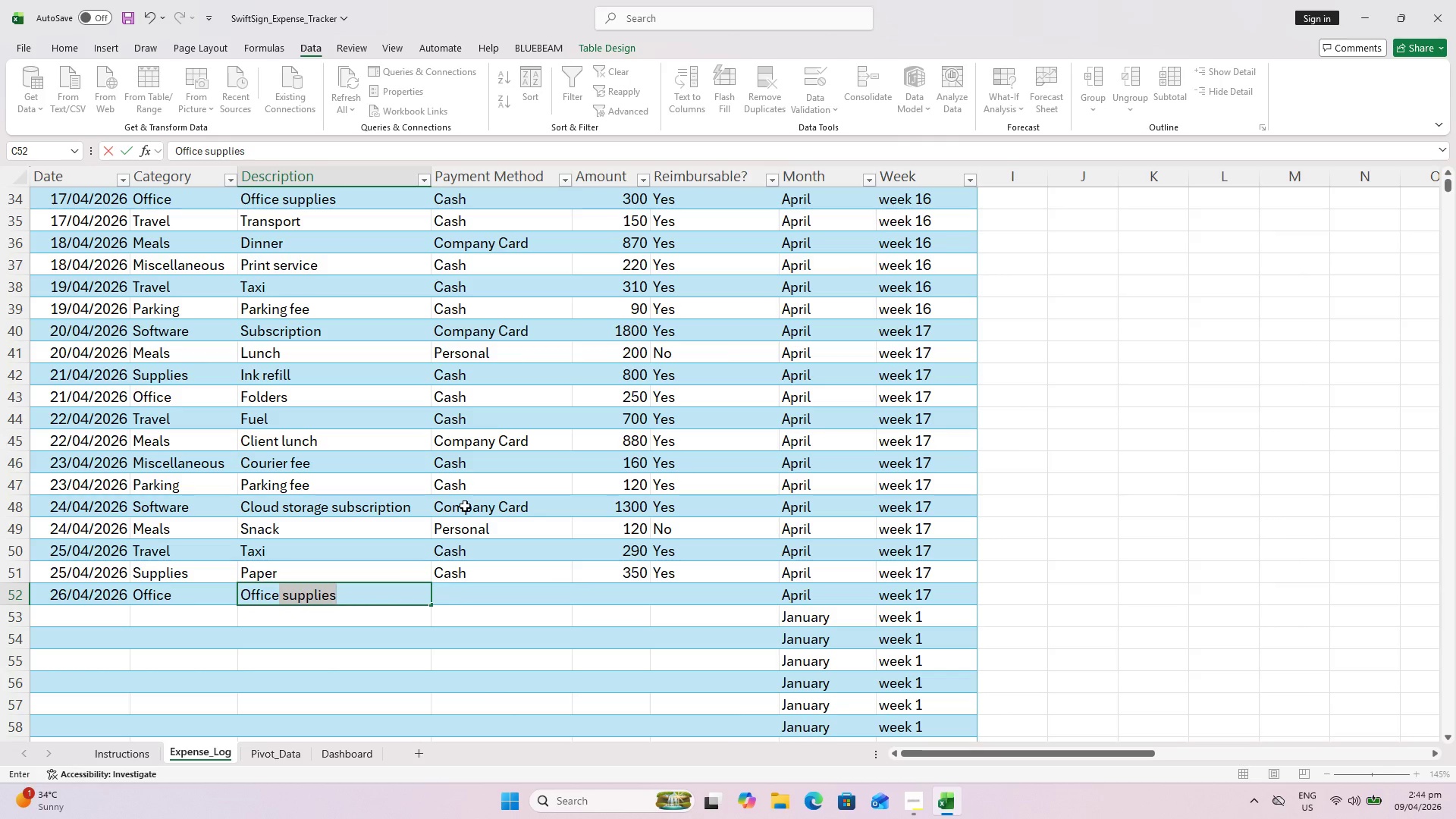 
wait(5.67)
 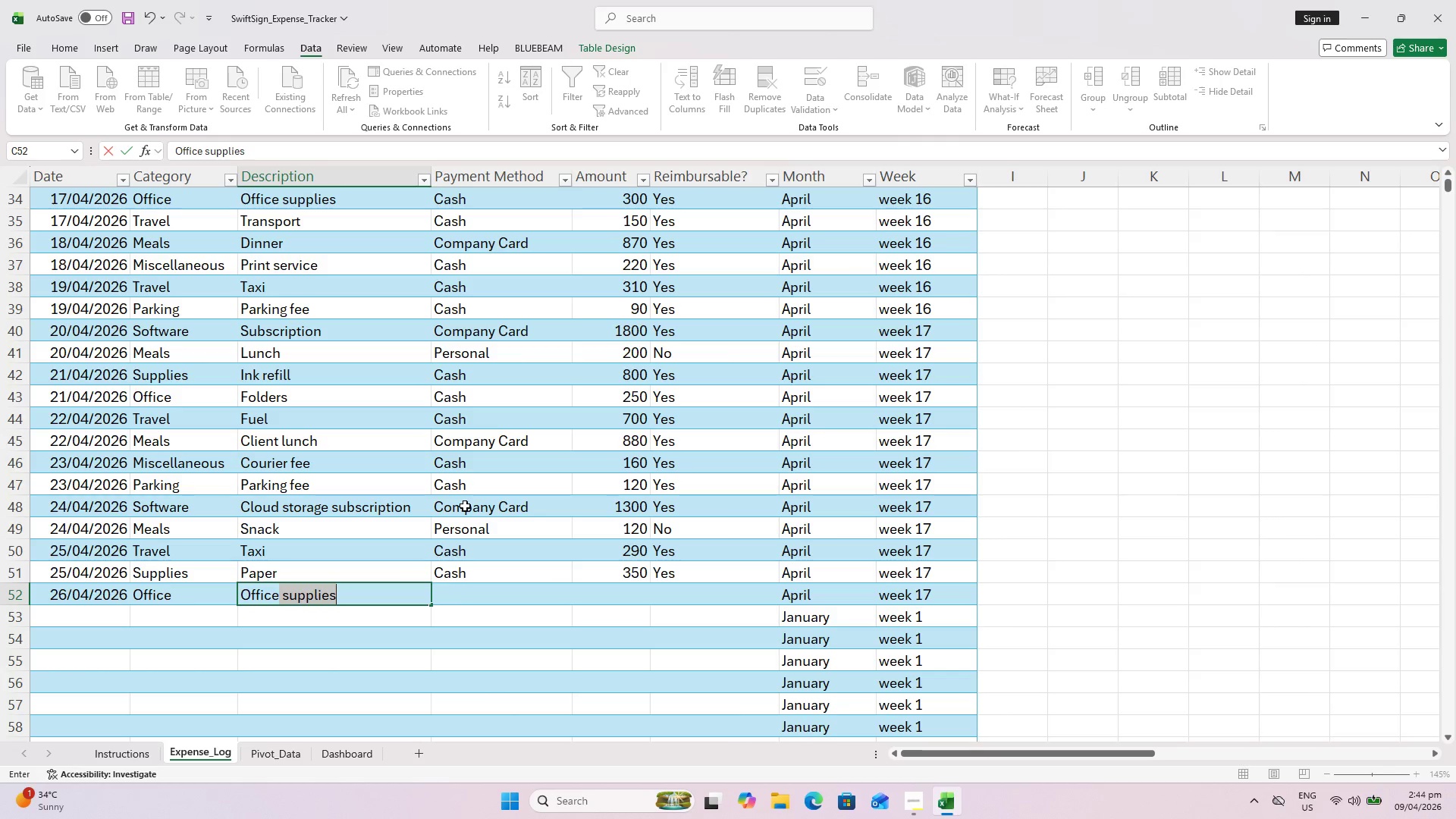 
key(ArrowRight)
 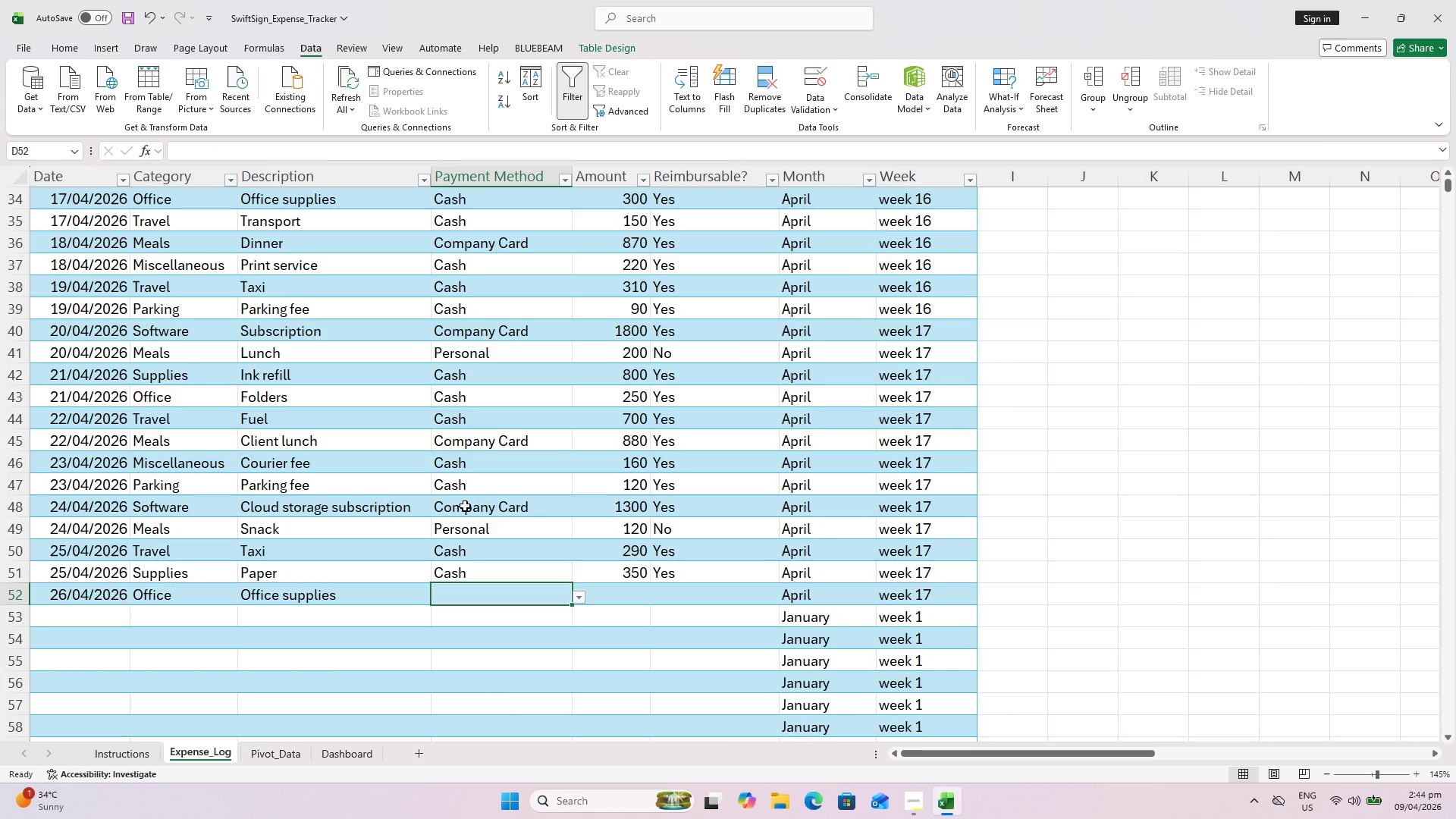 
type(Cas)
 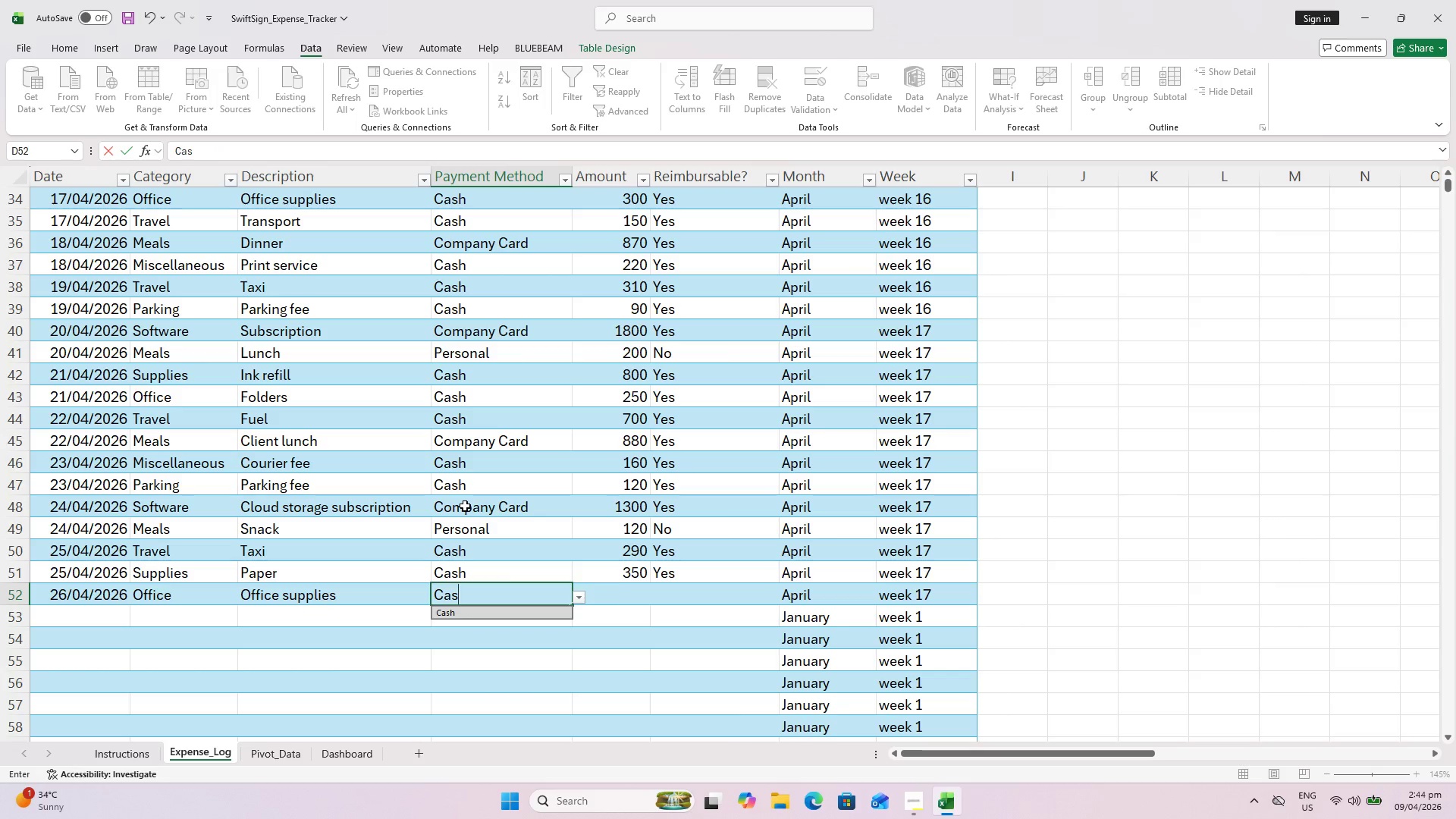 
key(ArrowRight)
 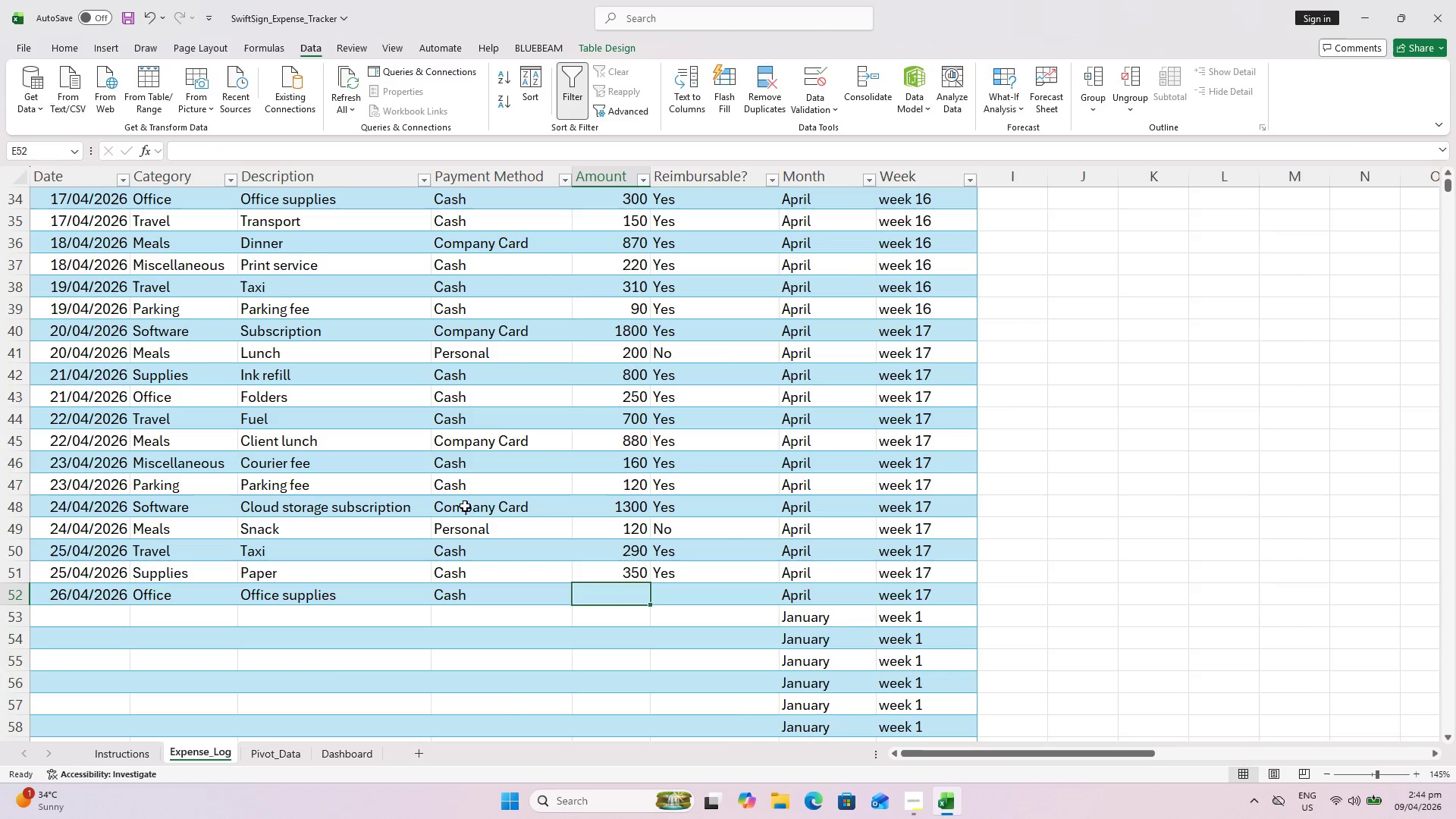 
type(260)
 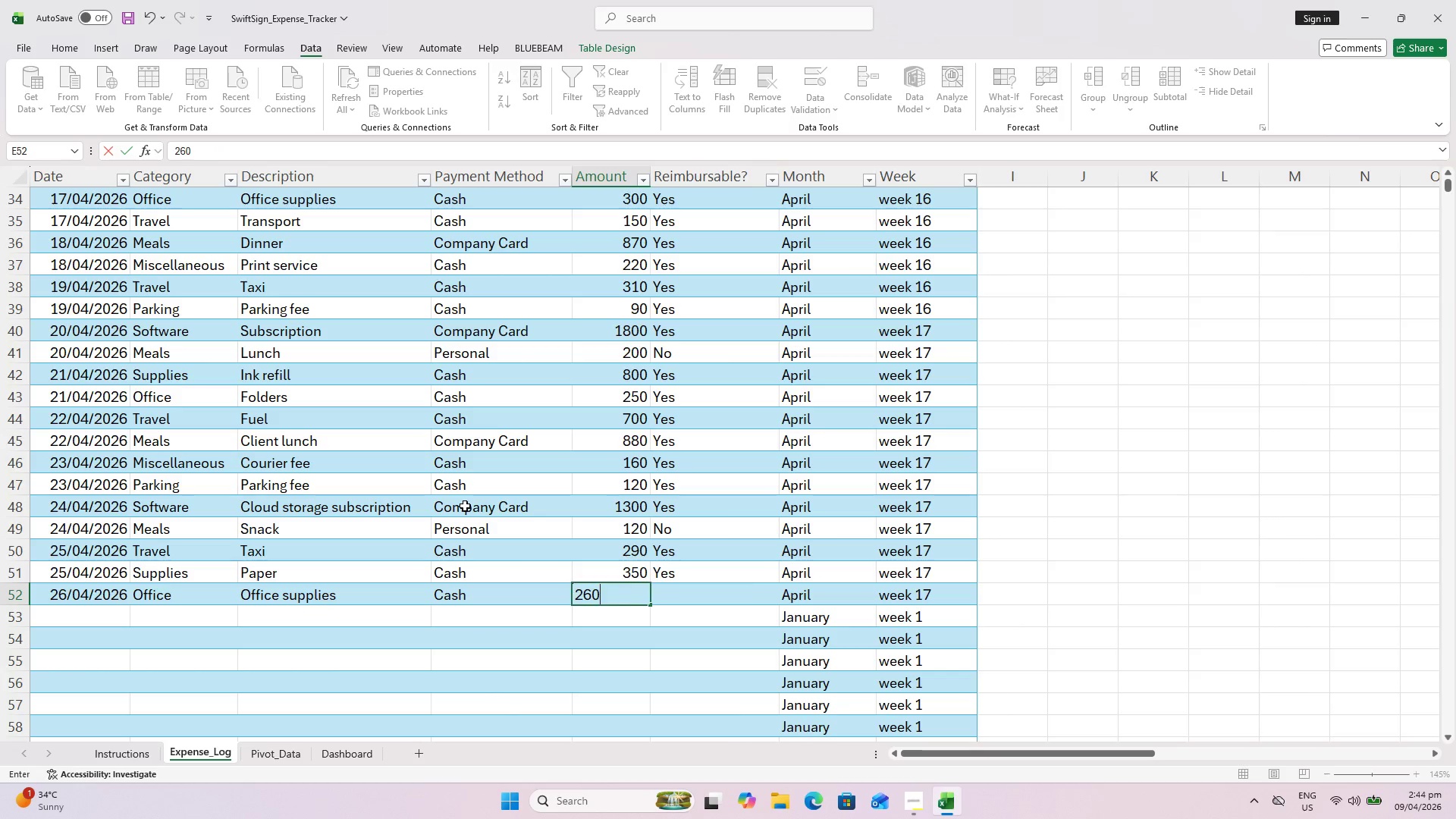 
key(ArrowRight)
 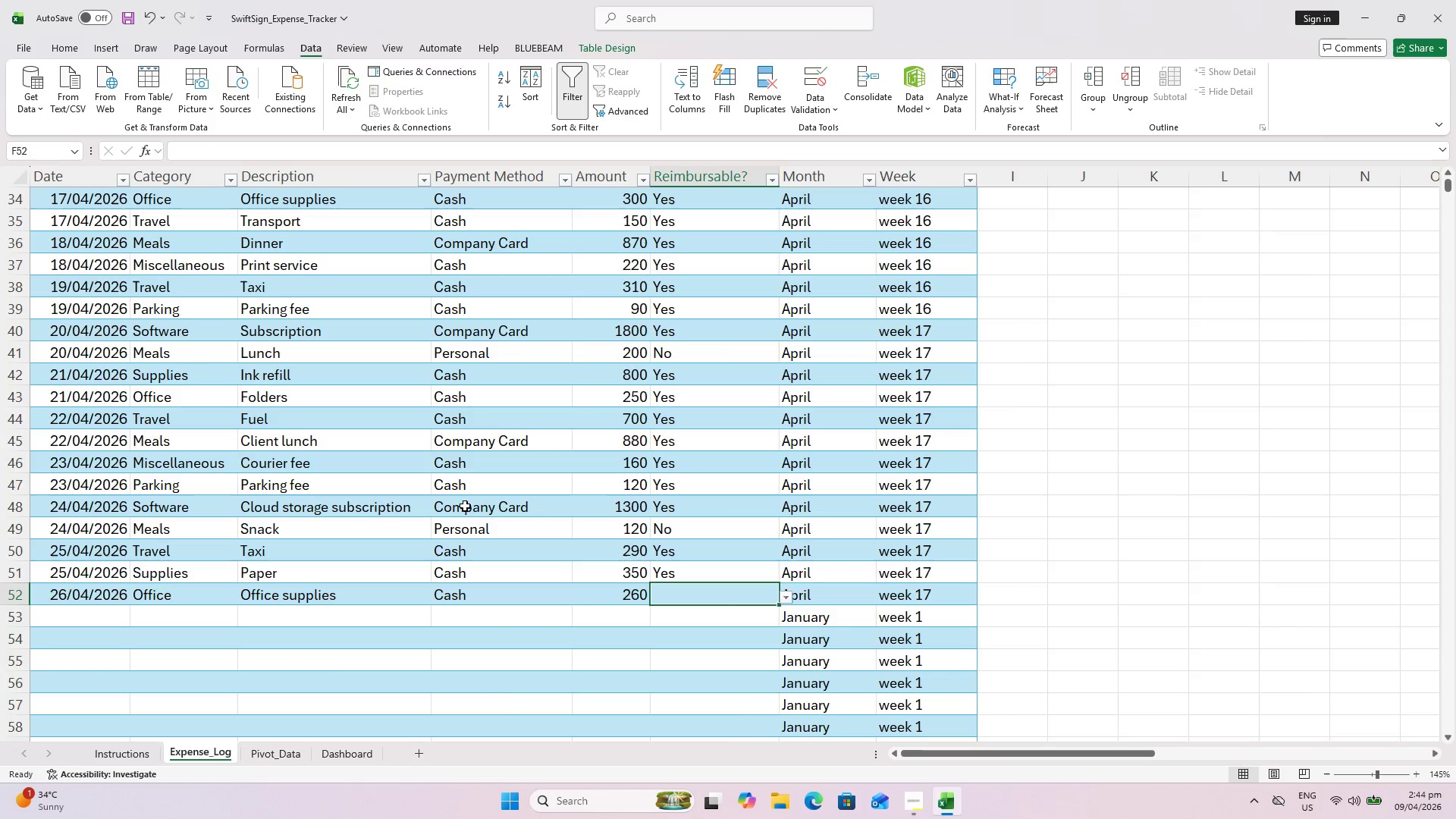 
key(Y)
 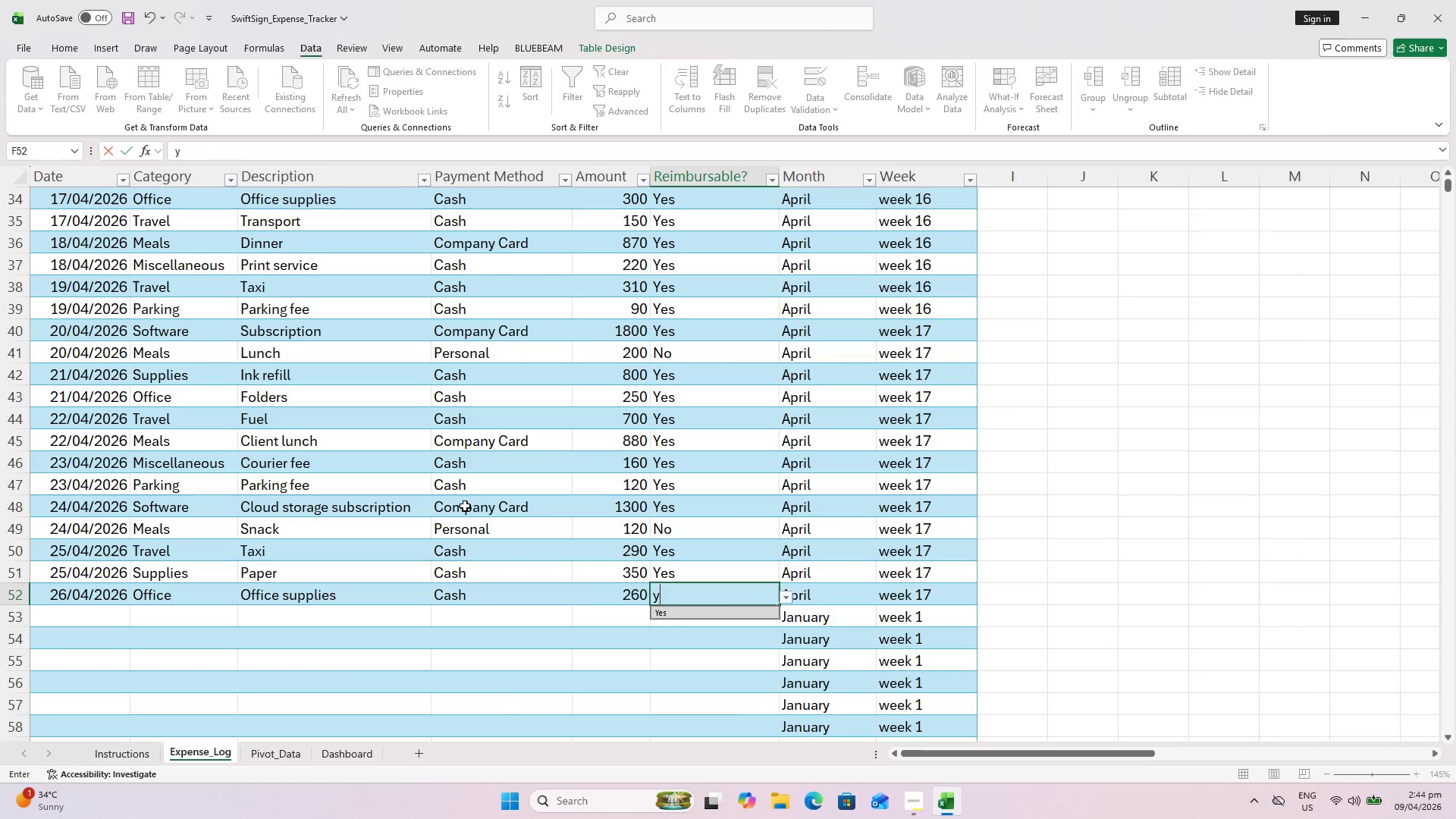 
key(Enter)
 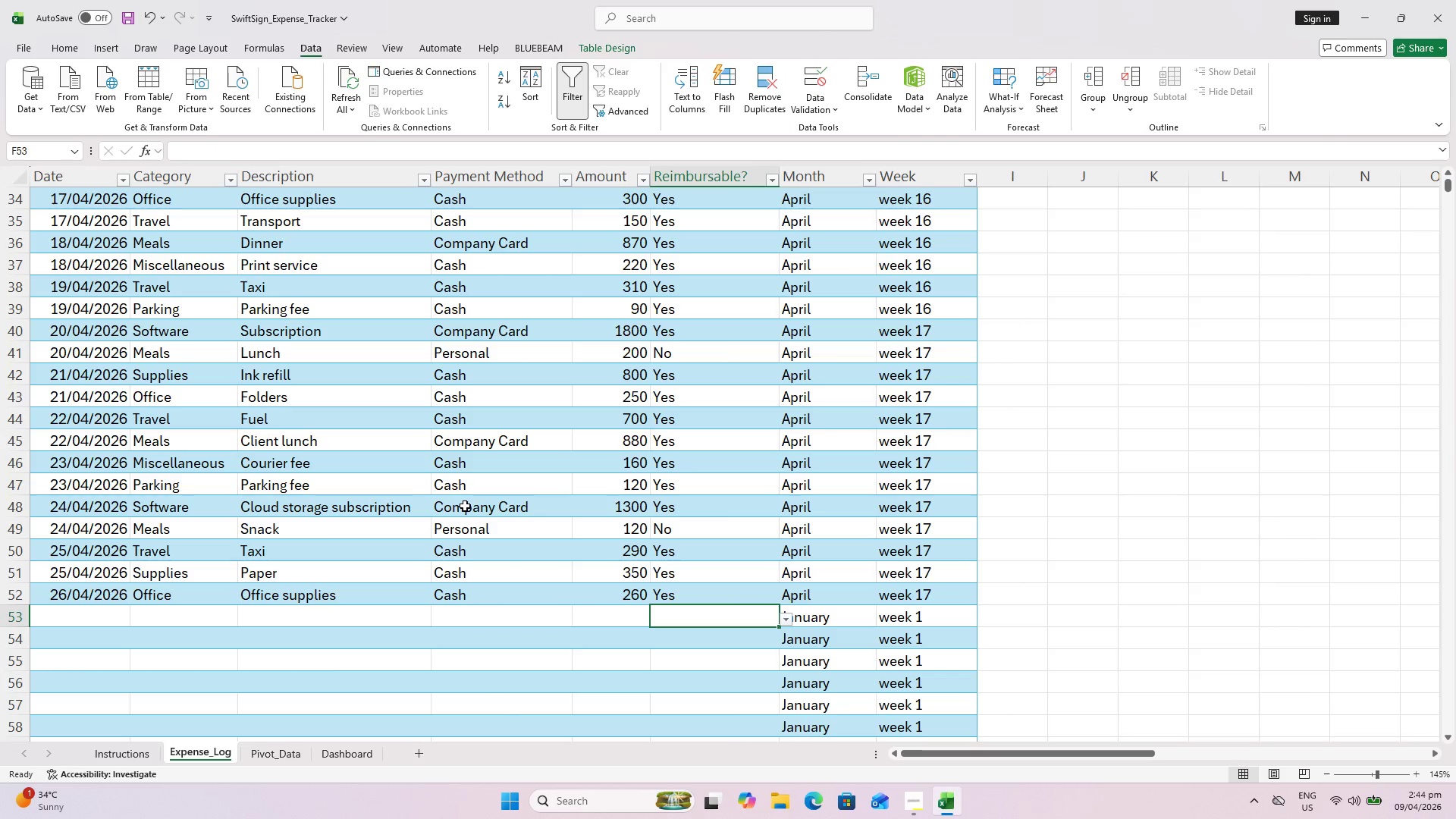 
key(Control+ControlLeft)
 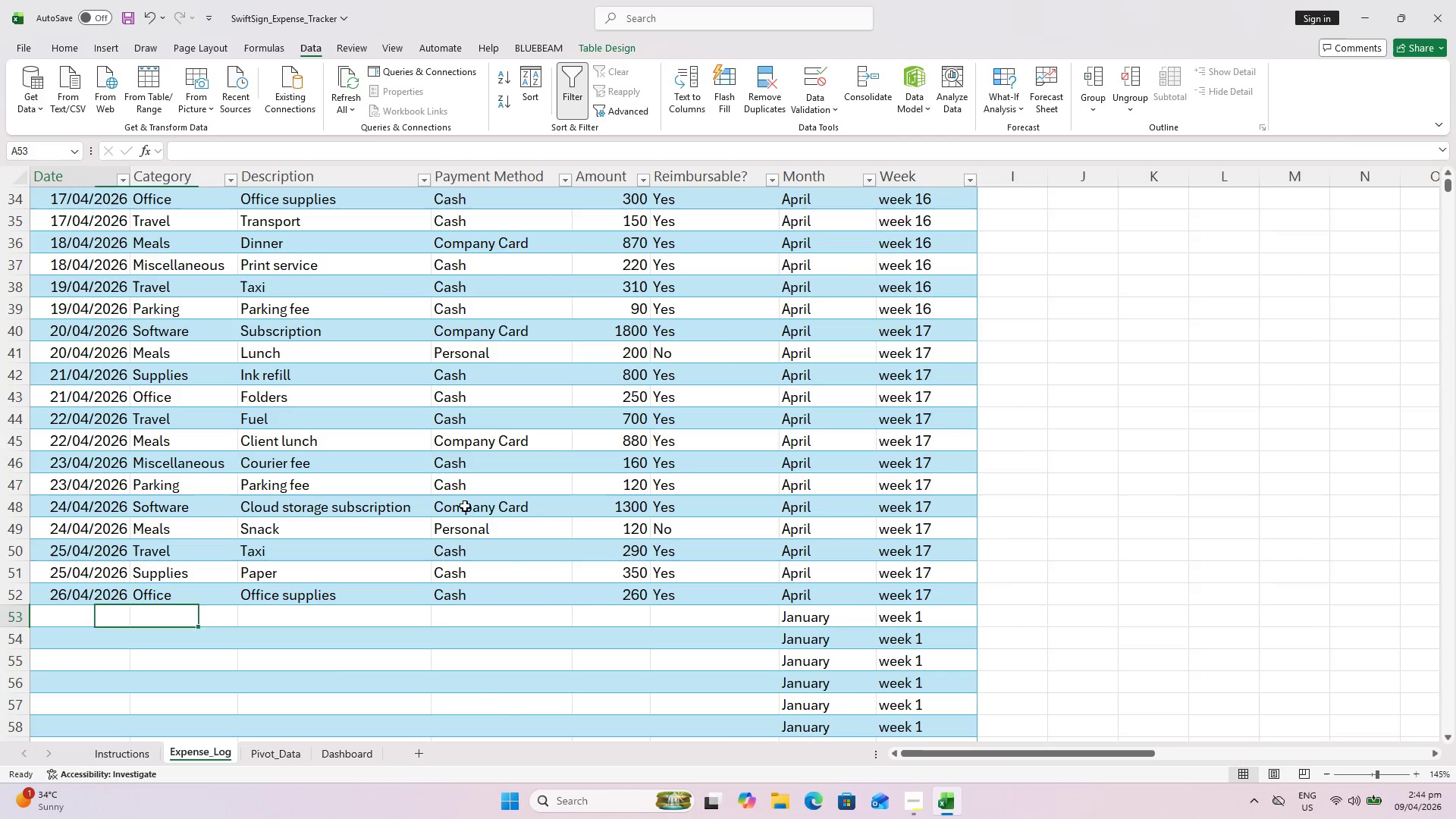 
key(Control+ArrowLeft)
 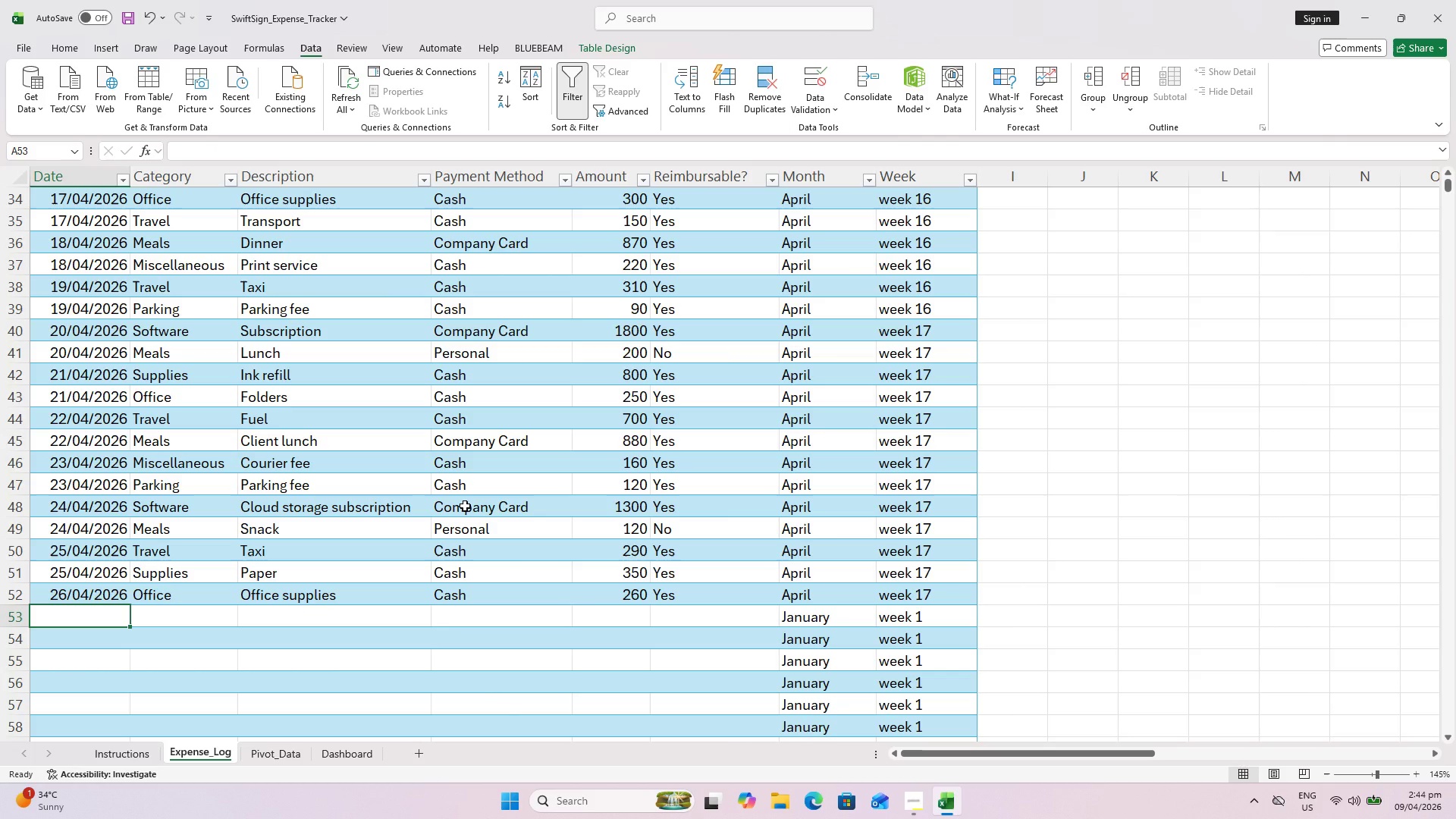 
type(26/4/25)
key(Backspace)
type(6)
 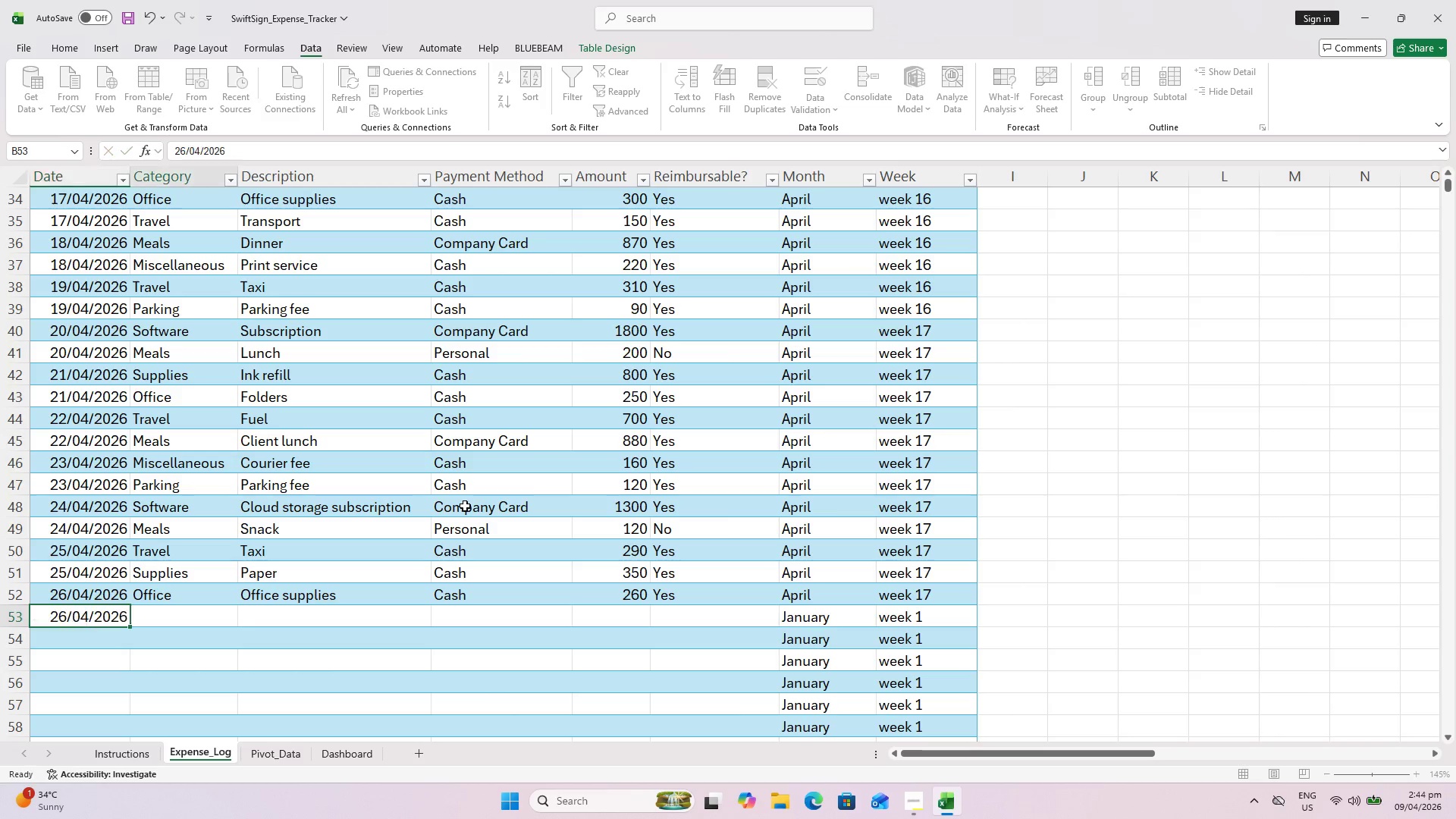 
key(ArrowRight)
 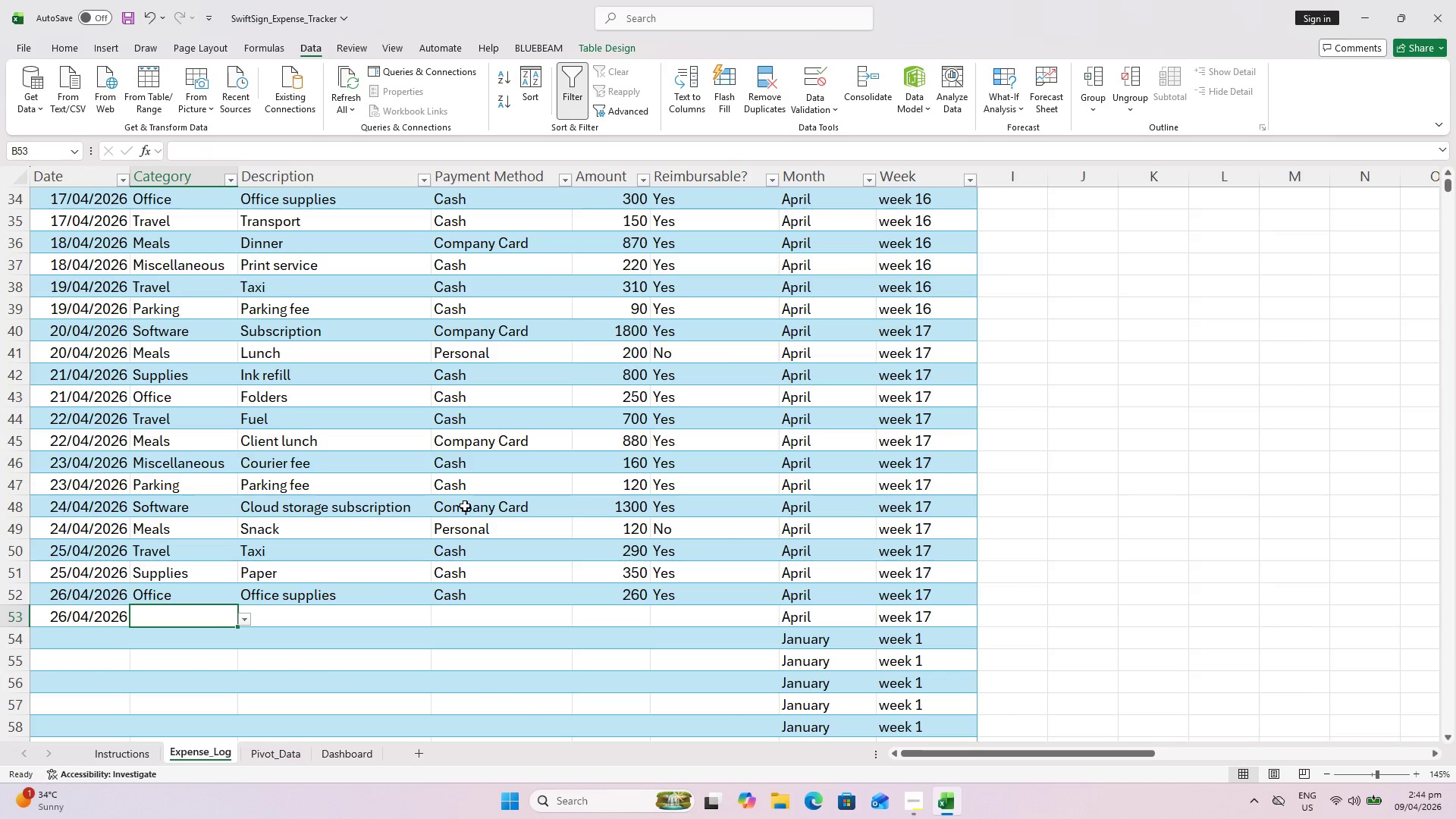 
key(M)
 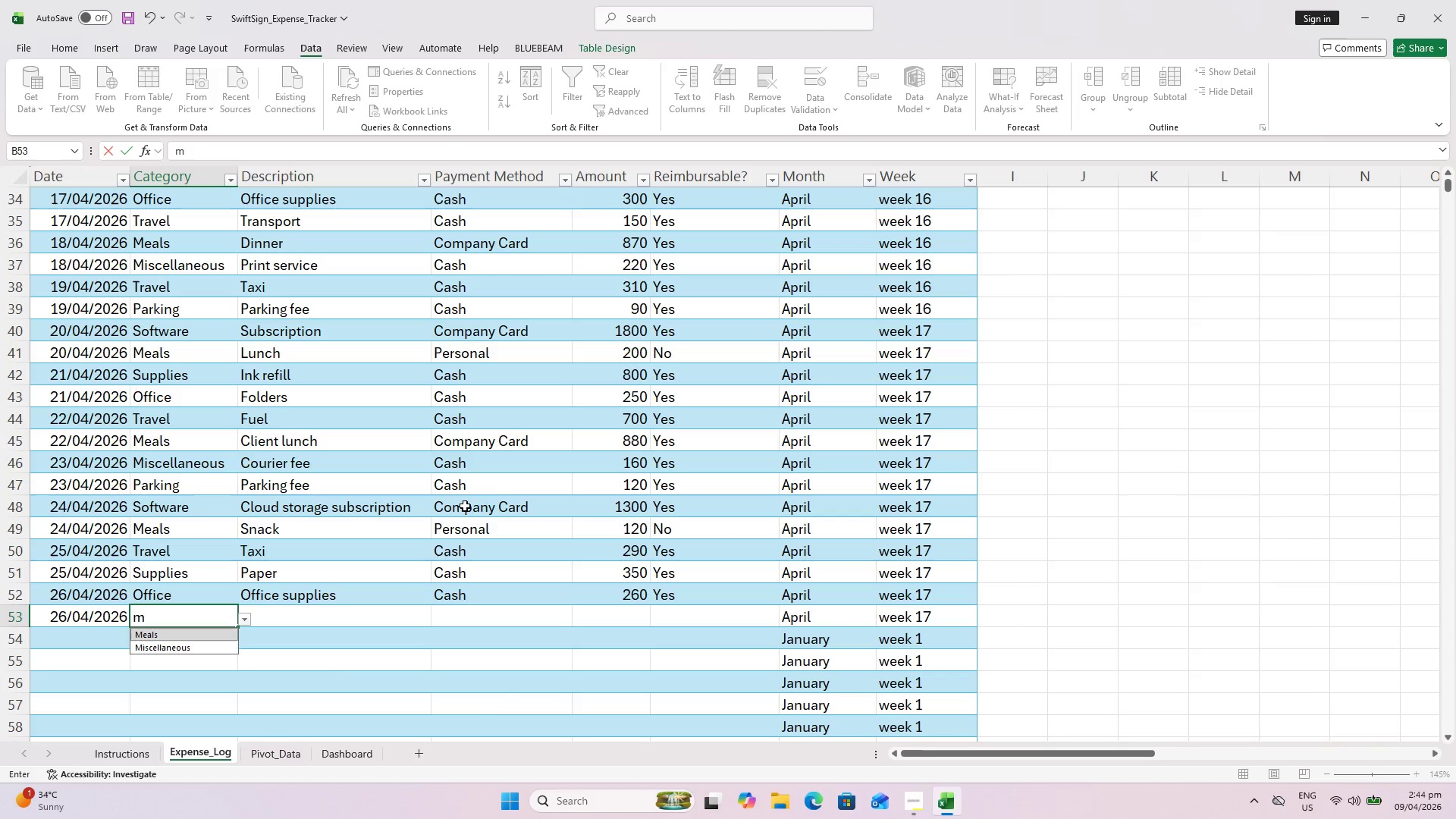 
key(ArrowDown)
 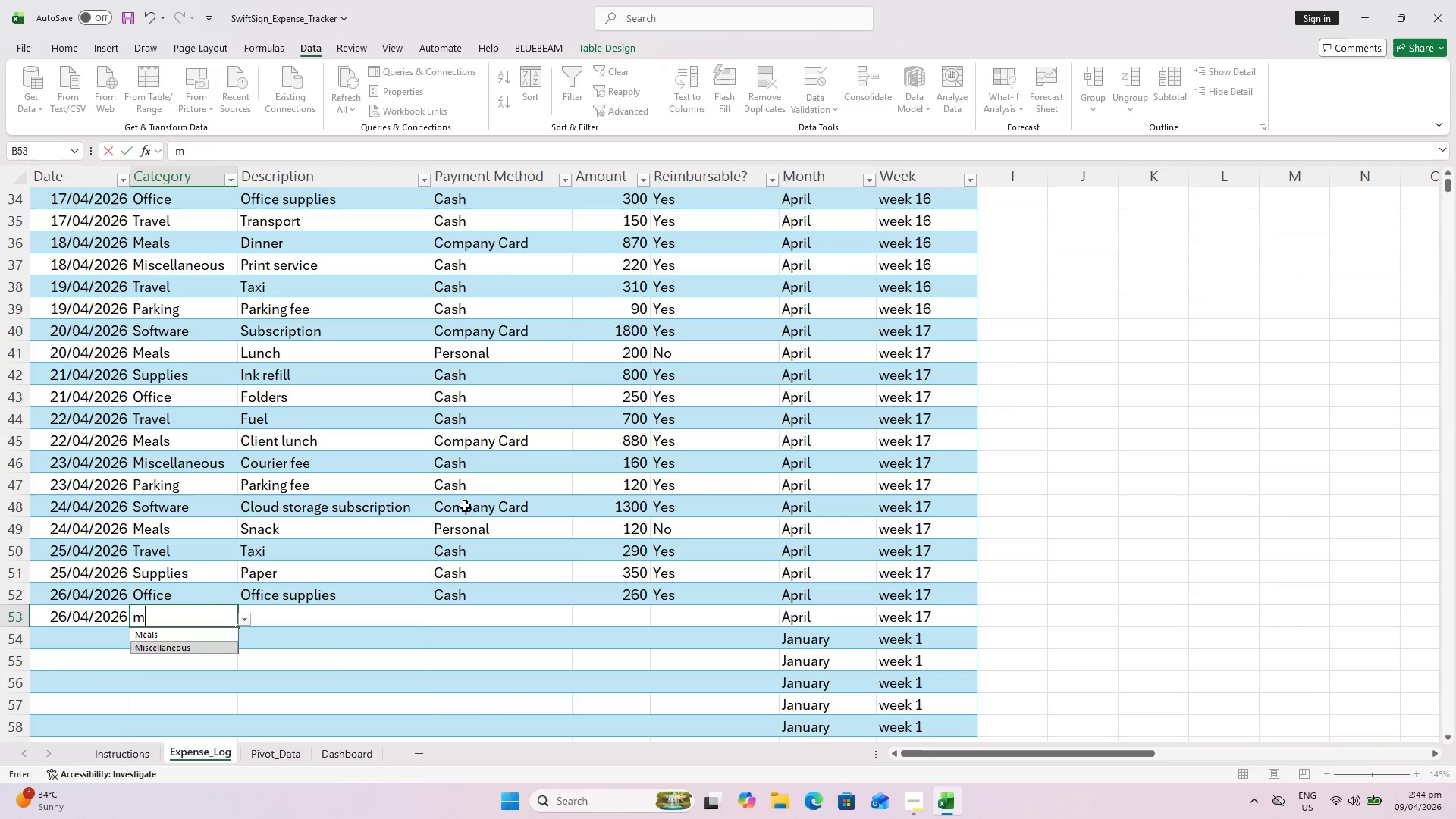 
key(ArrowRight)
 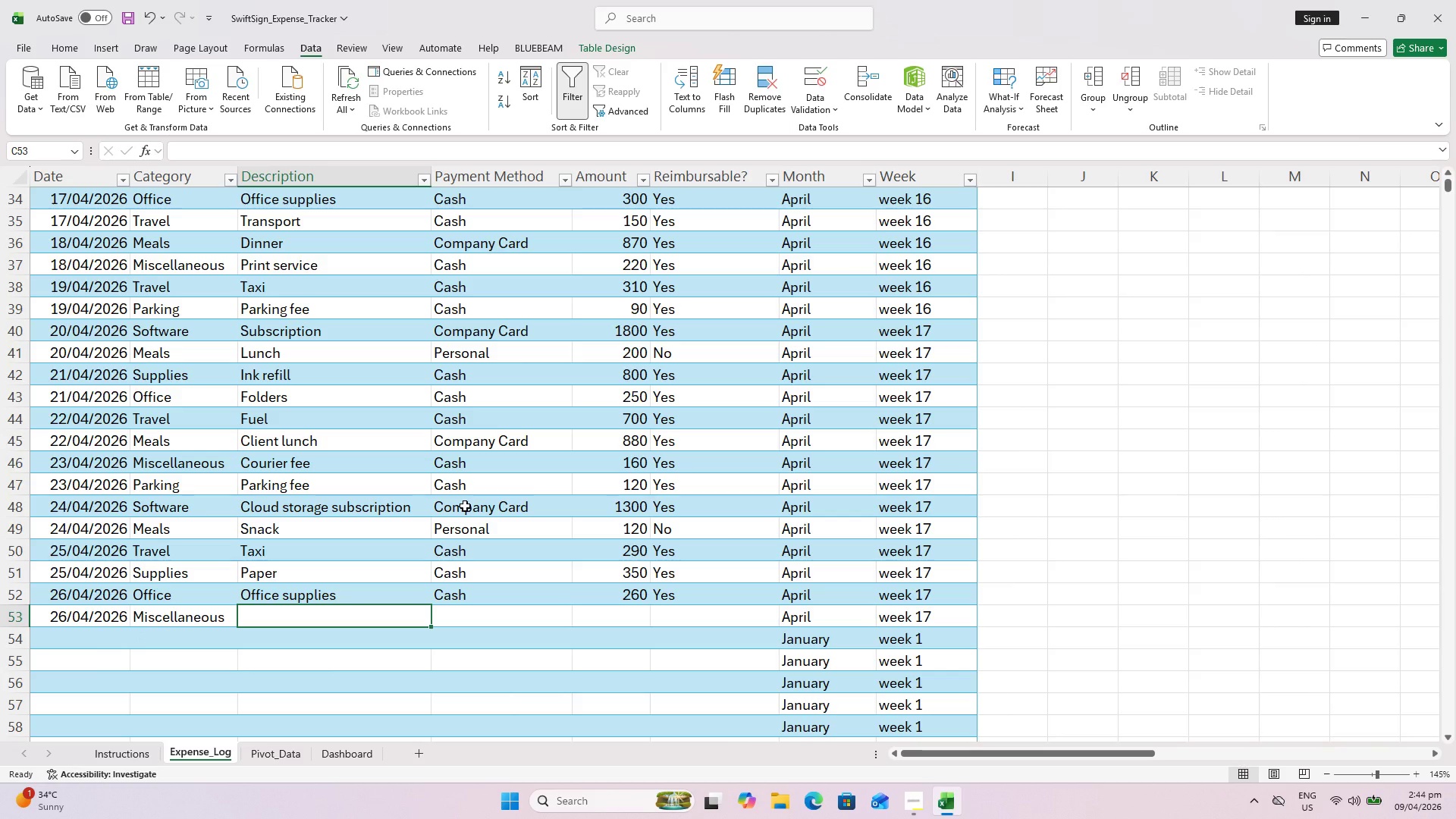 
type(p)
key(Backspace)
type(Print)
 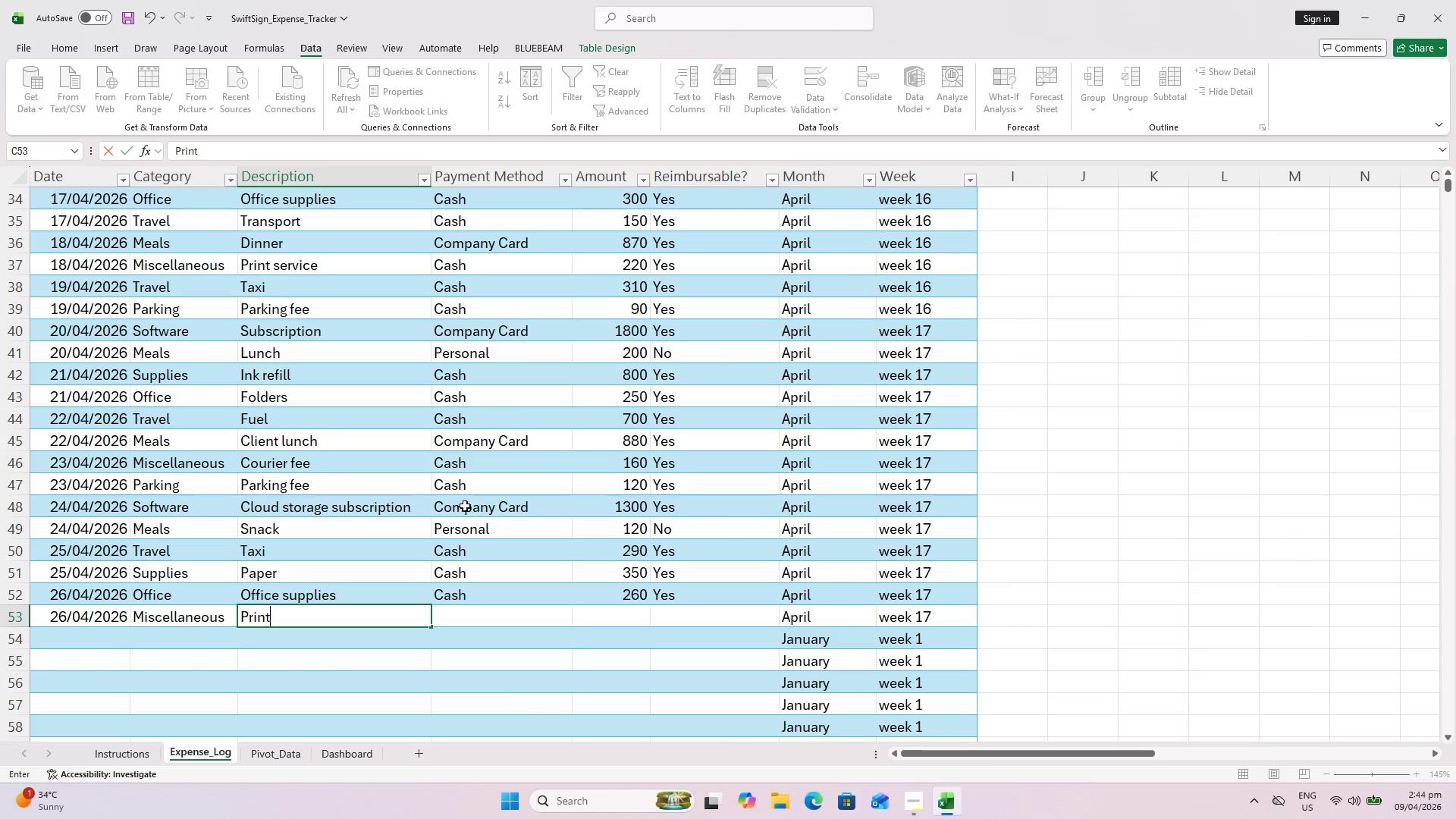 
key(ArrowRight)
 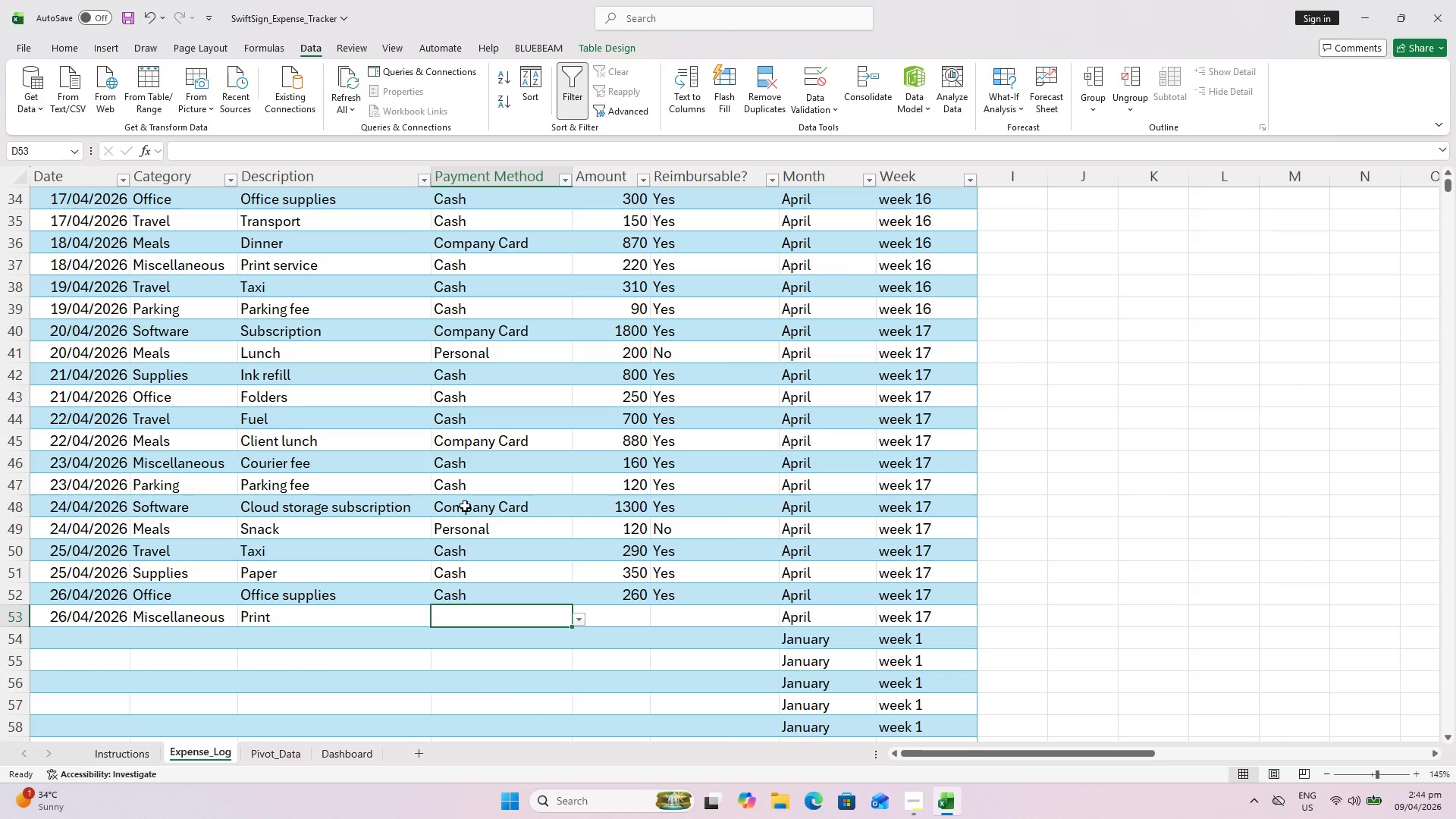 
key(Shift+ShiftLeft)
 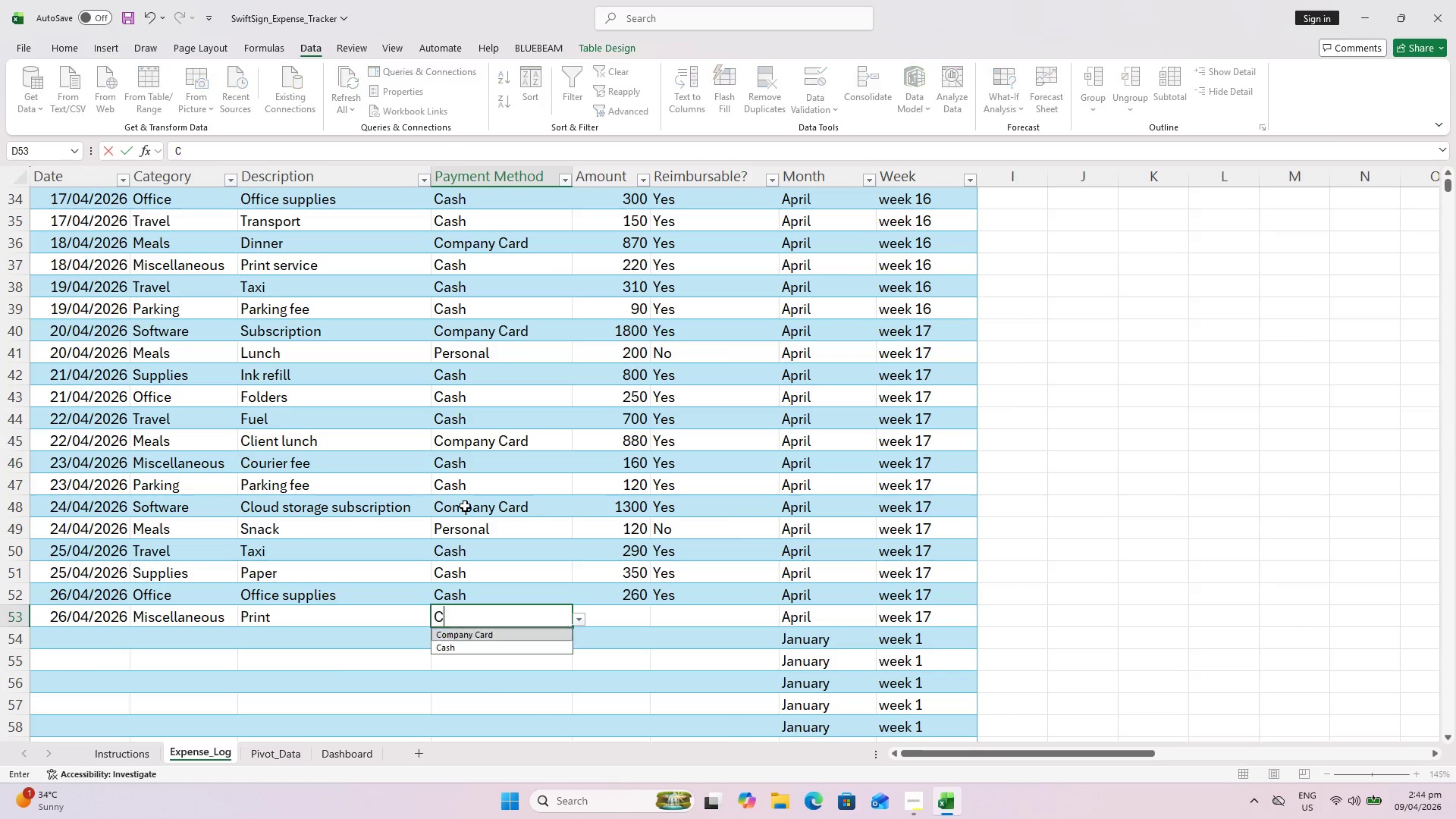 
key(Shift+C)
 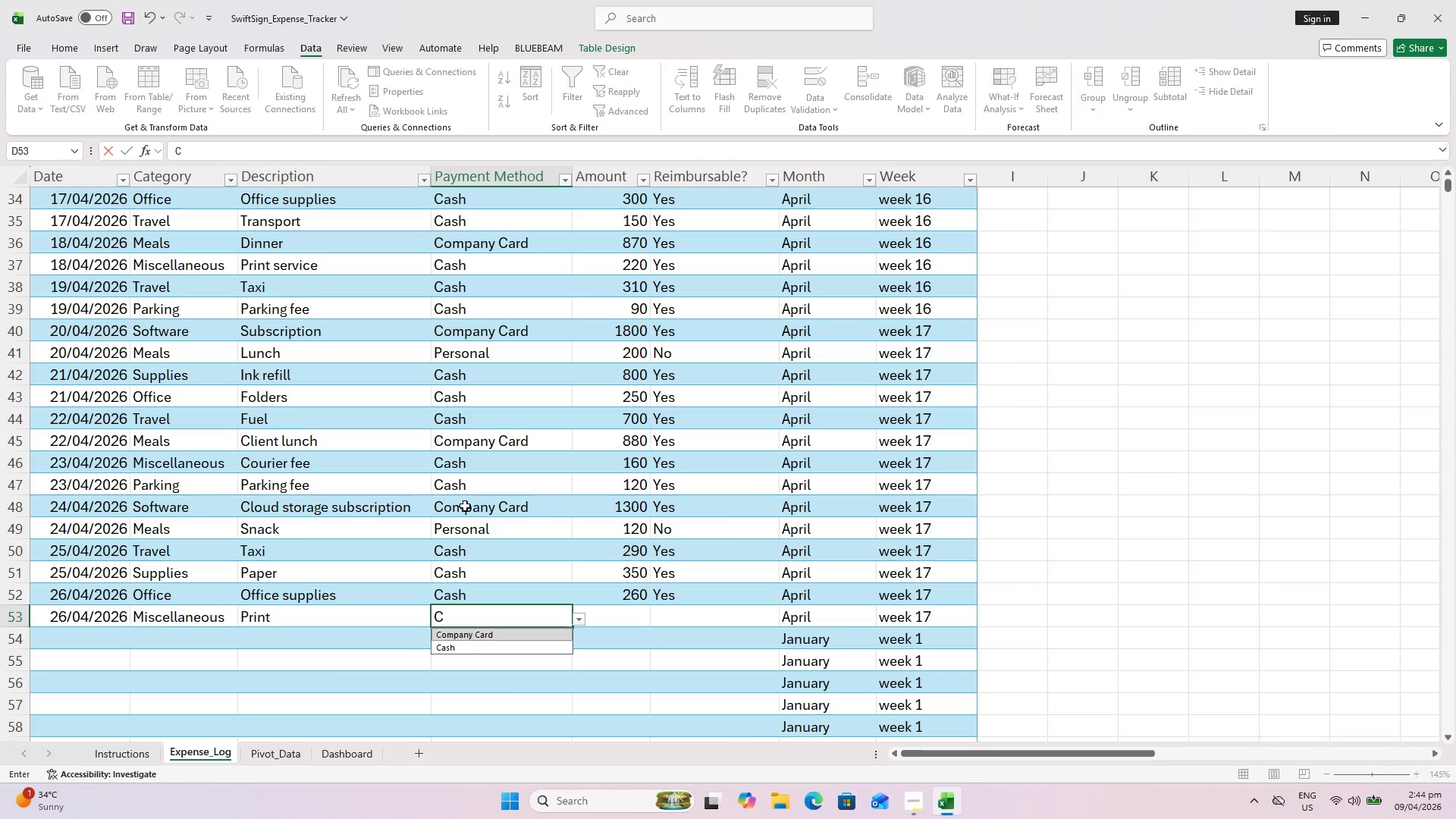 
key(ArrowDown)
 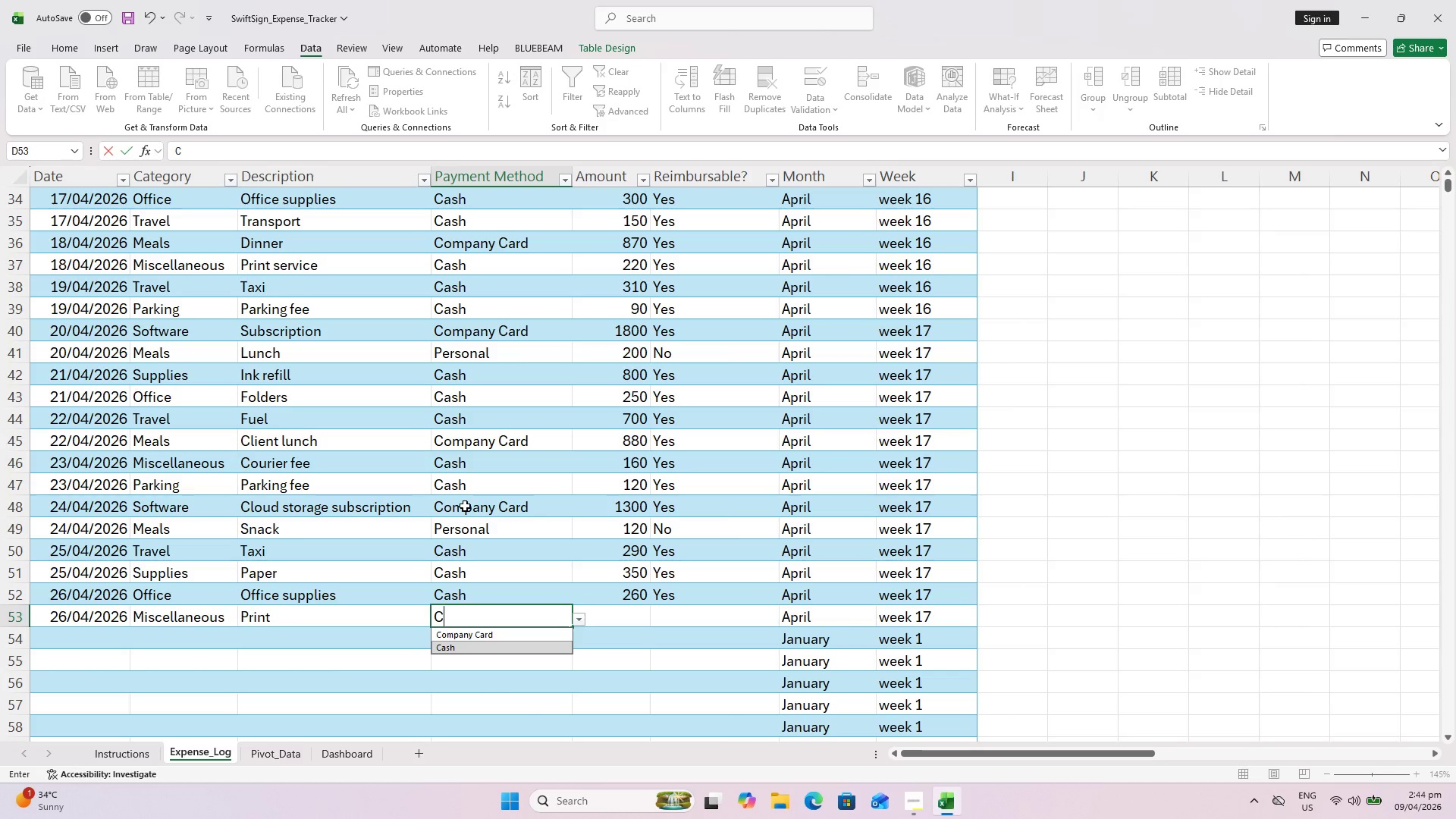 
key(ArrowDown)
 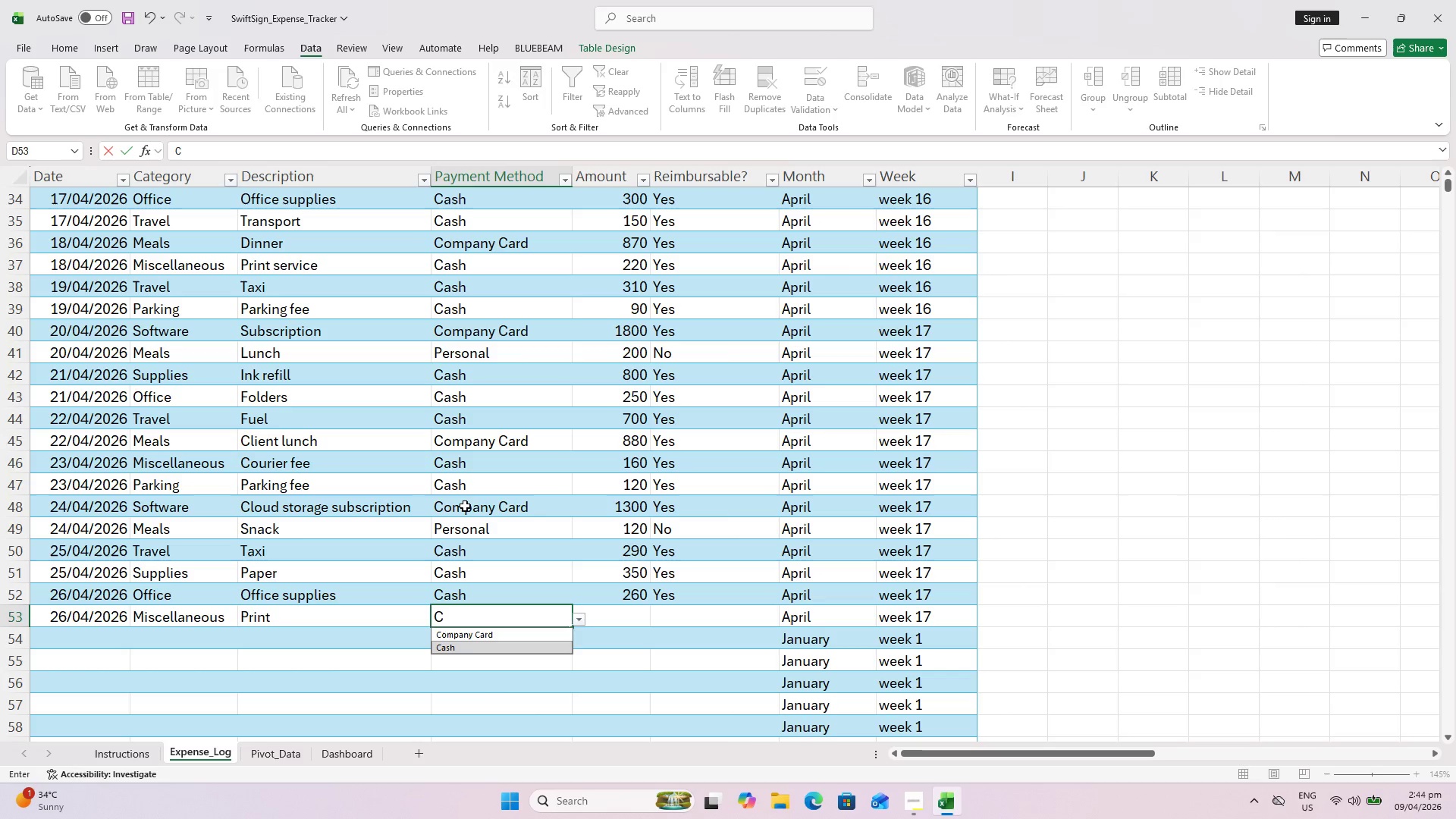 
key(ArrowRight)
 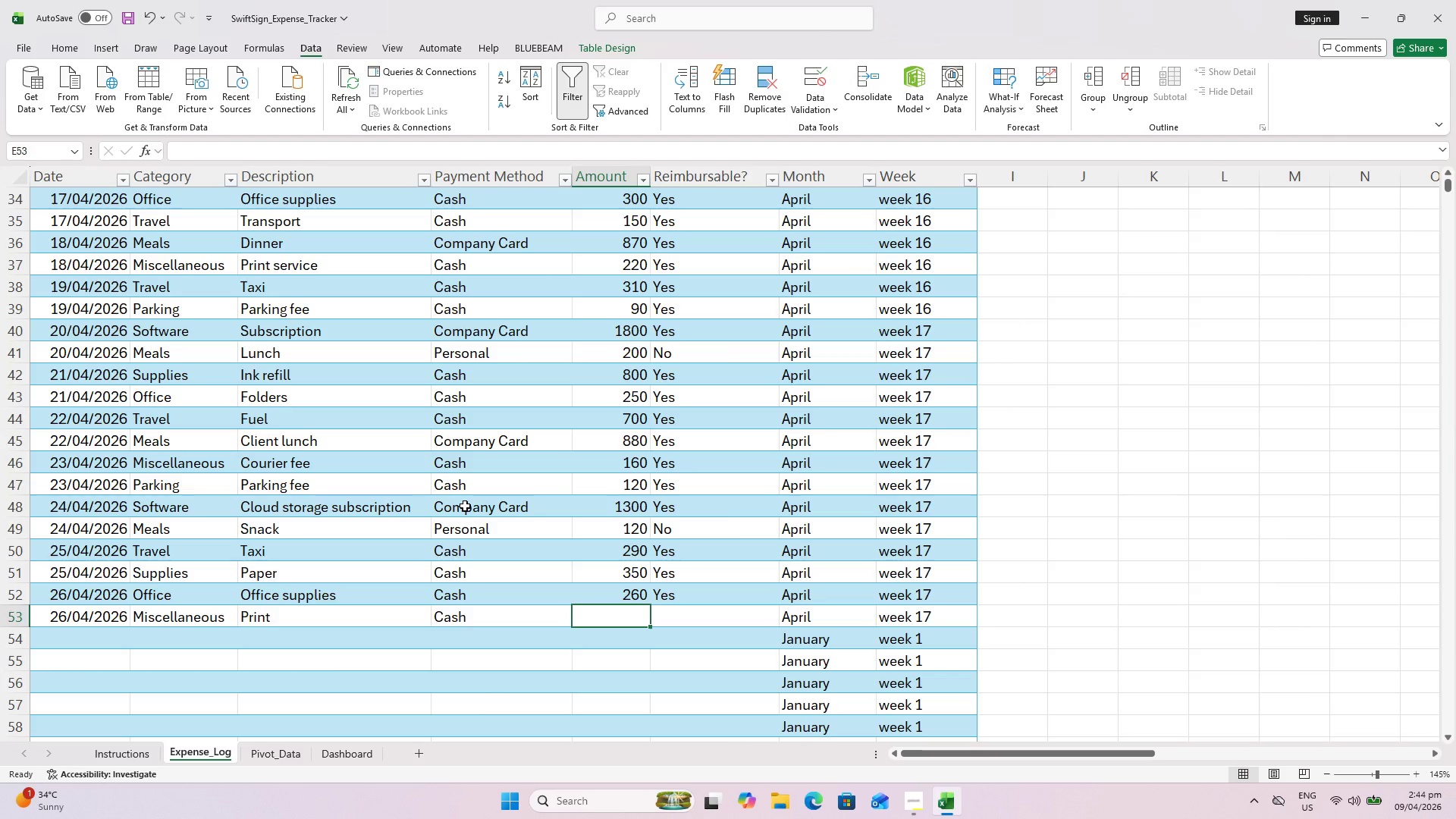 
type(210)
 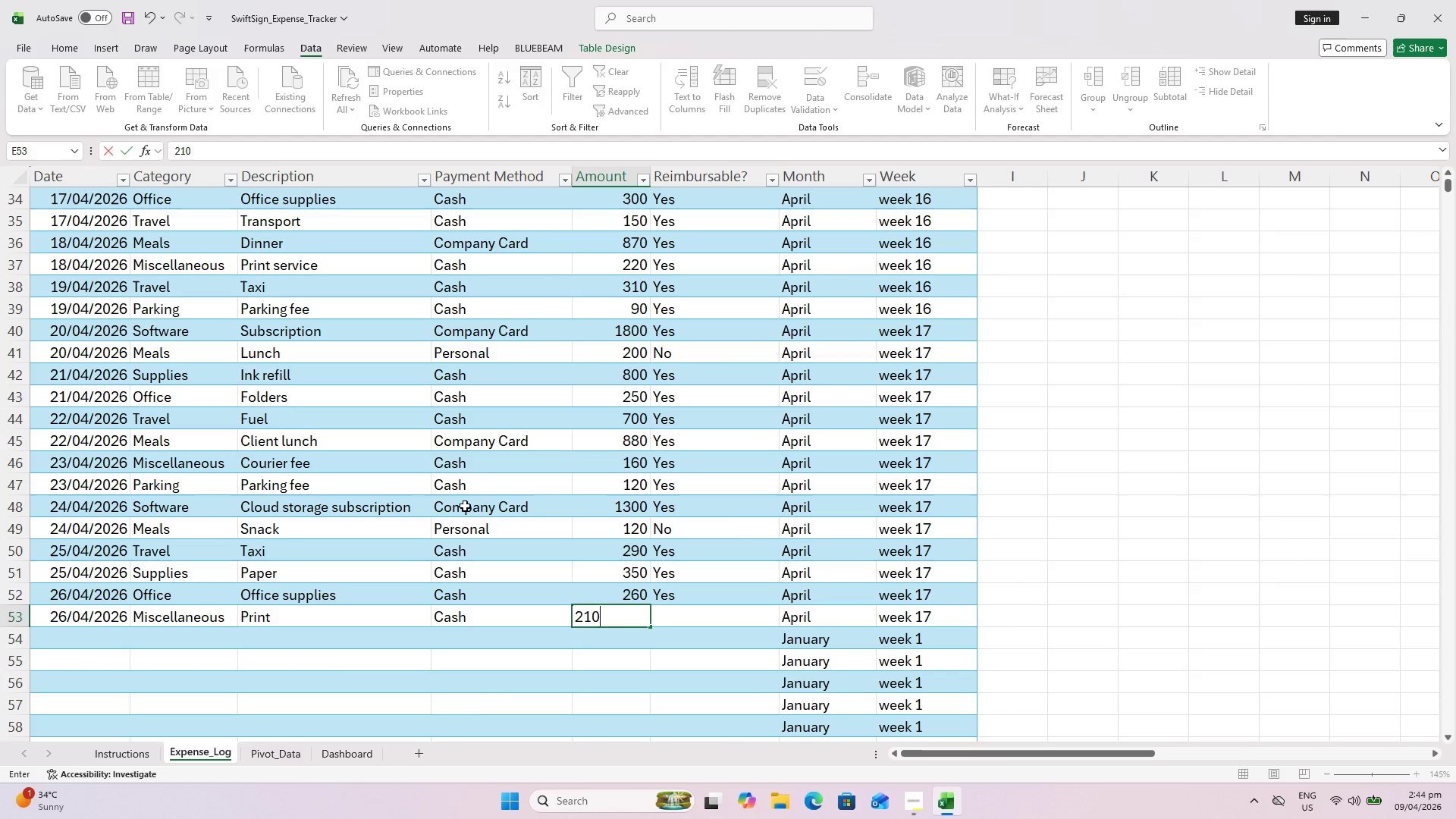 
key(ArrowRight)
 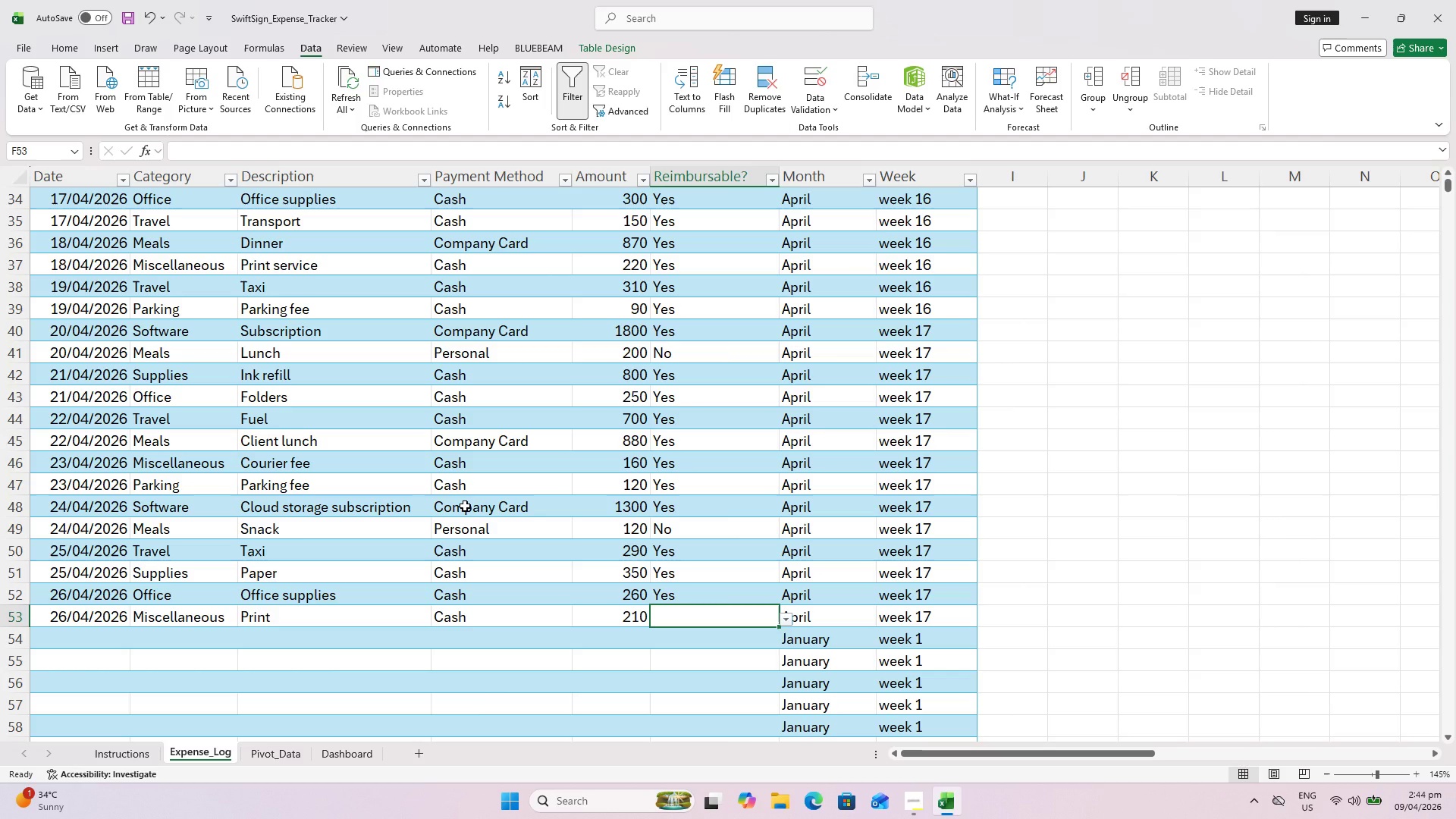 
key(Shift+ShiftLeft)
 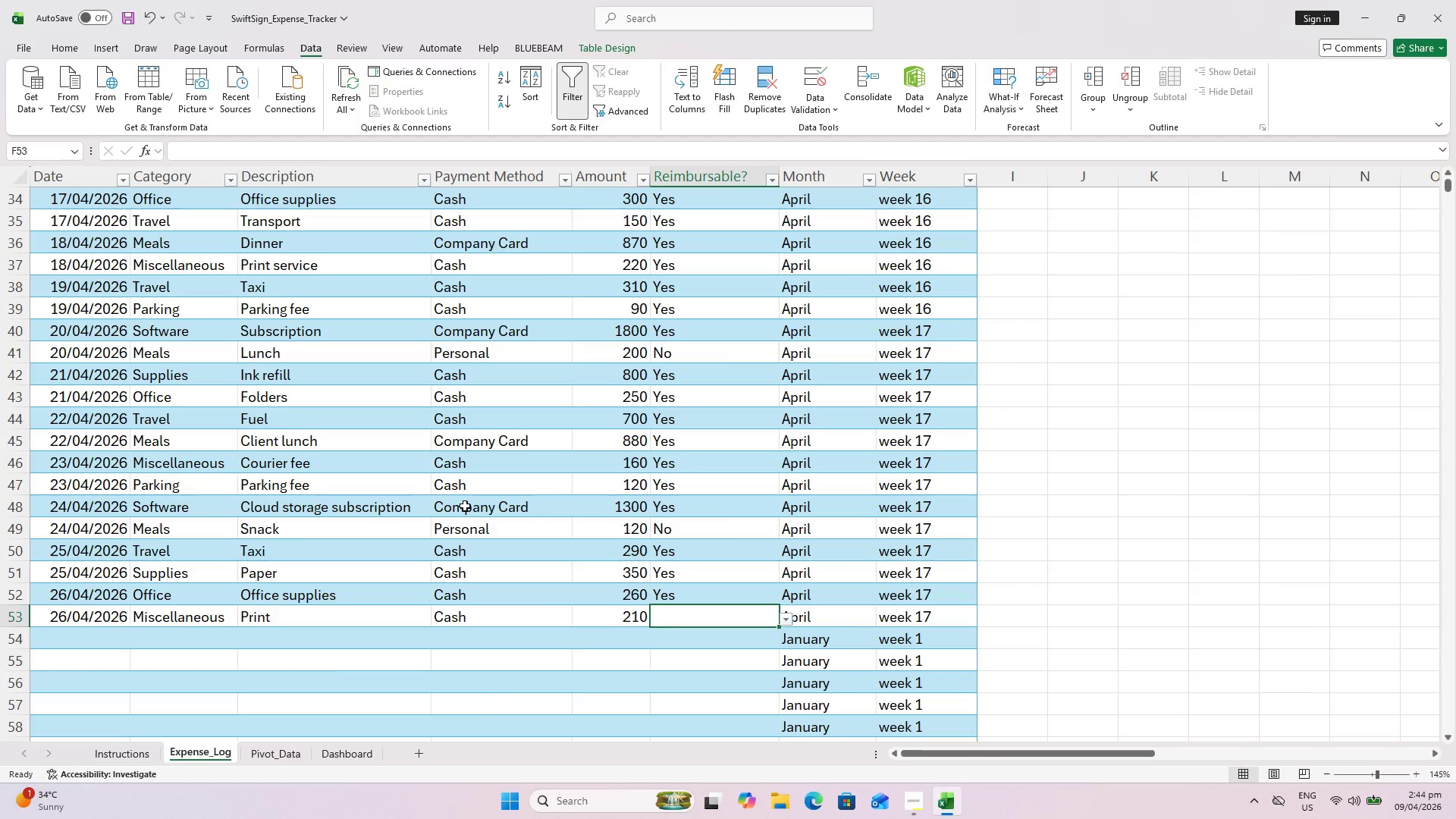 
key(Shift+Y)
 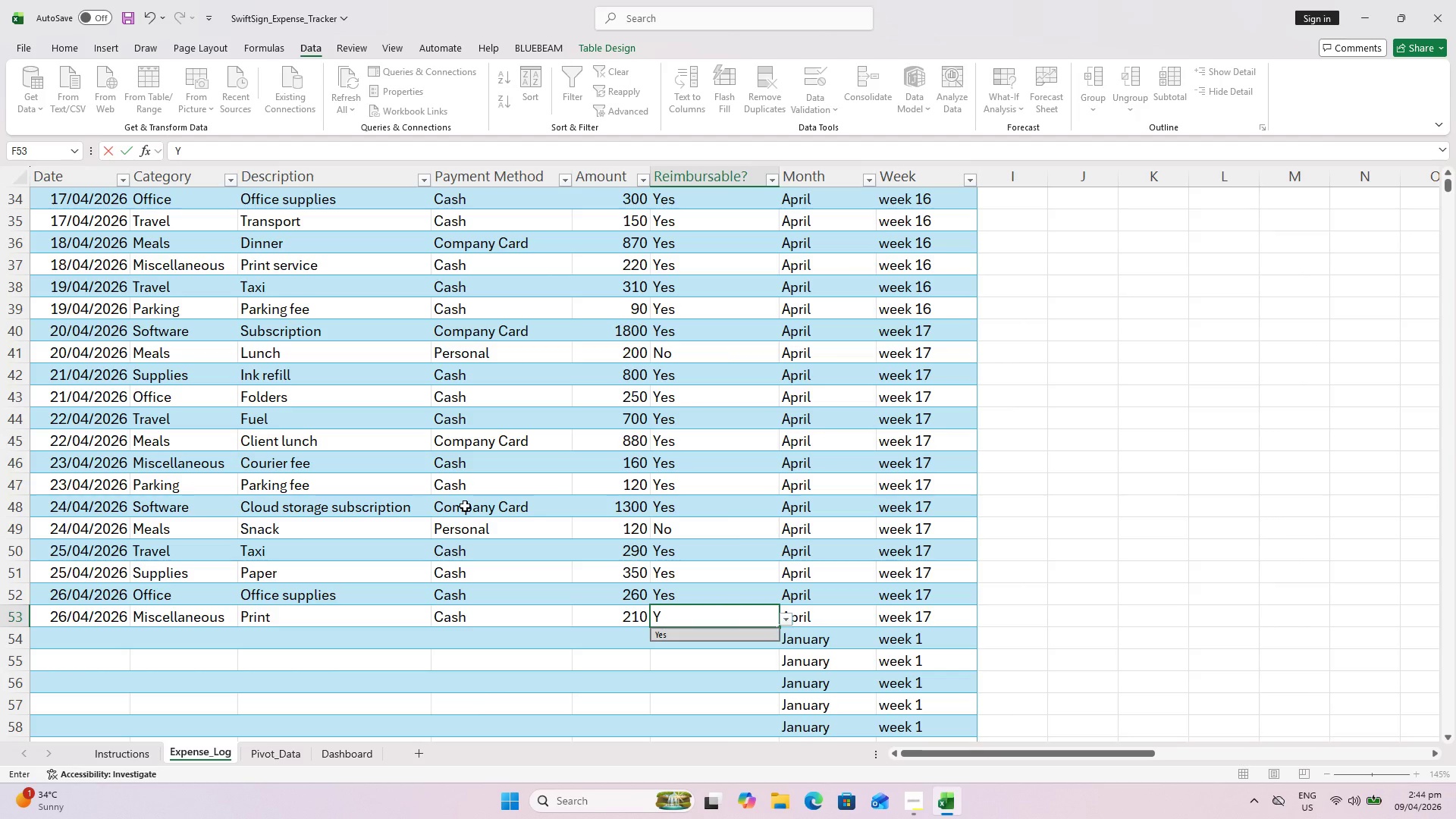 
key(ArrowDown)
 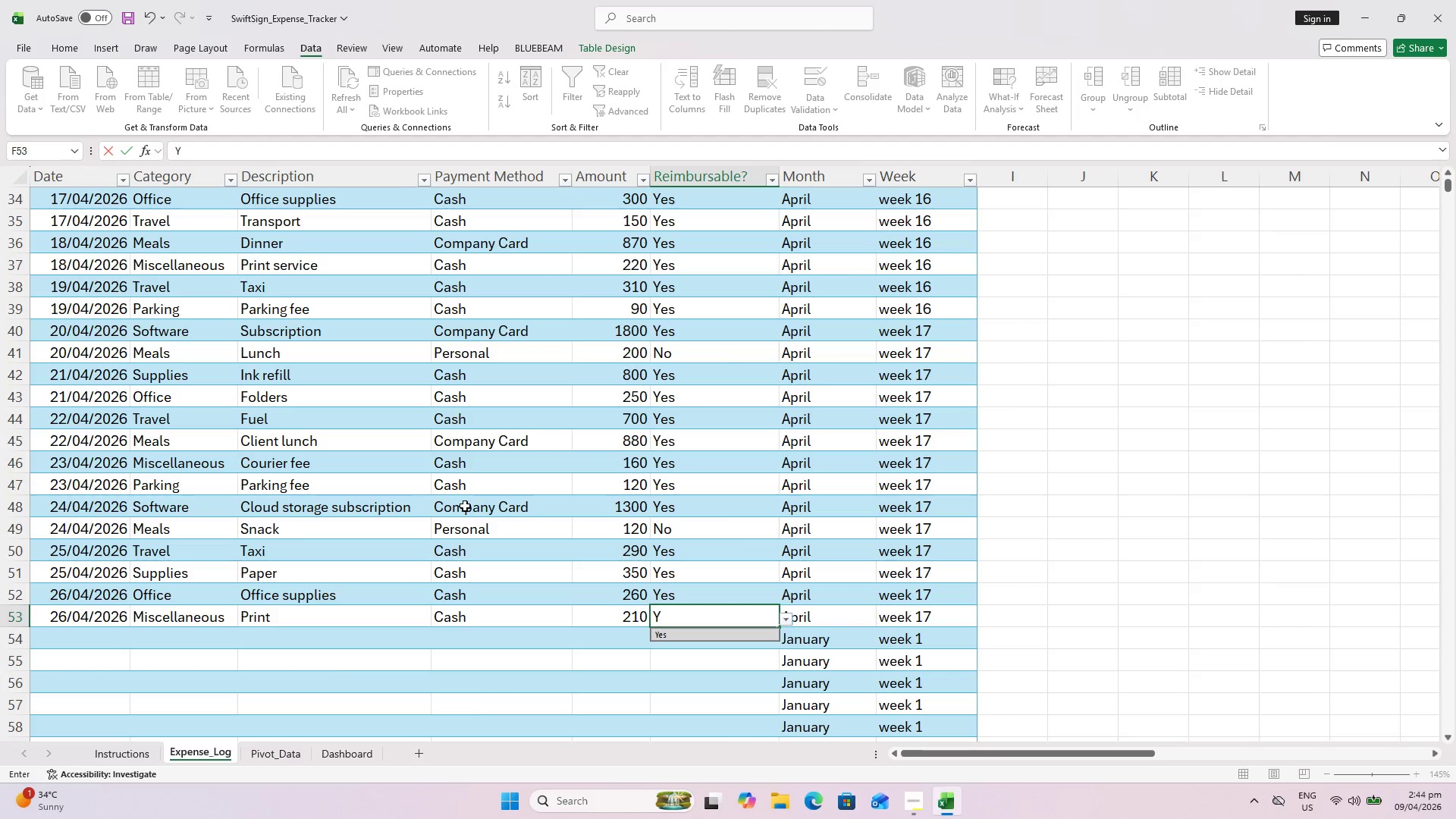 
key(Enter)
 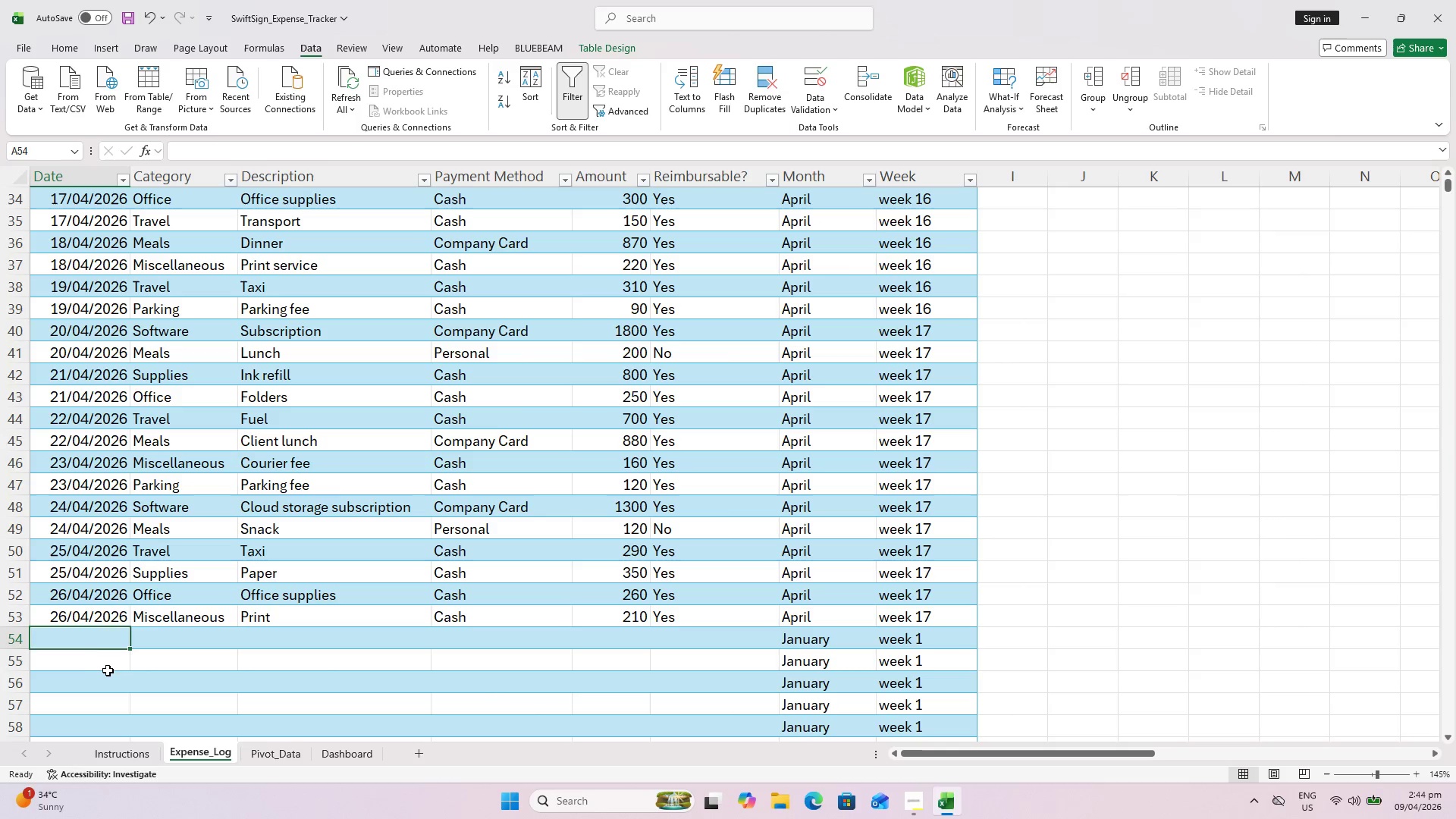 
wait(6.77)
 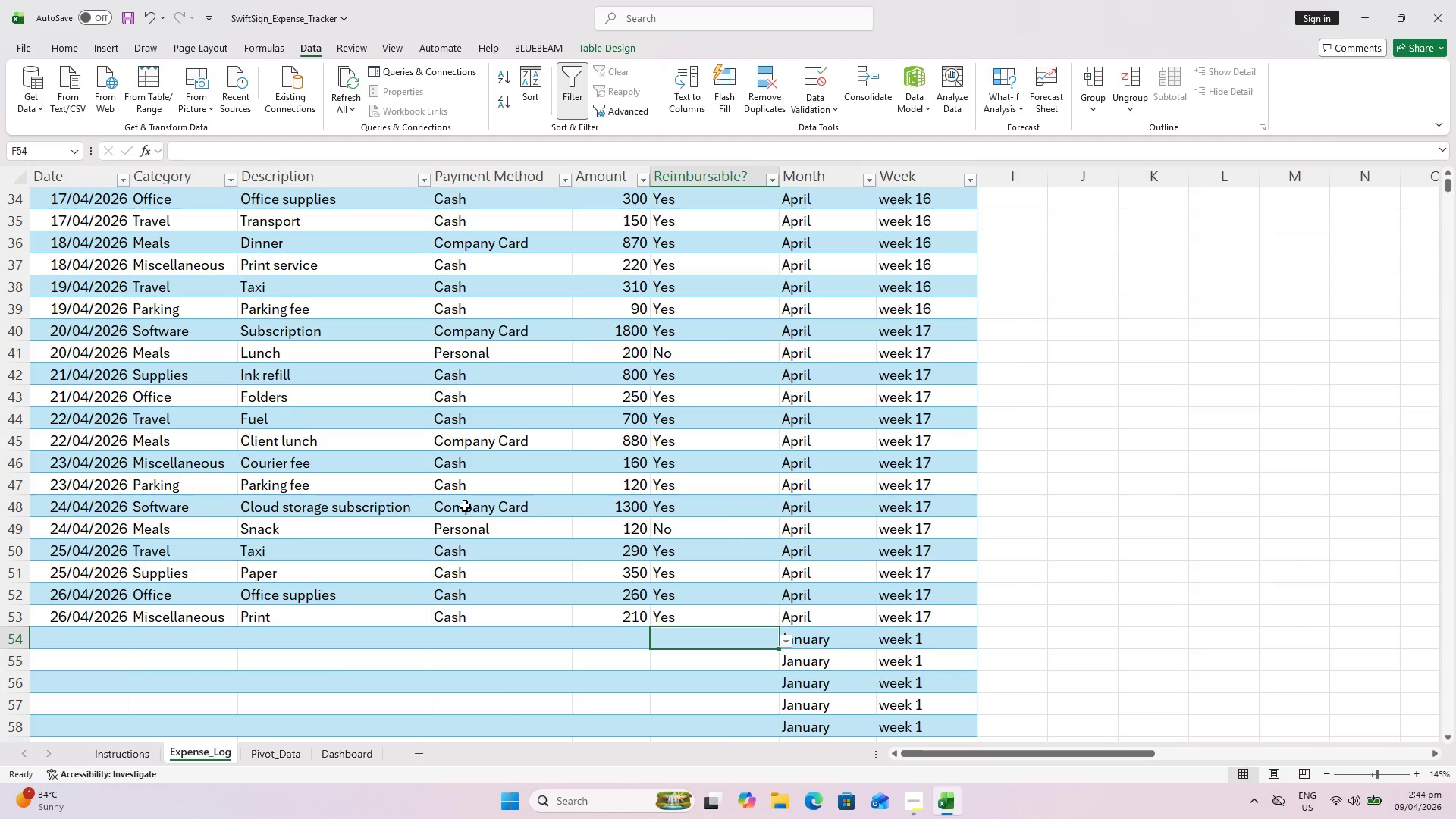 
type(27/)
 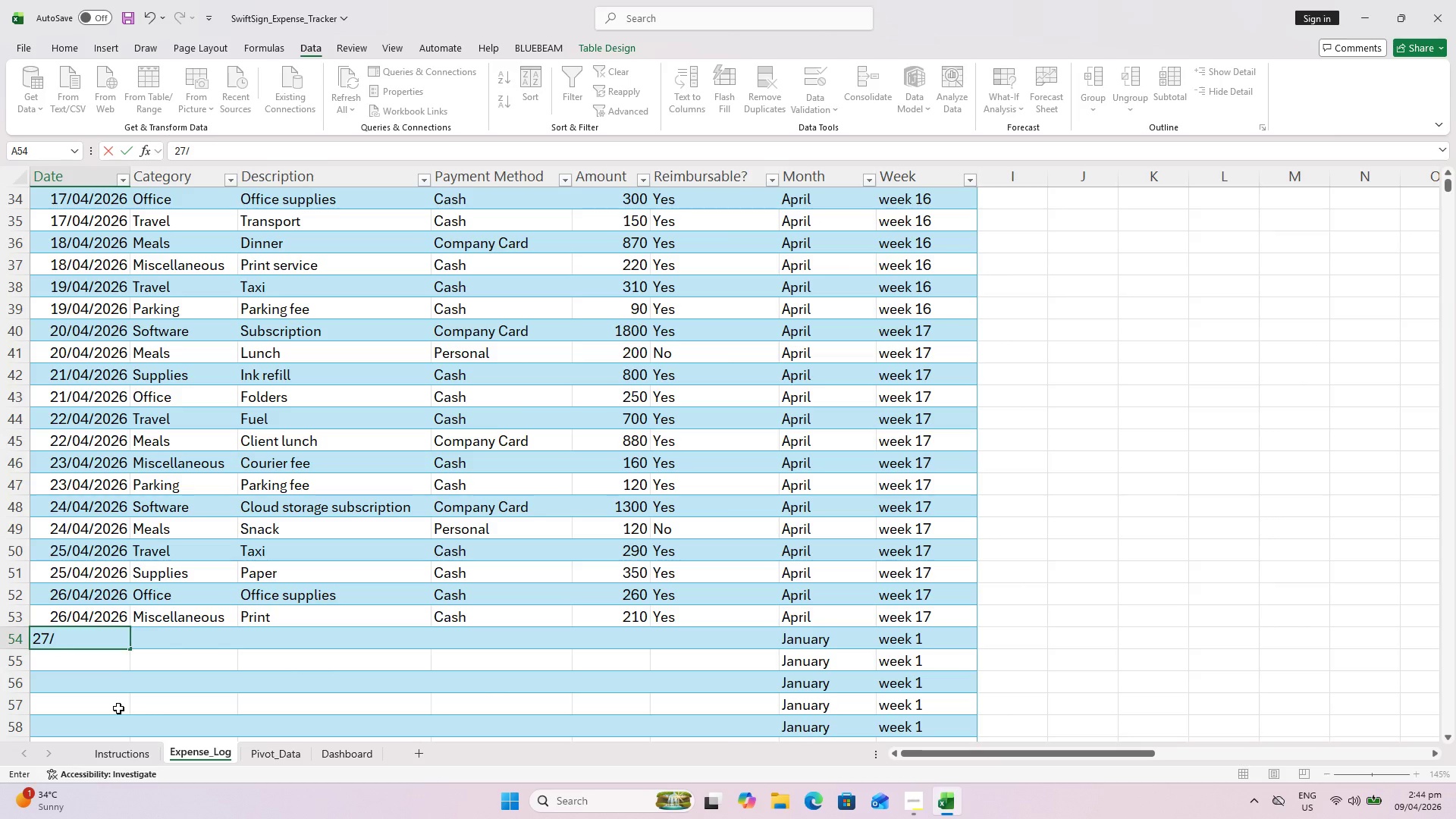 
type(4/26)
 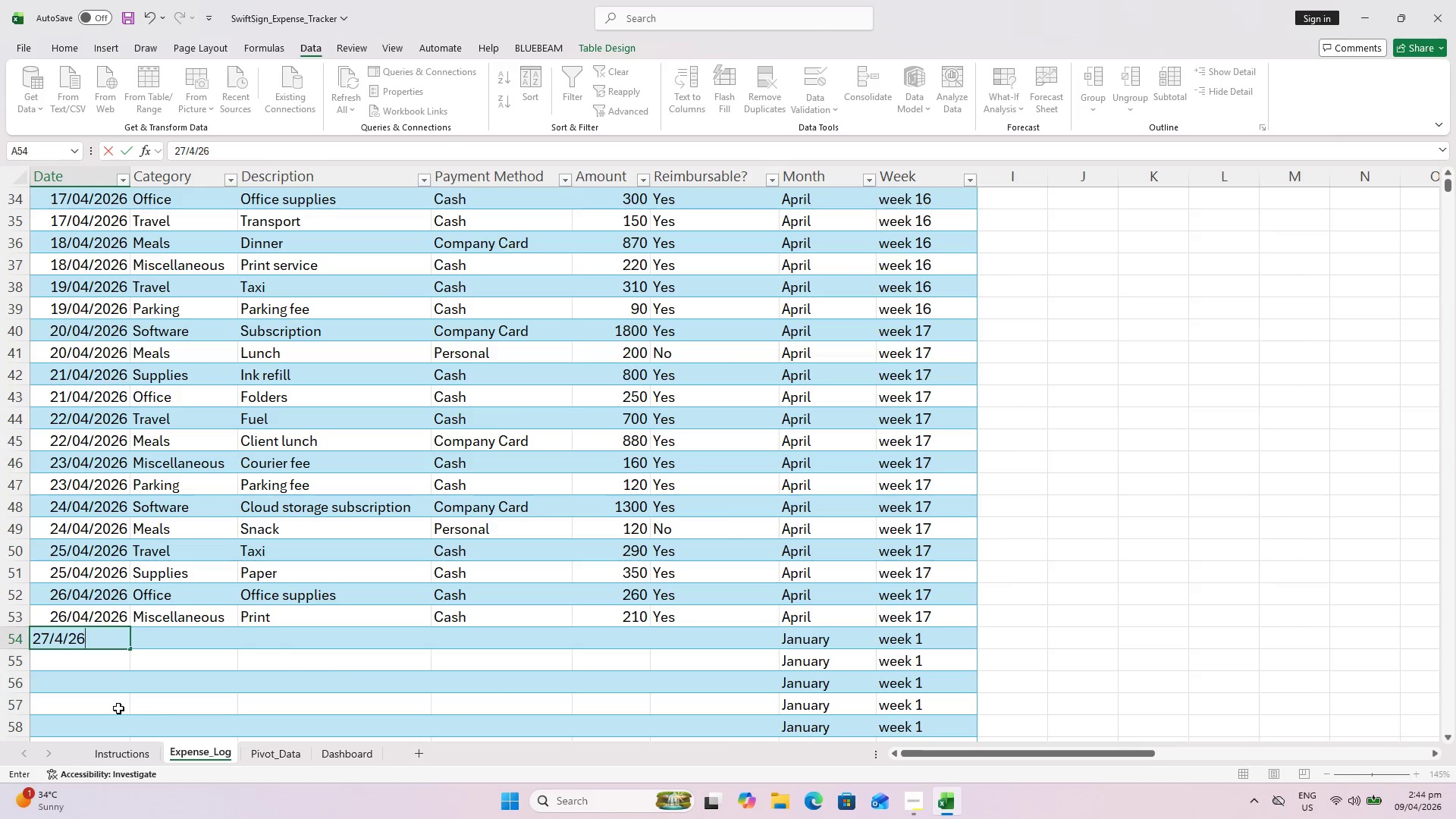 
wait(5.98)
 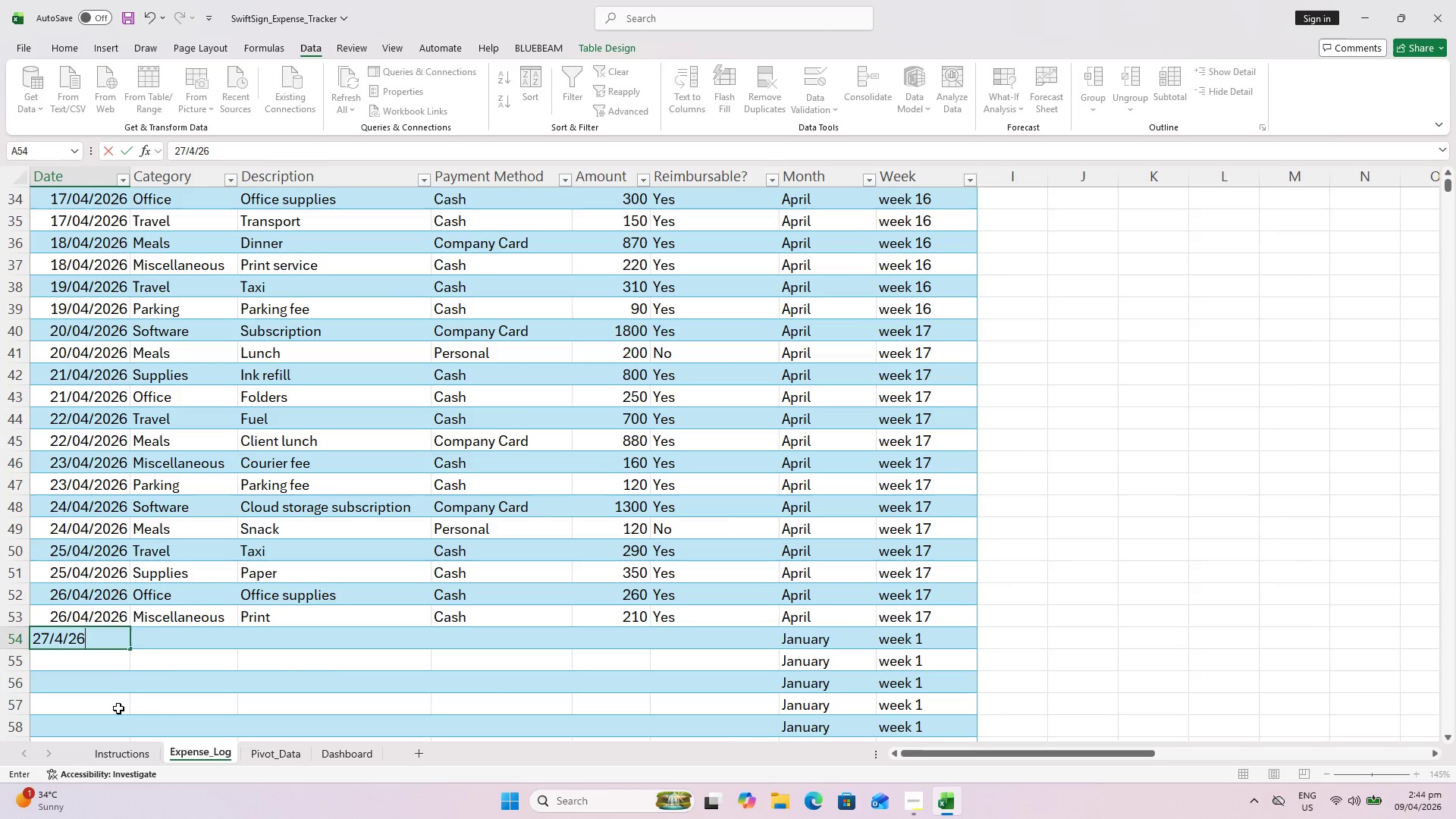 
key(ArrowRight)
 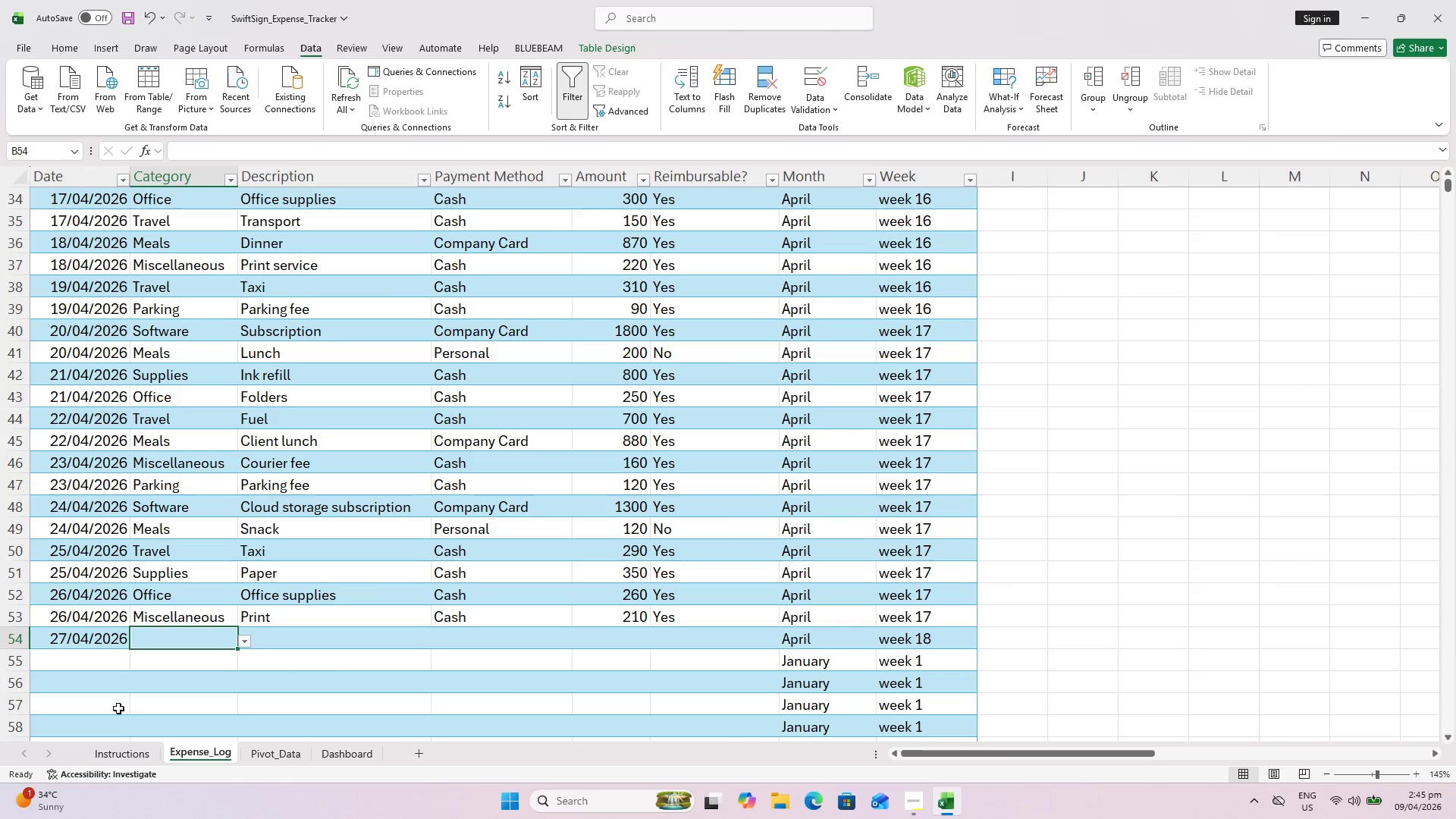 
wait(52.83)
 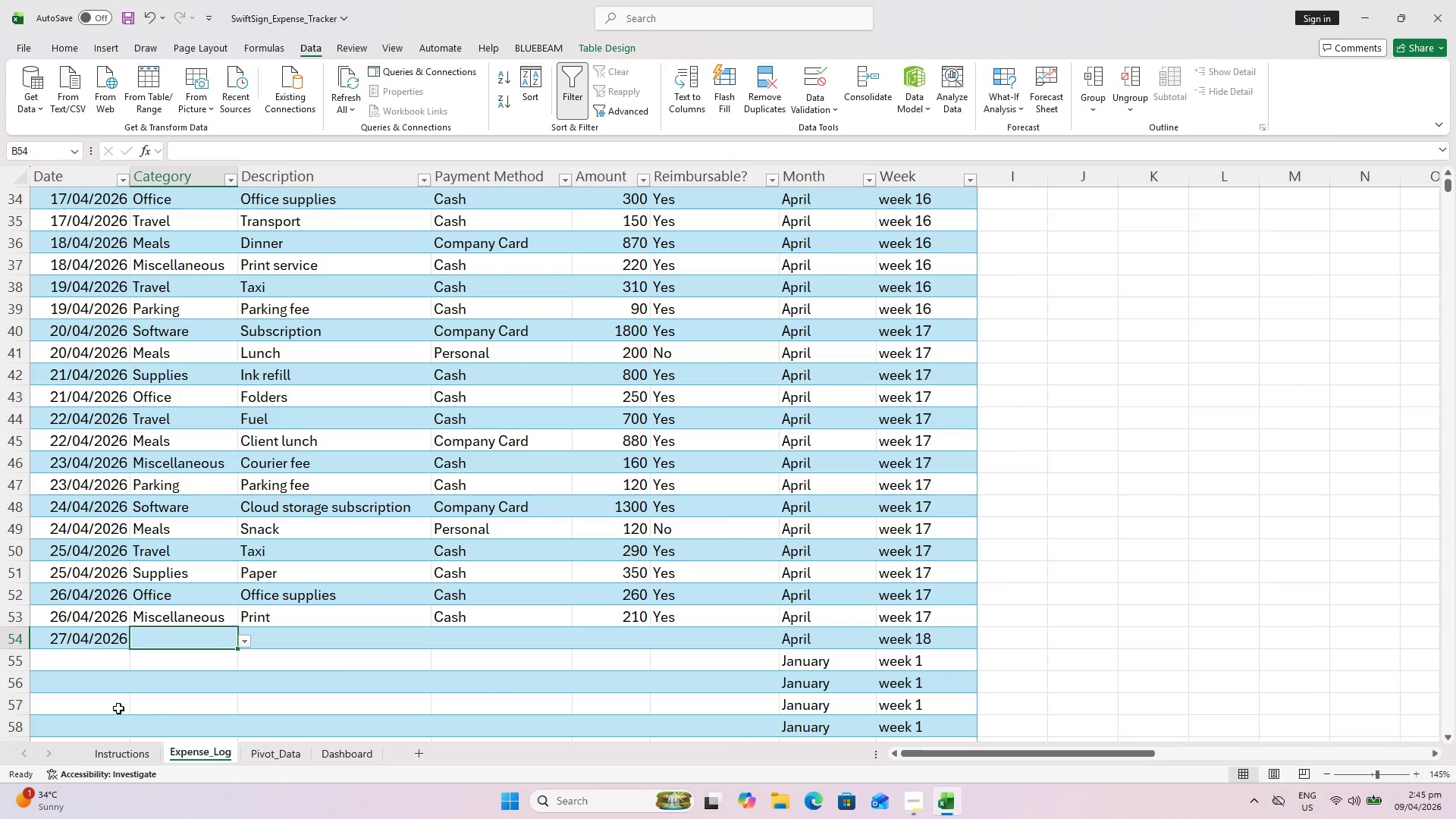 
key(Alt+AltLeft)
 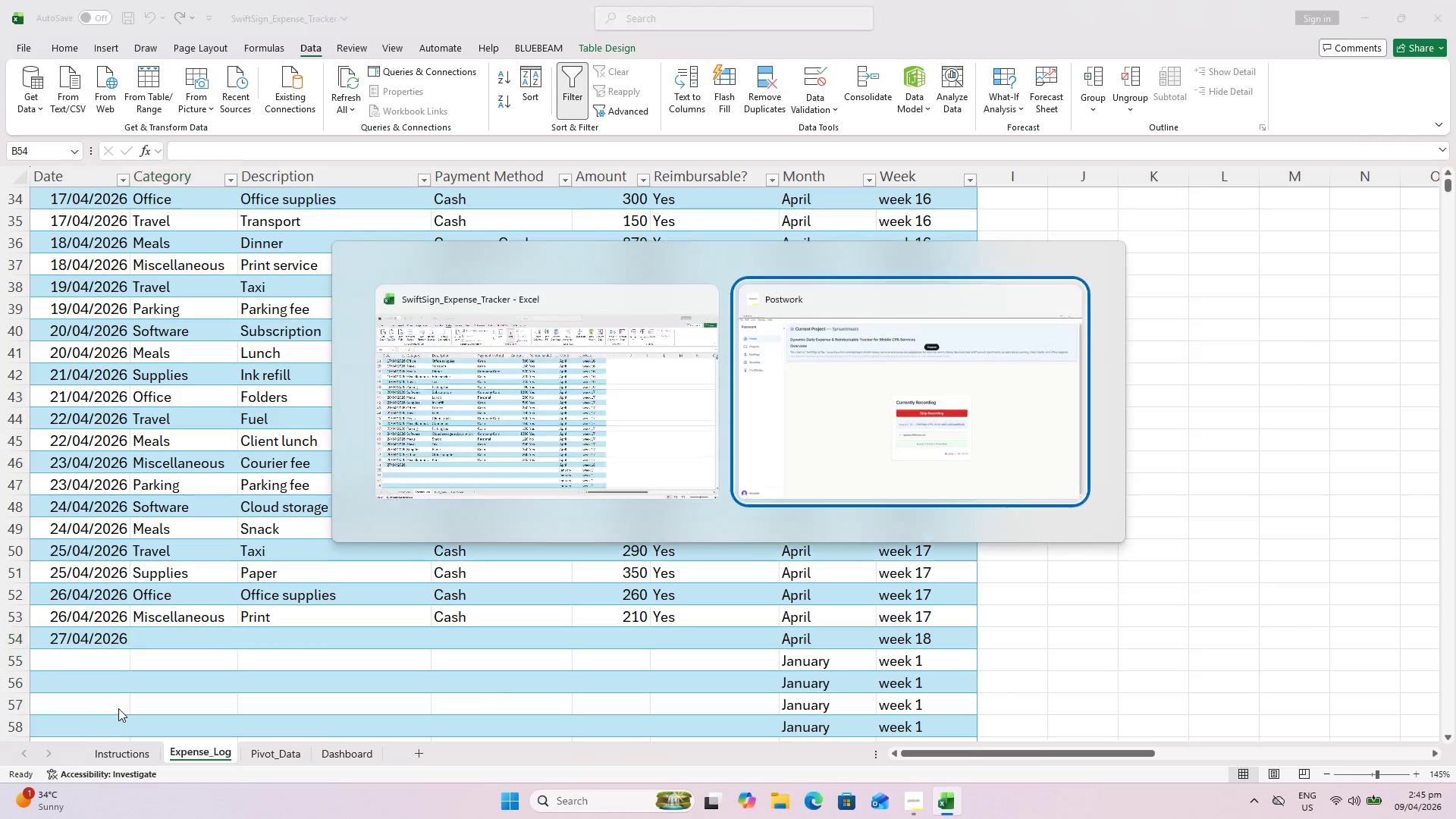 
key(Alt+Tab)